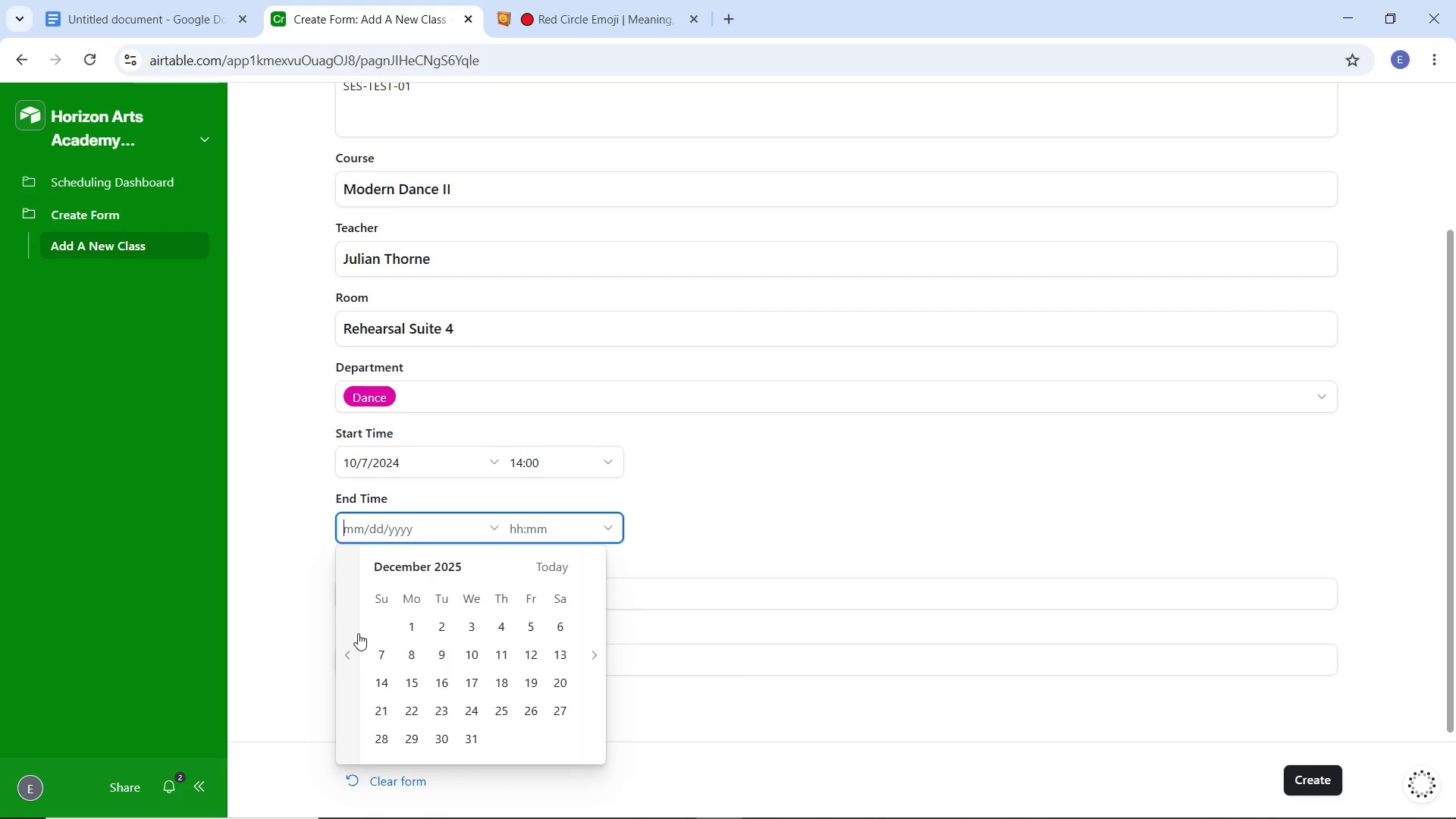 
triple_click([358, 633])
 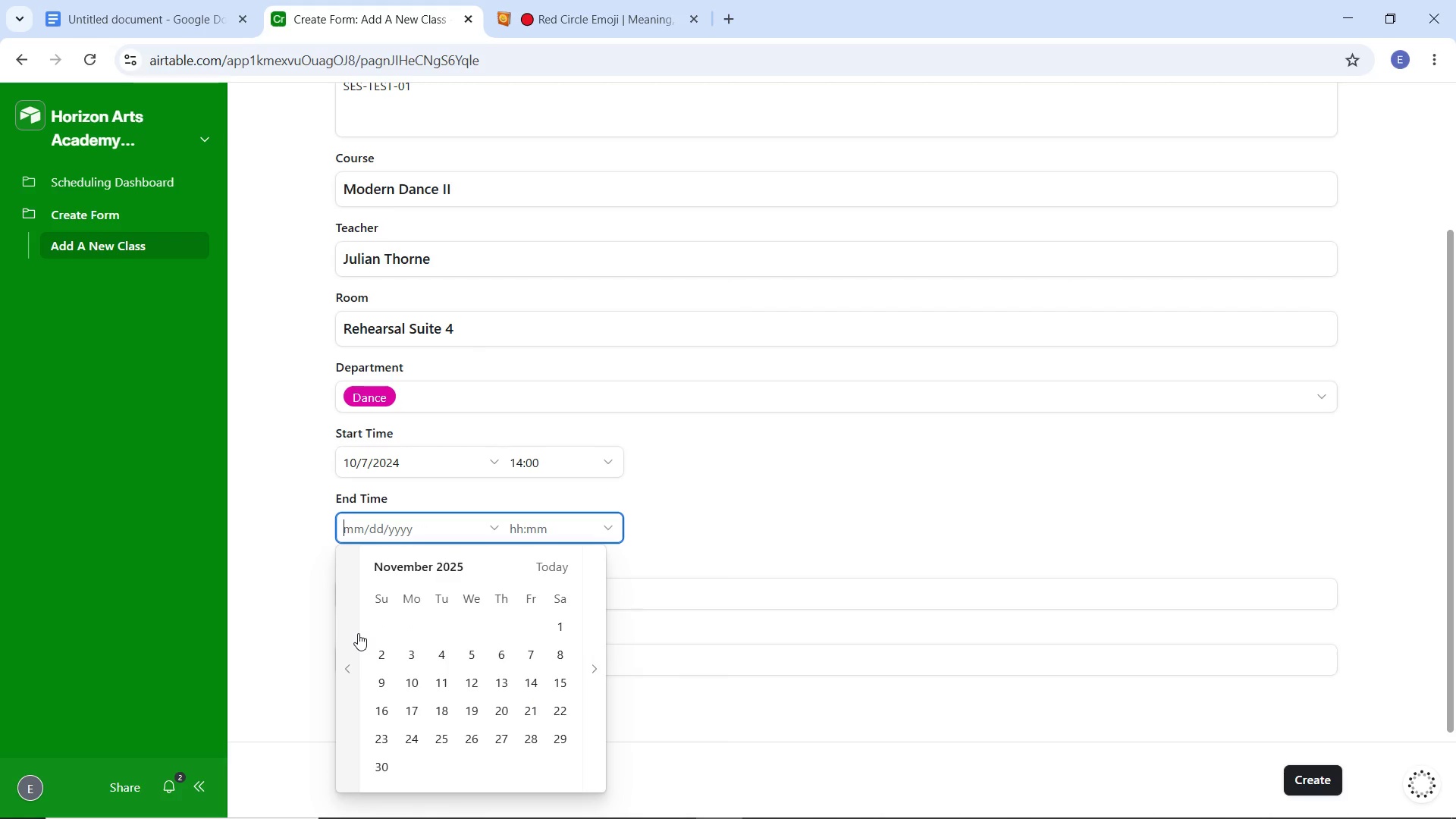 
triple_click([358, 633])
 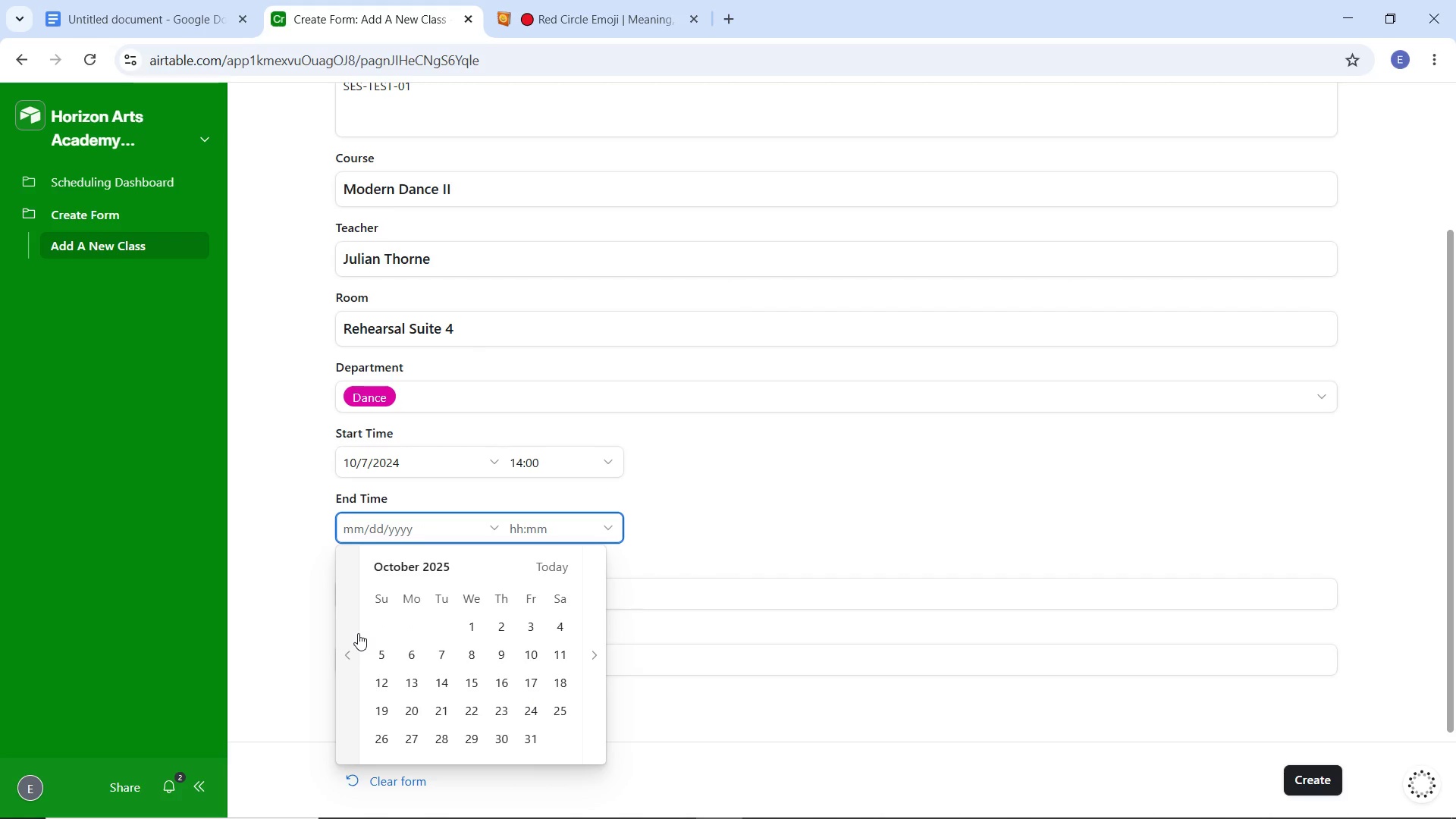 
triple_click([358, 633])
 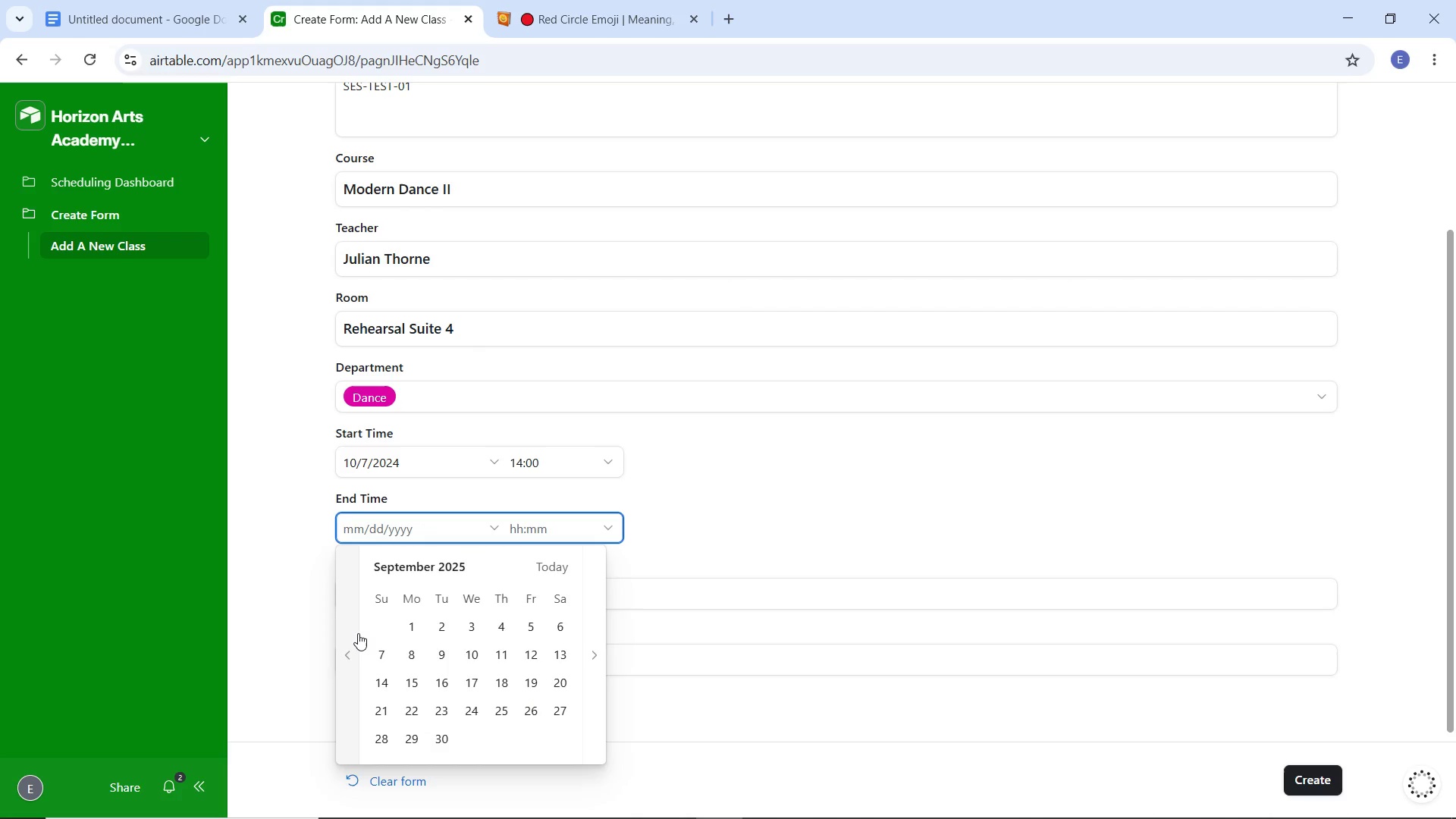 
triple_click([358, 633])
 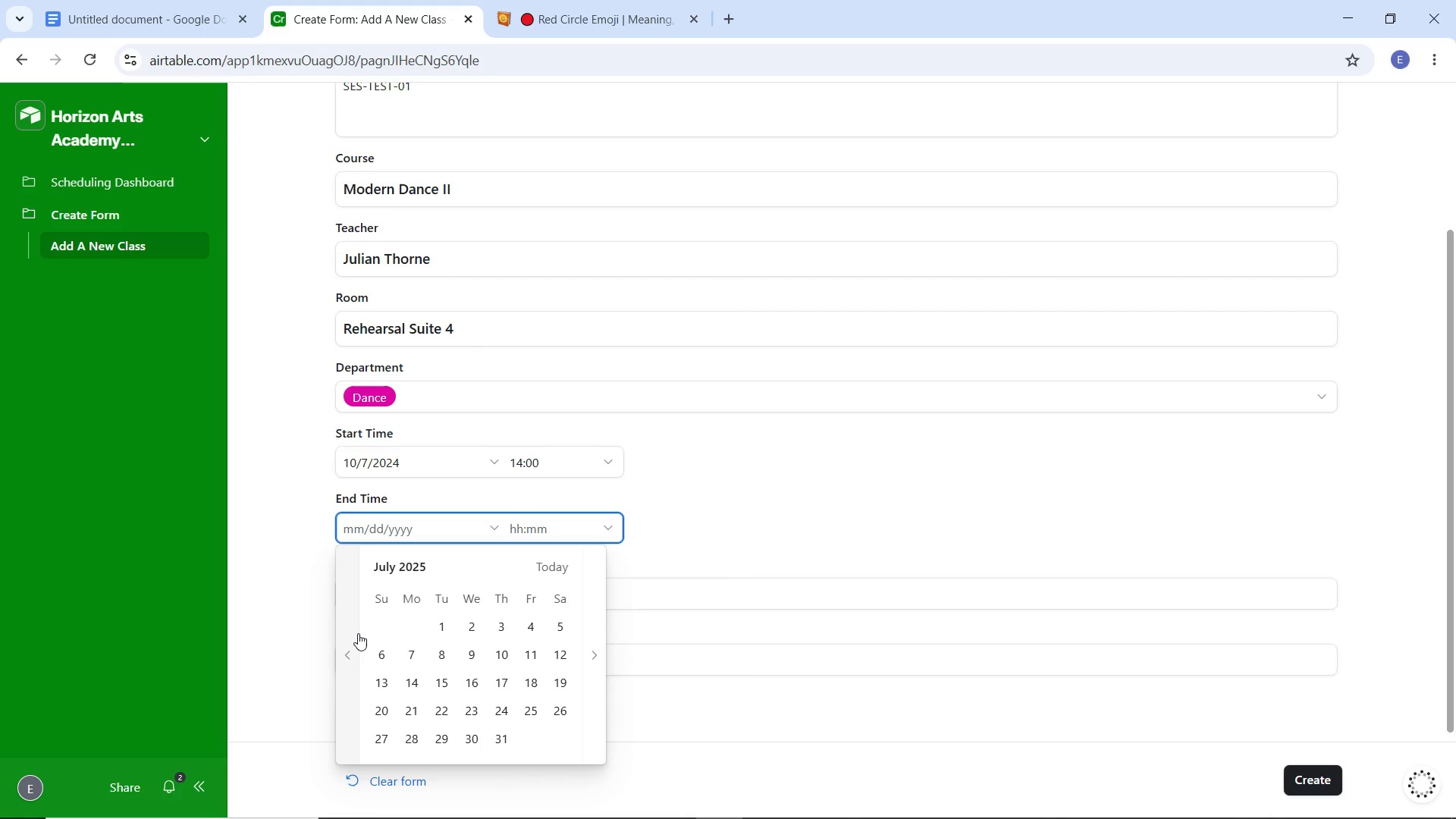 
triple_click([358, 633])
 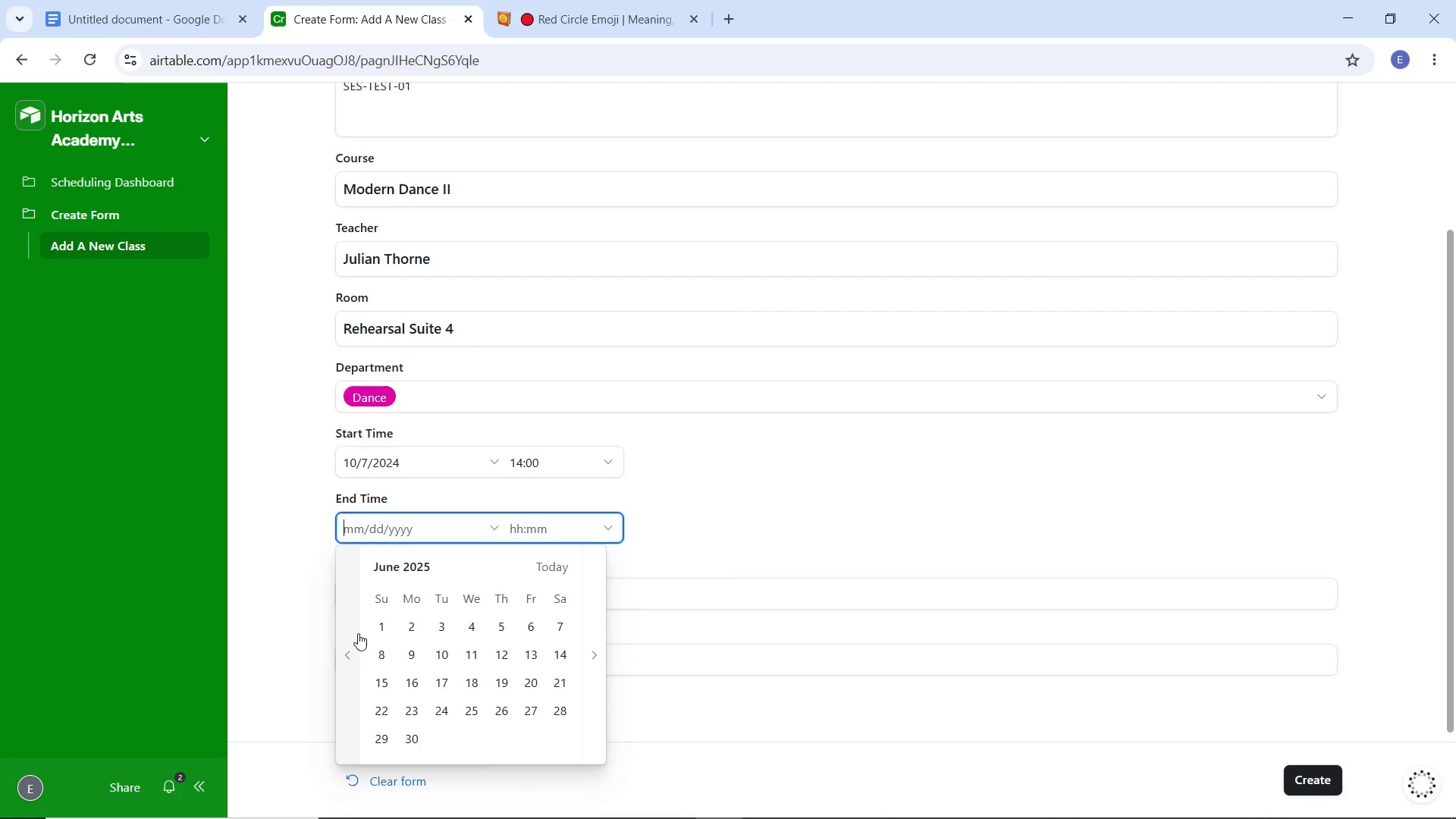 
triple_click([358, 633])
 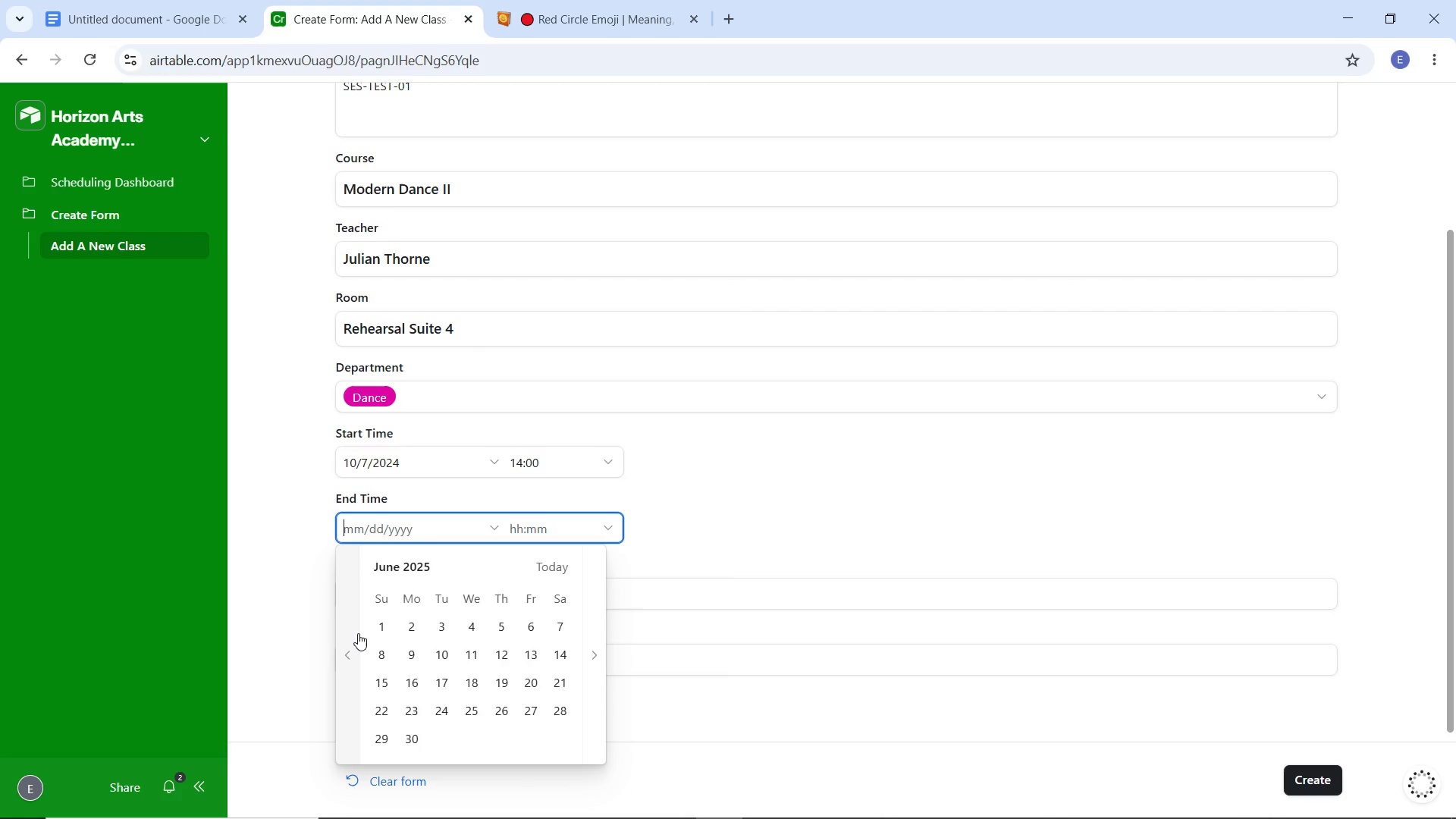 
triple_click([358, 633])
 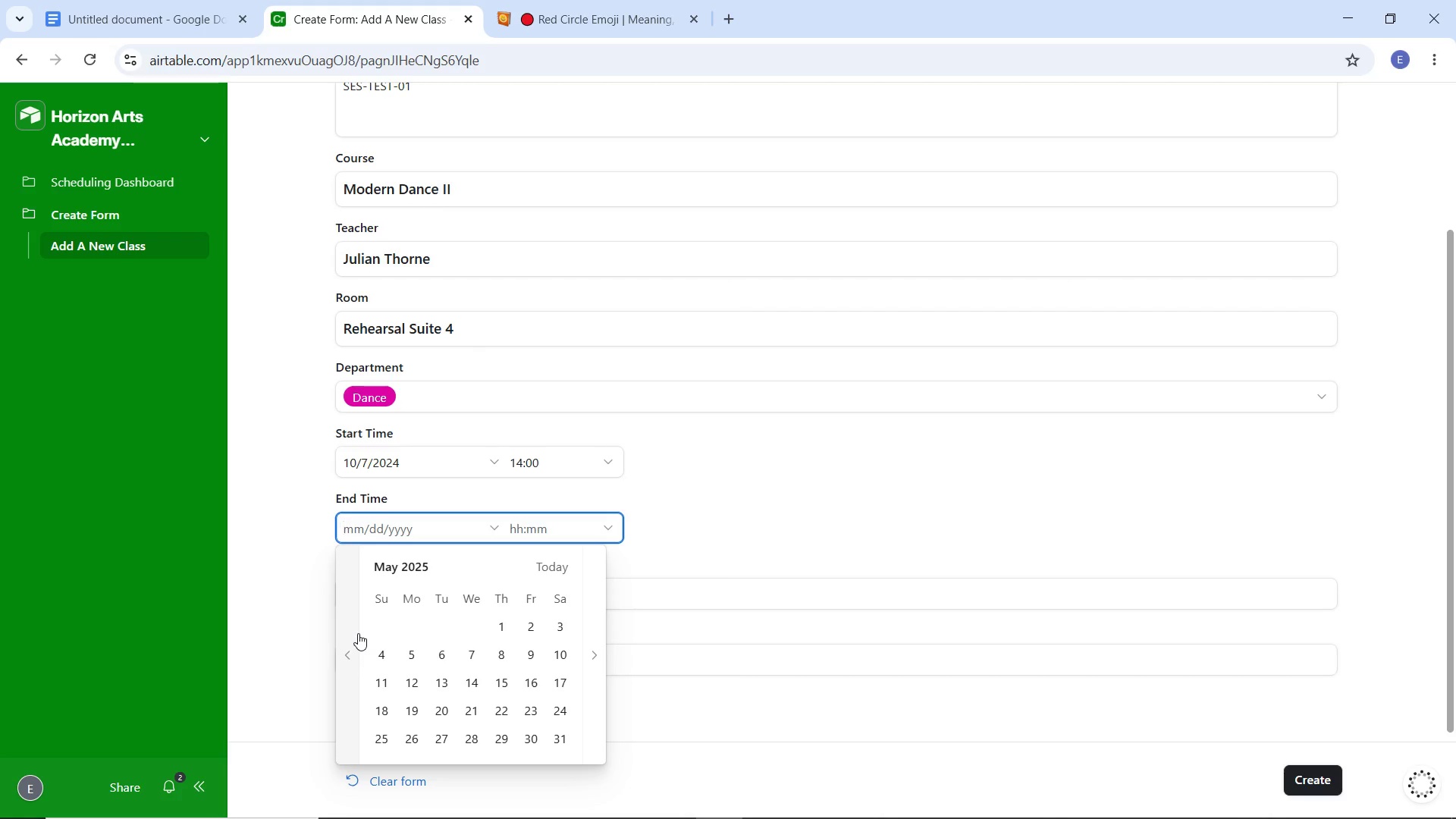 
triple_click([358, 633])
 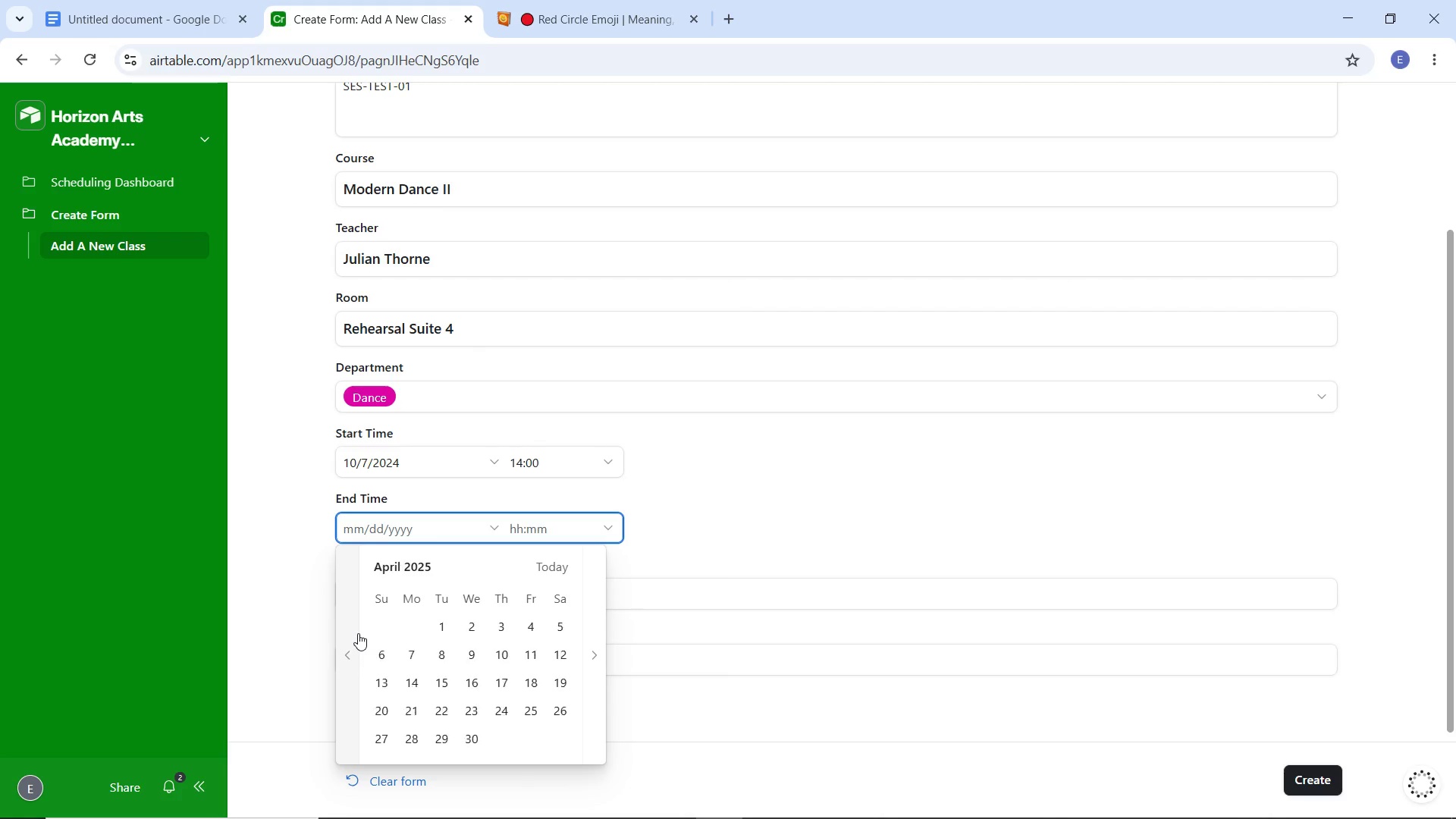 
triple_click([358, 633])
 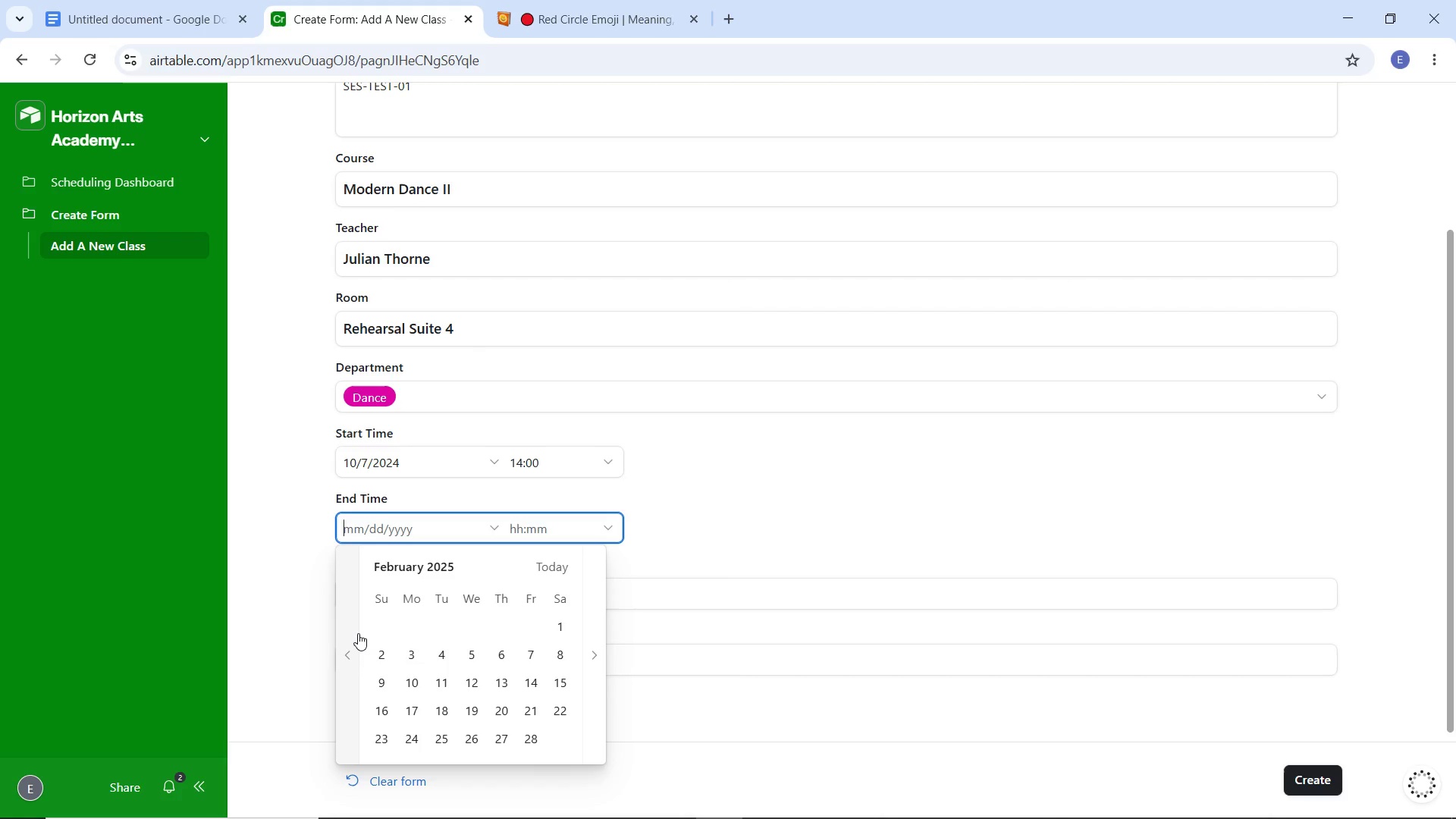 
double_click([358, 633])
 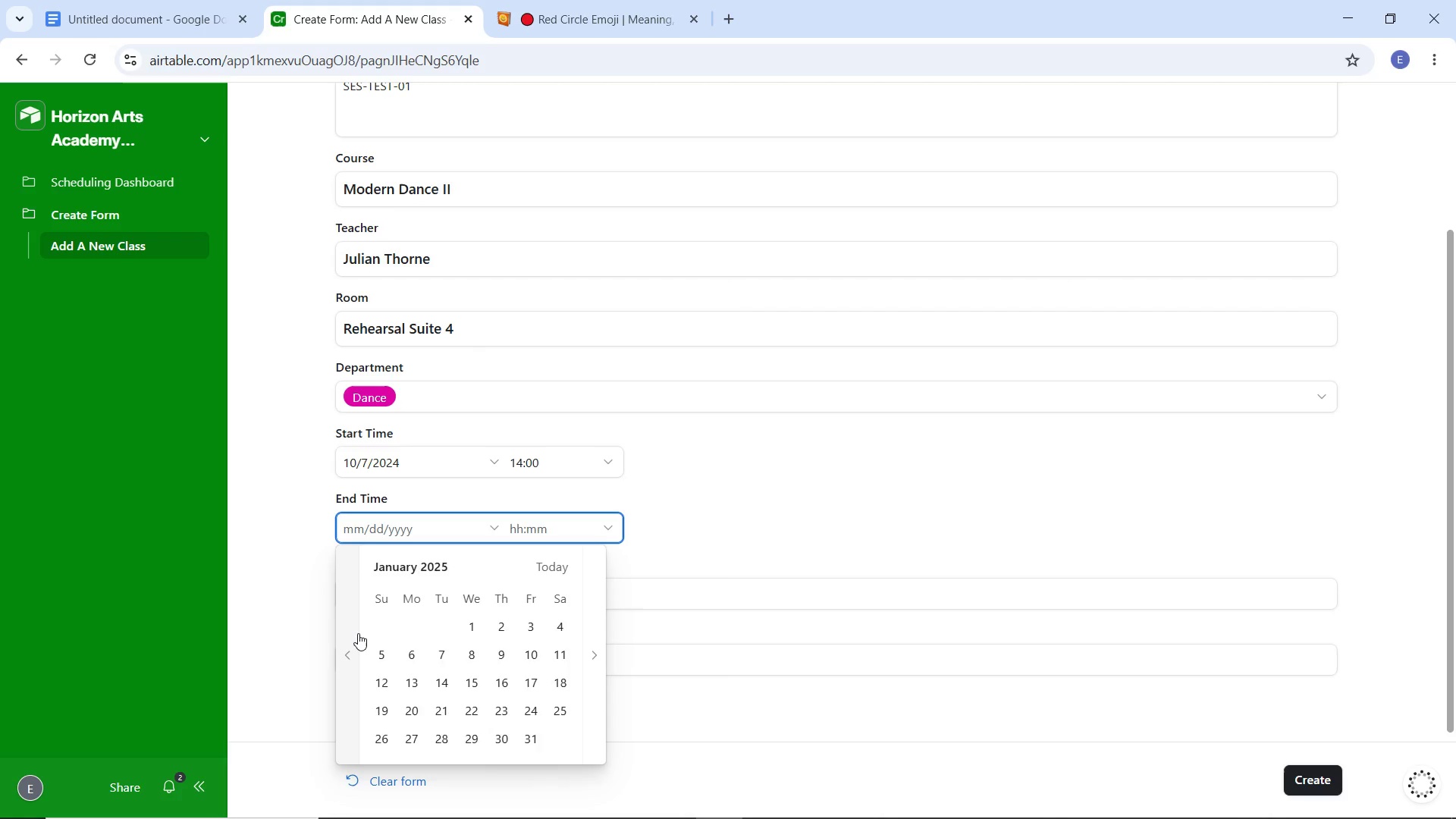 
triple_click([358, 633])
 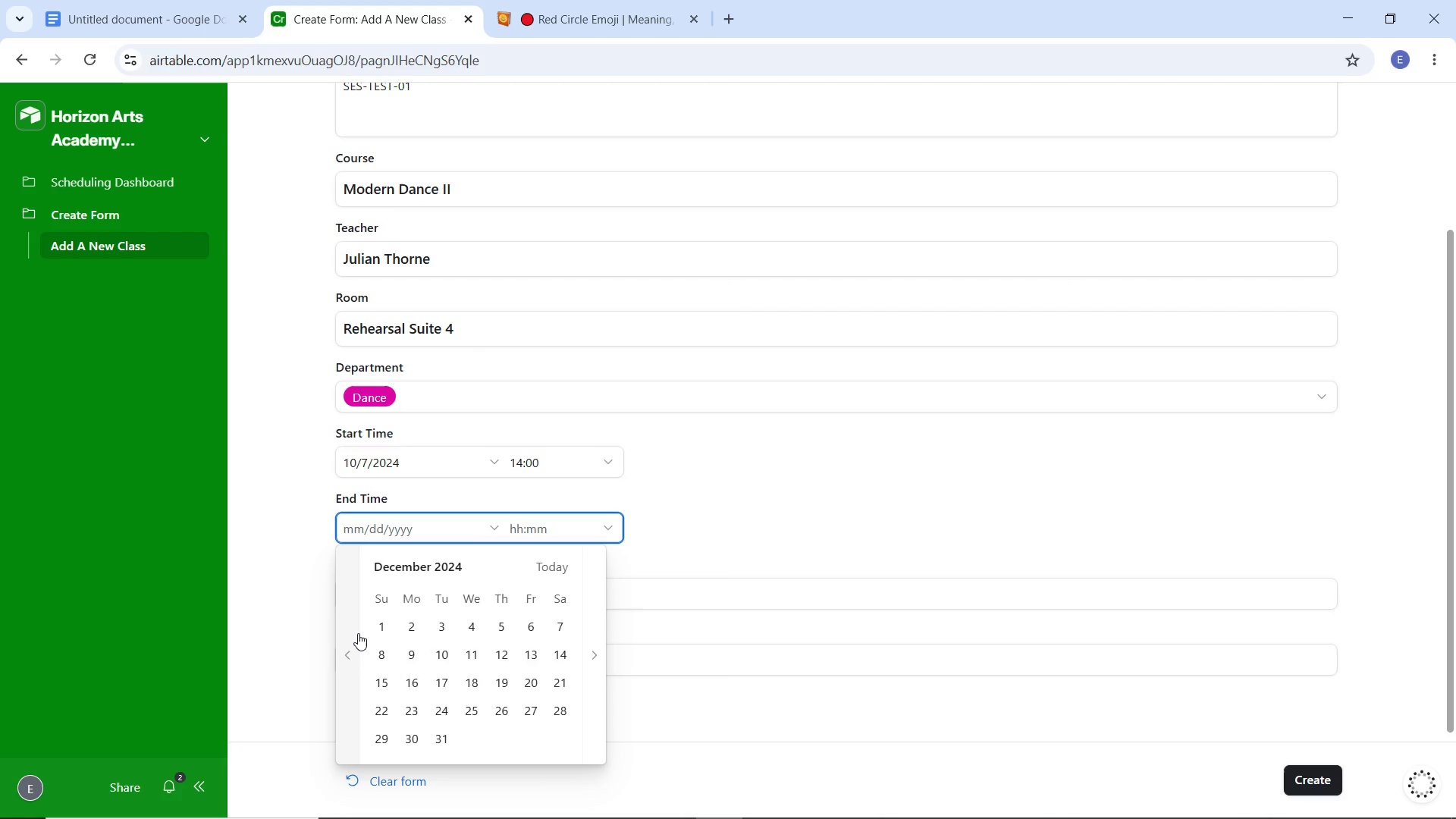 
triple_click([358, 633])
 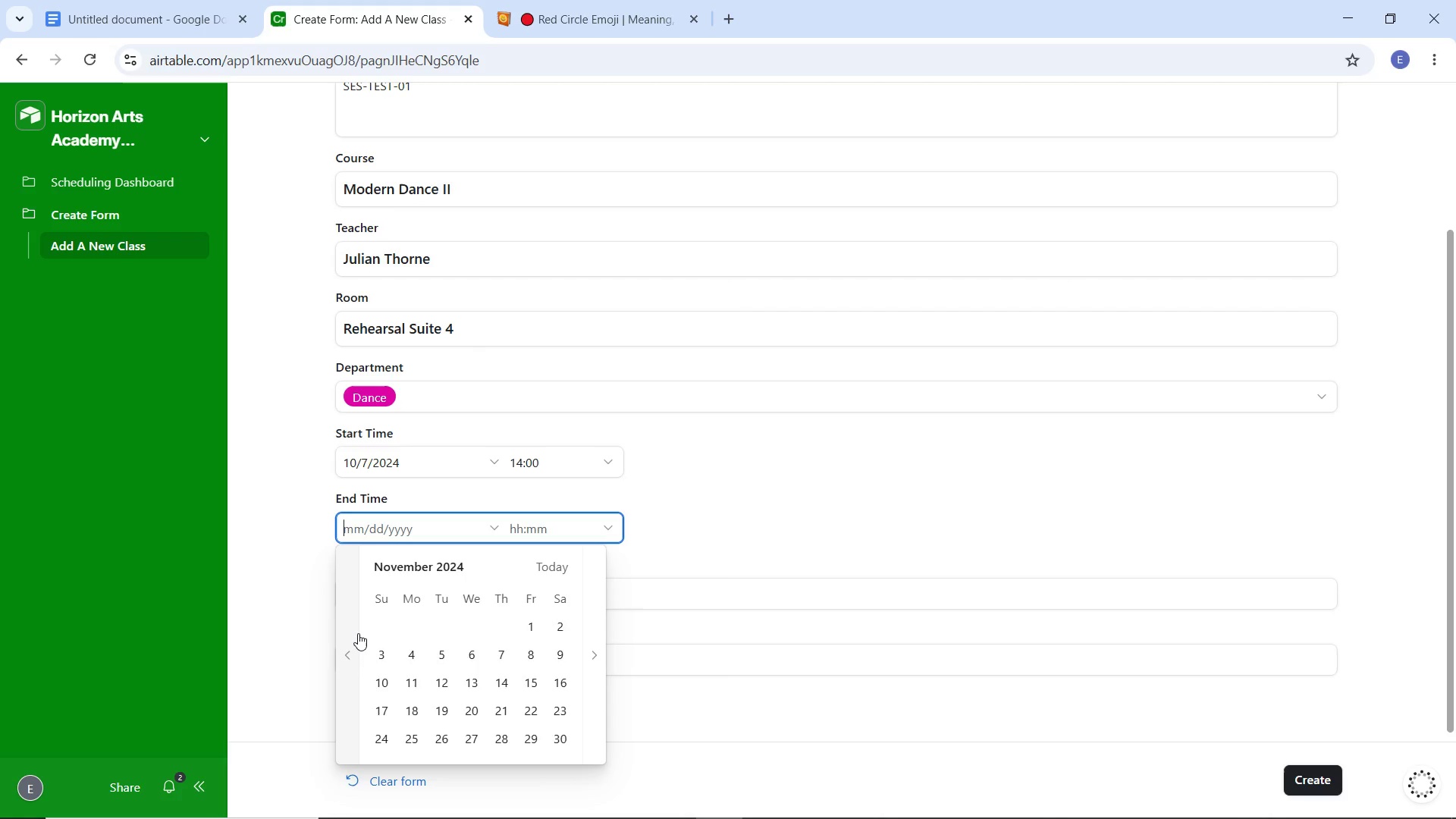 
triple_click([358, 633])
 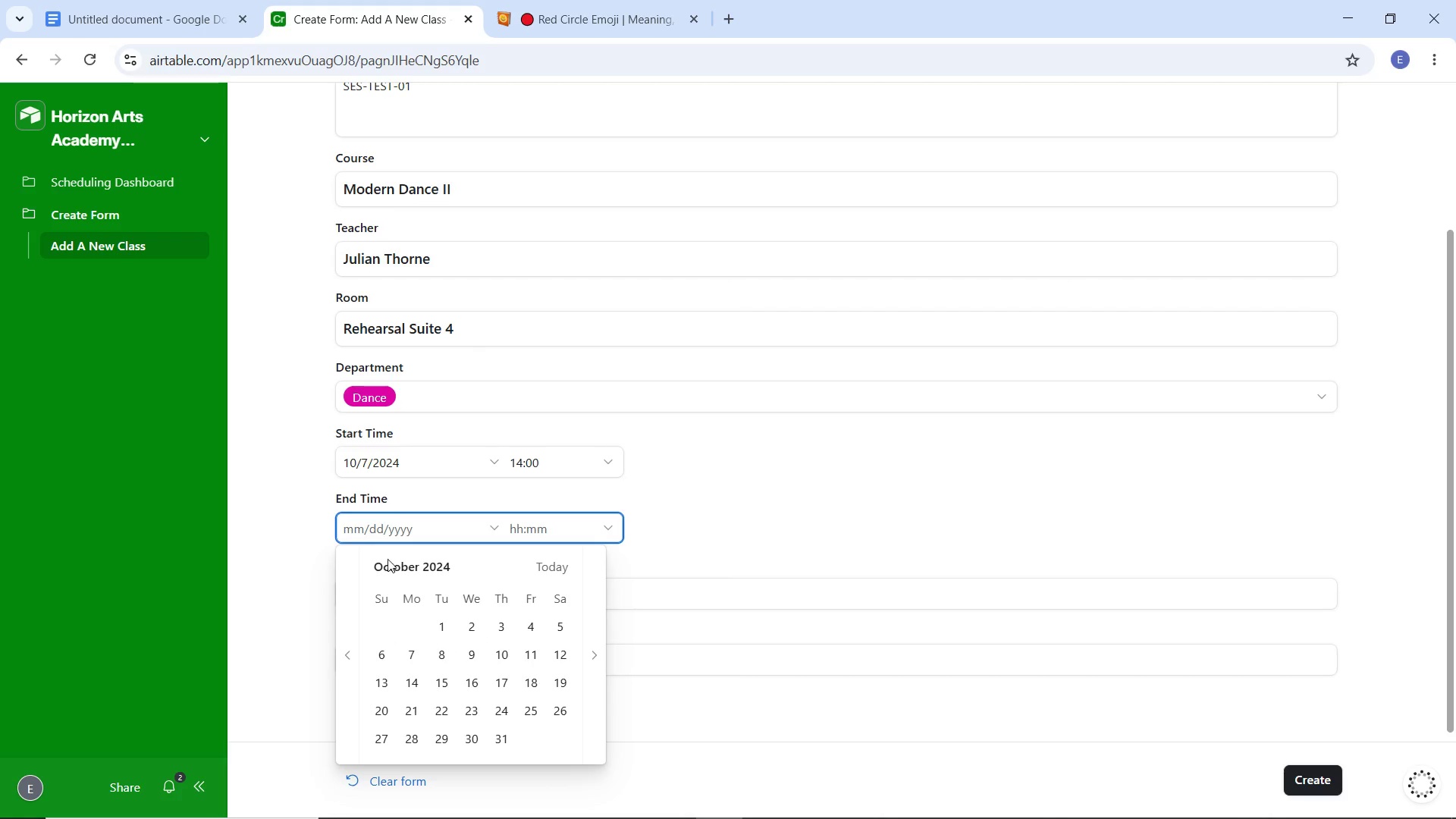 
left_click([411, 652])
 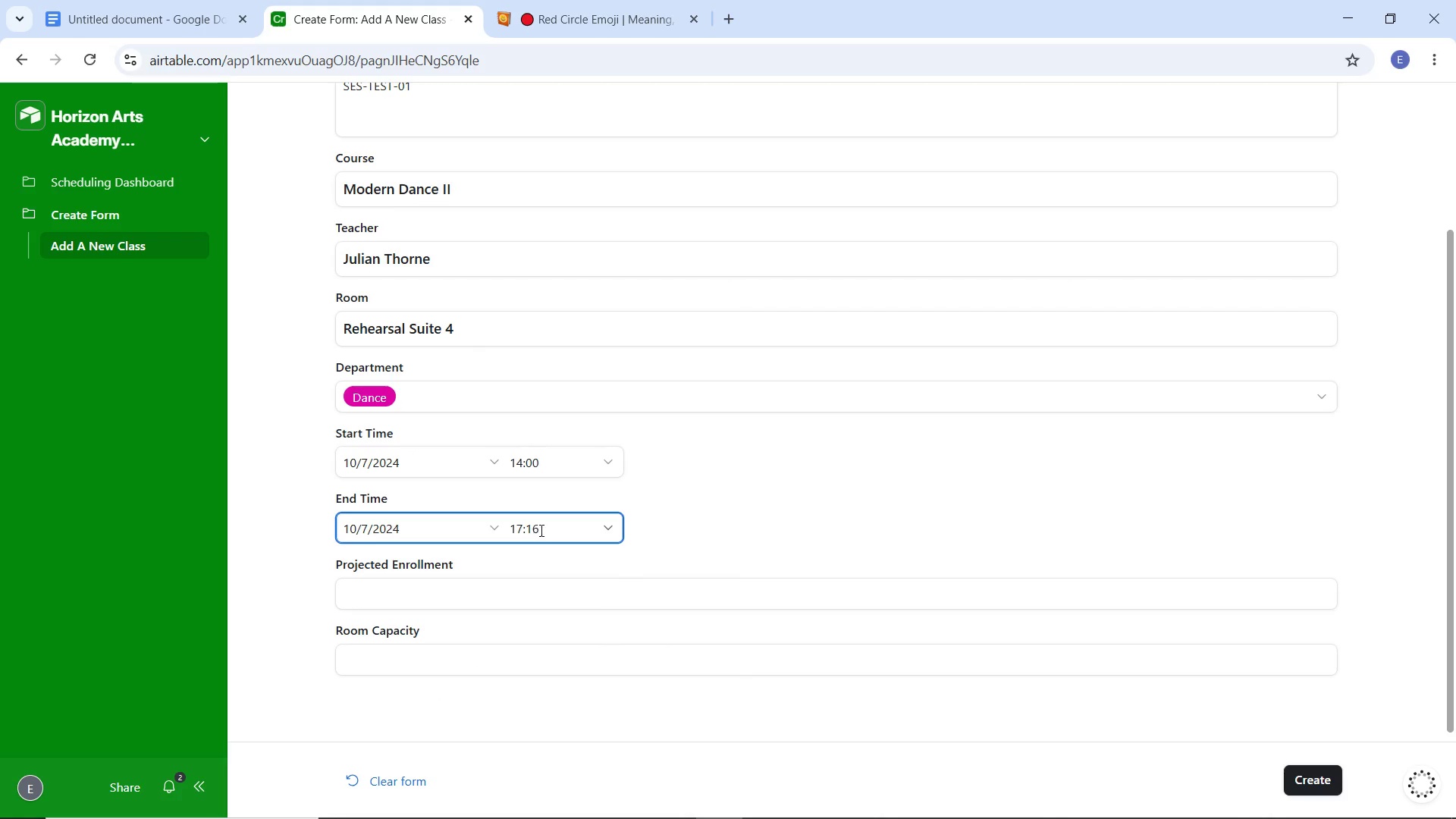 
left_click([540, 530])
 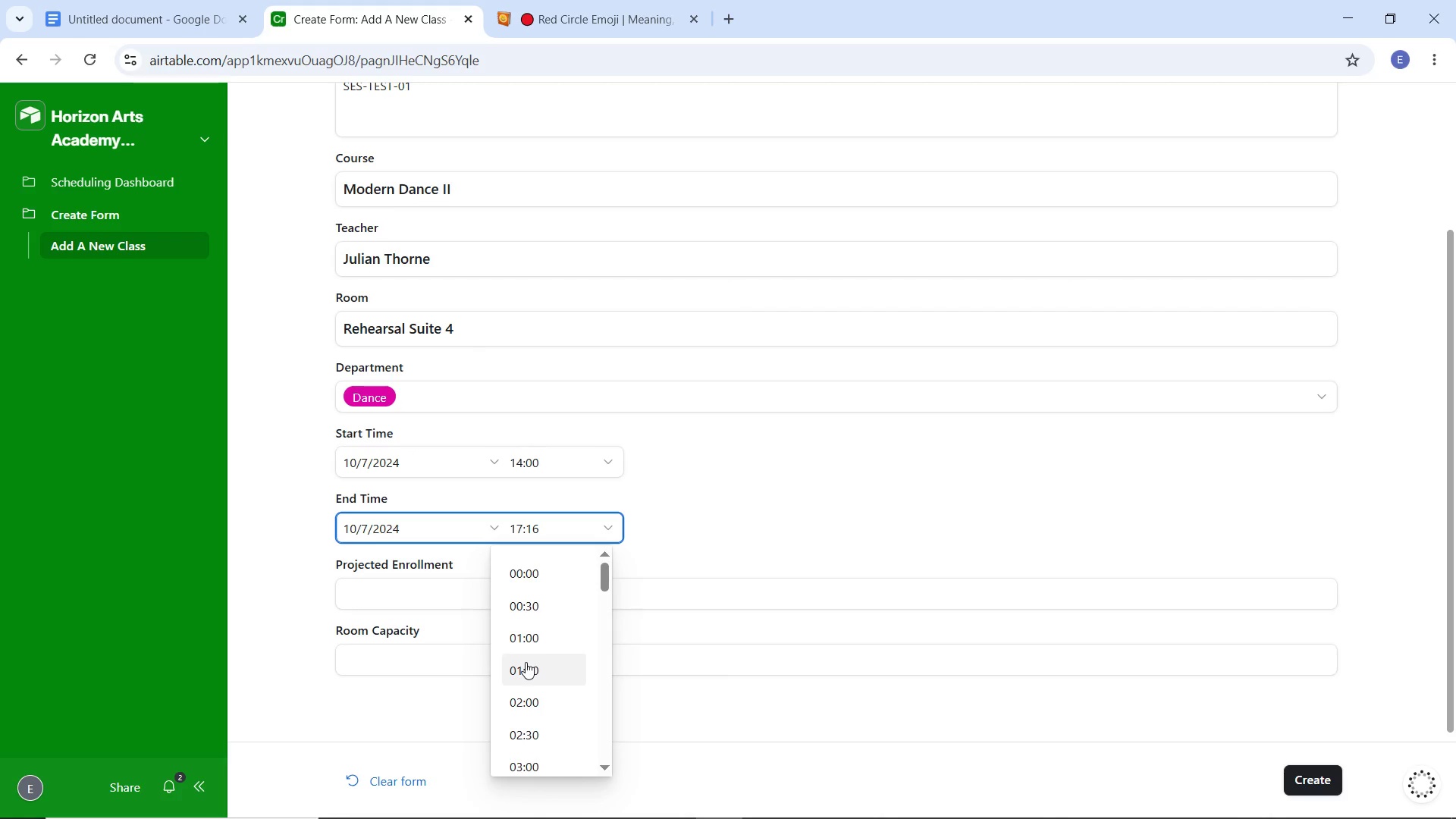 
scroll: coordinate [525, 667], scroll_direction: down, amount: 10.0
 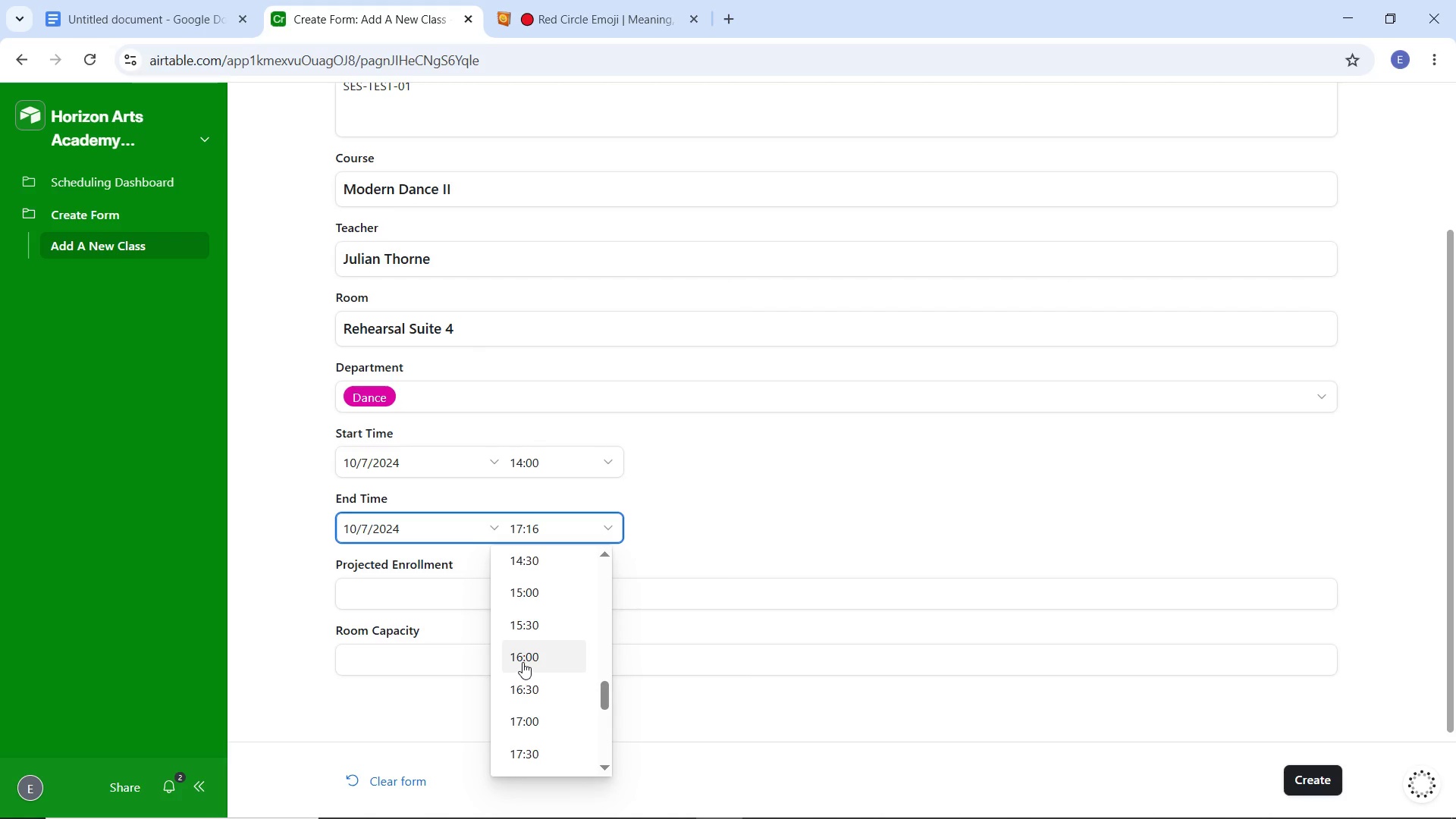 
left_click([522, 661])
 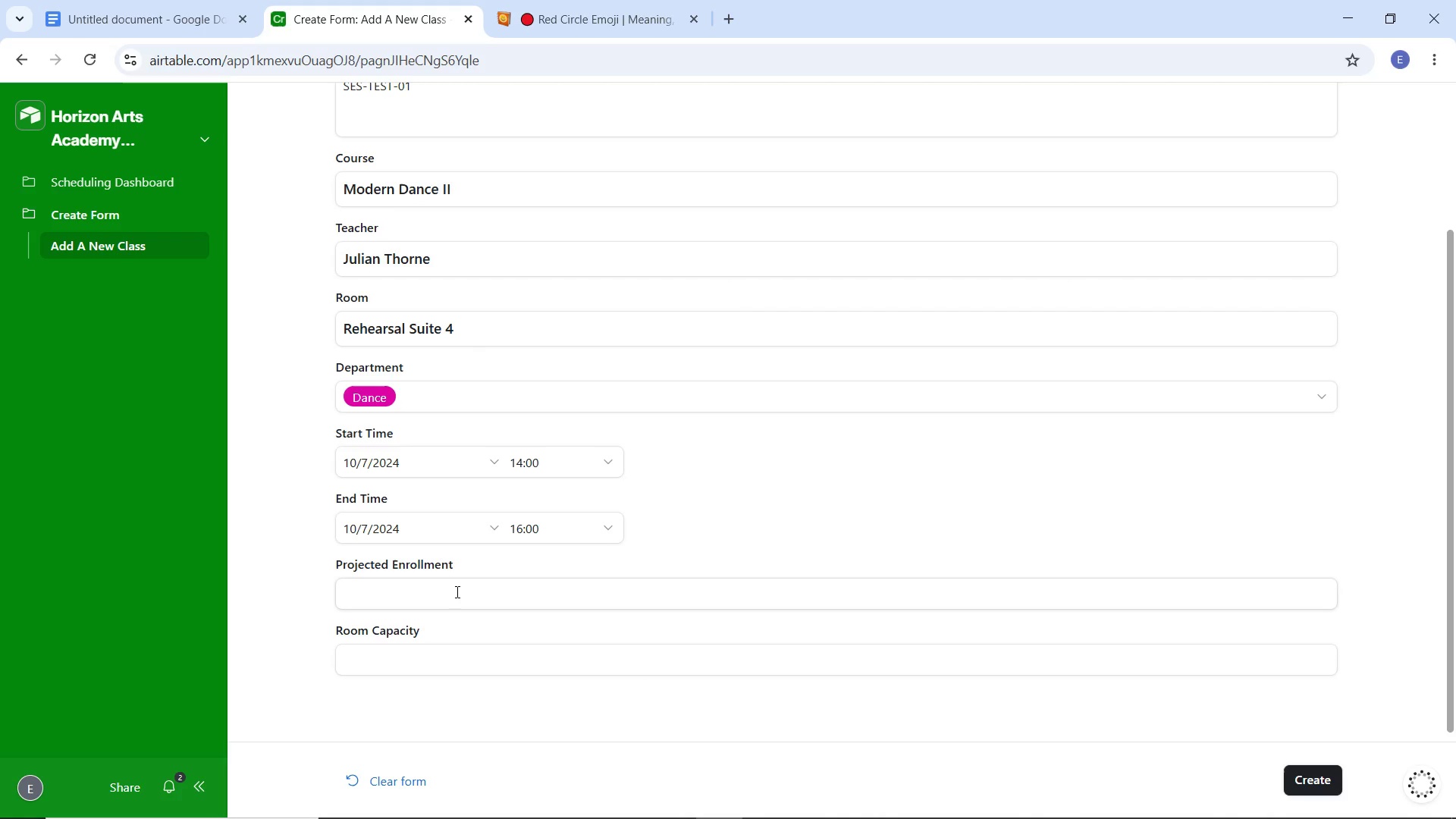 
left_click([456, 592])
 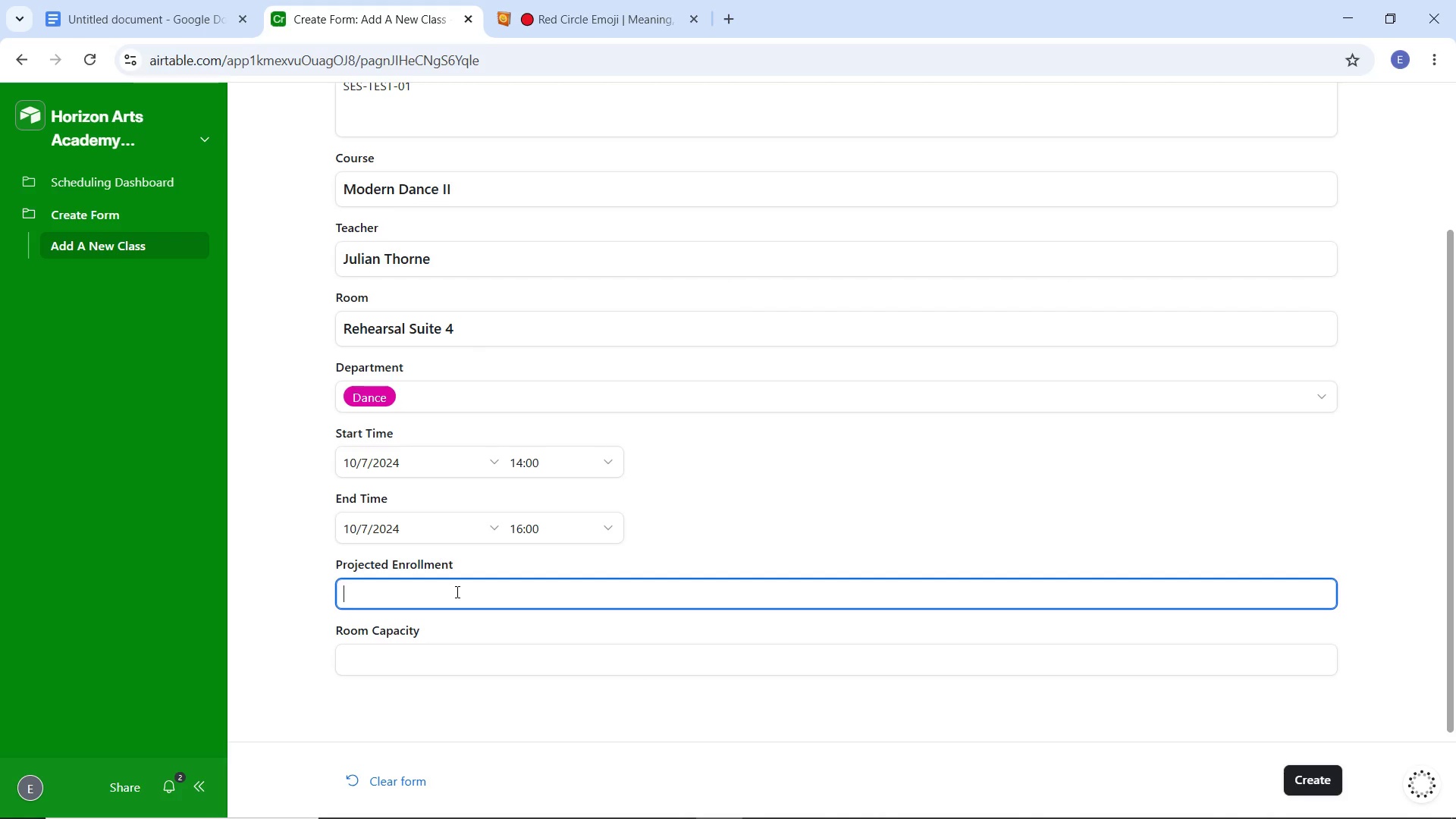 
type(20)
 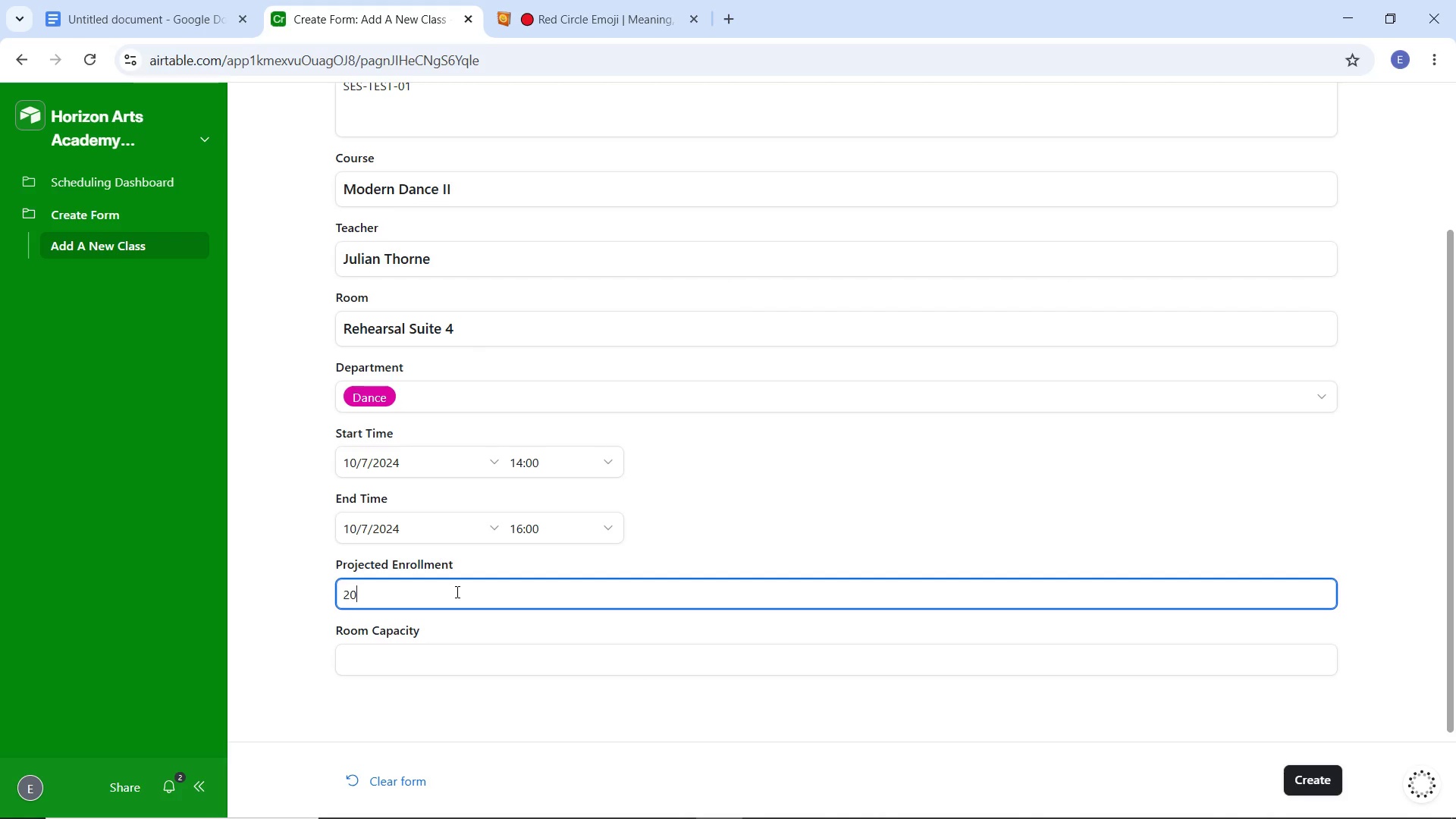 
wait(8.08)
 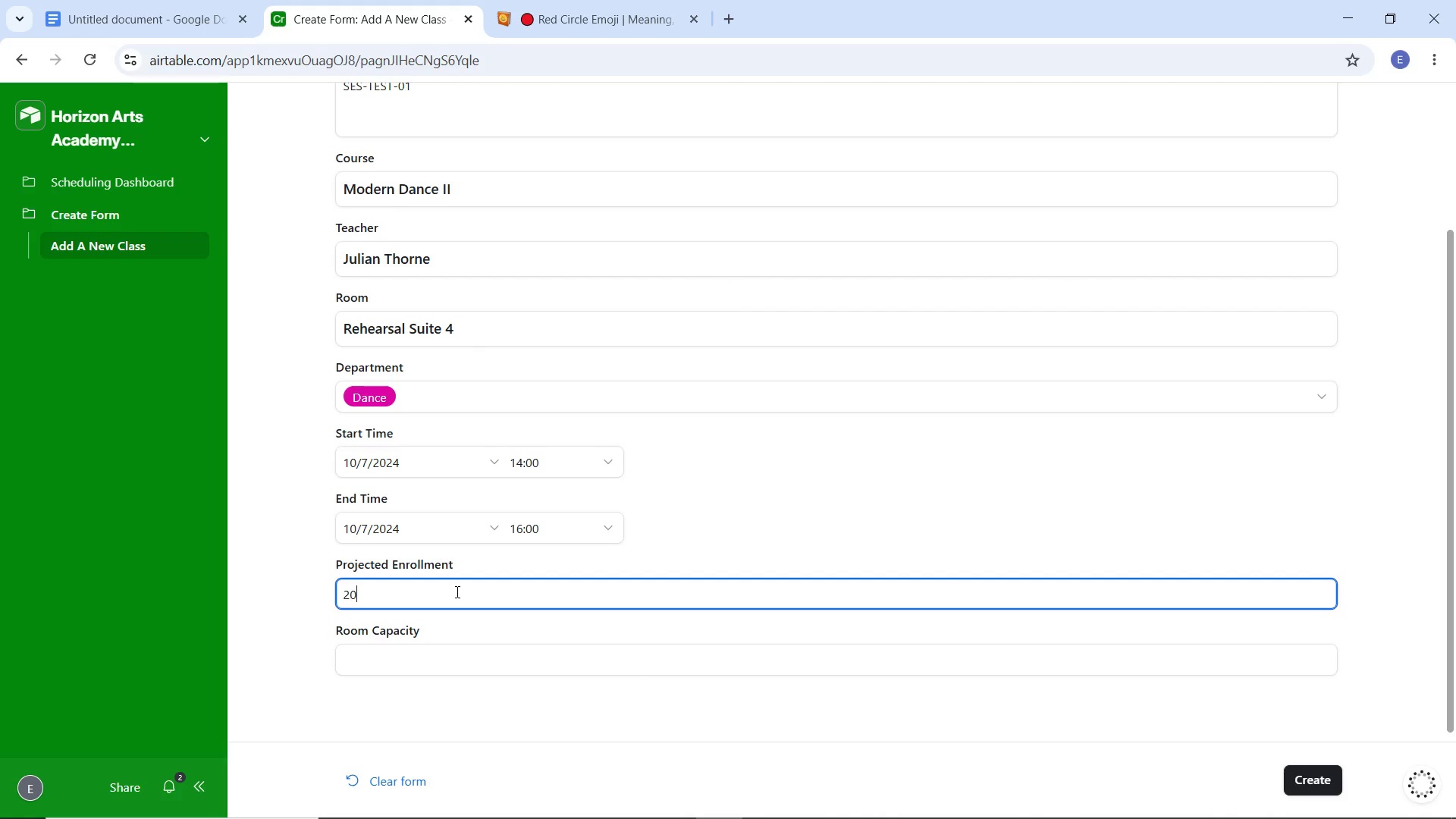 
left_click([450, 661])
 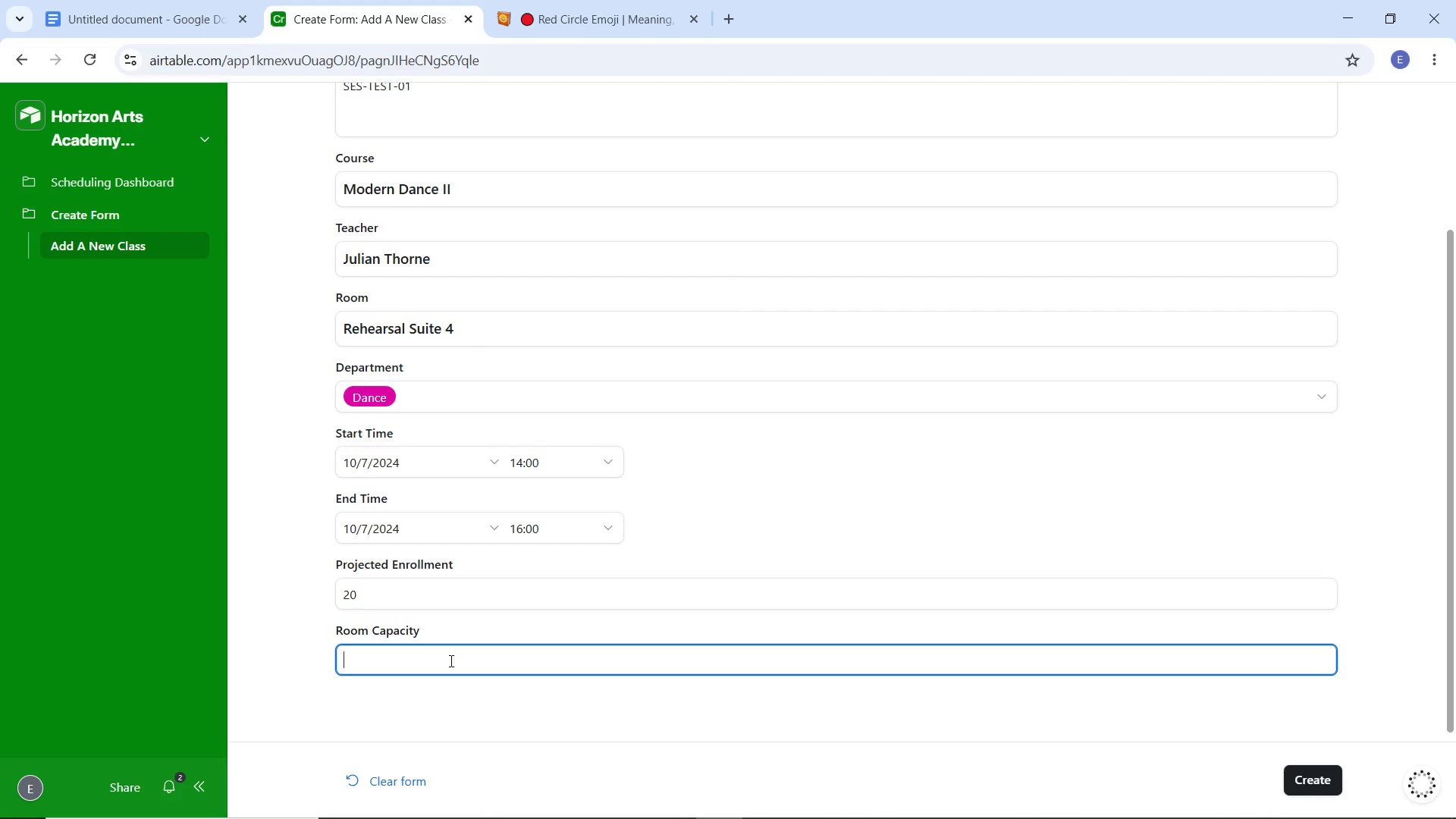 
wait(8.05)
 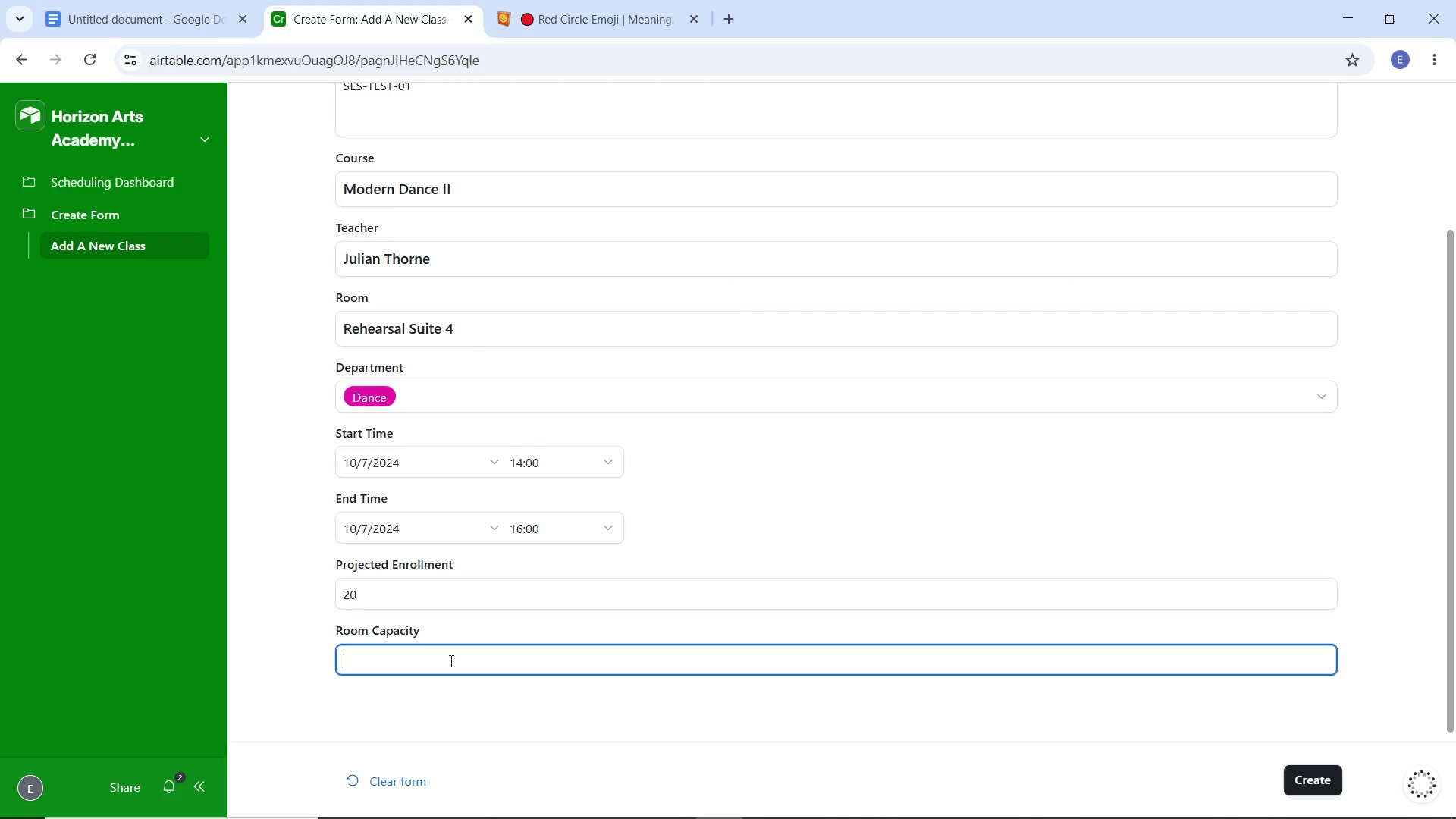 
type(15)
 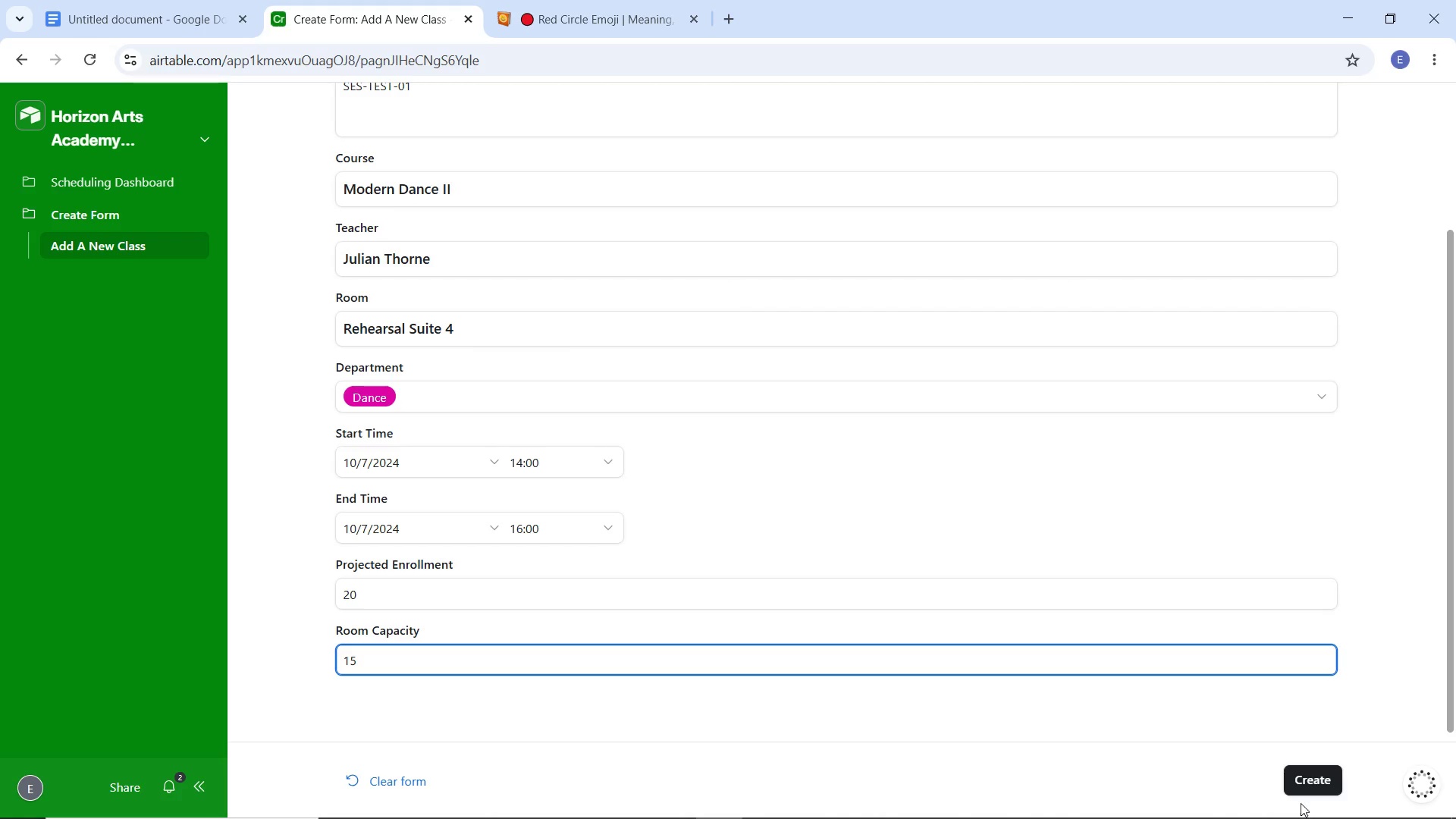 
left_click([1321, 782])
 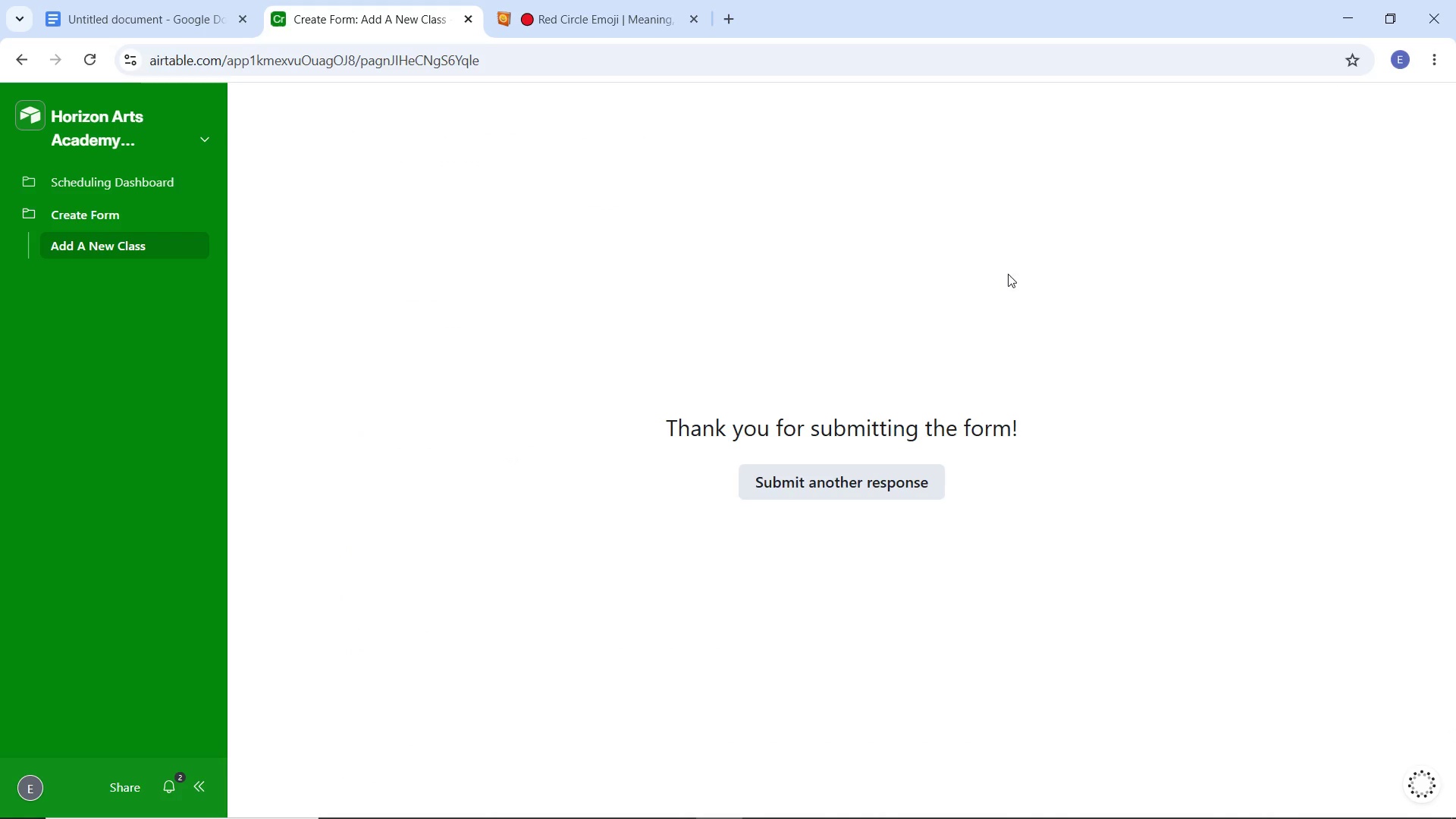 
scroll: coordinate [713, 94], scroll_direction: up, amount: 5.0
 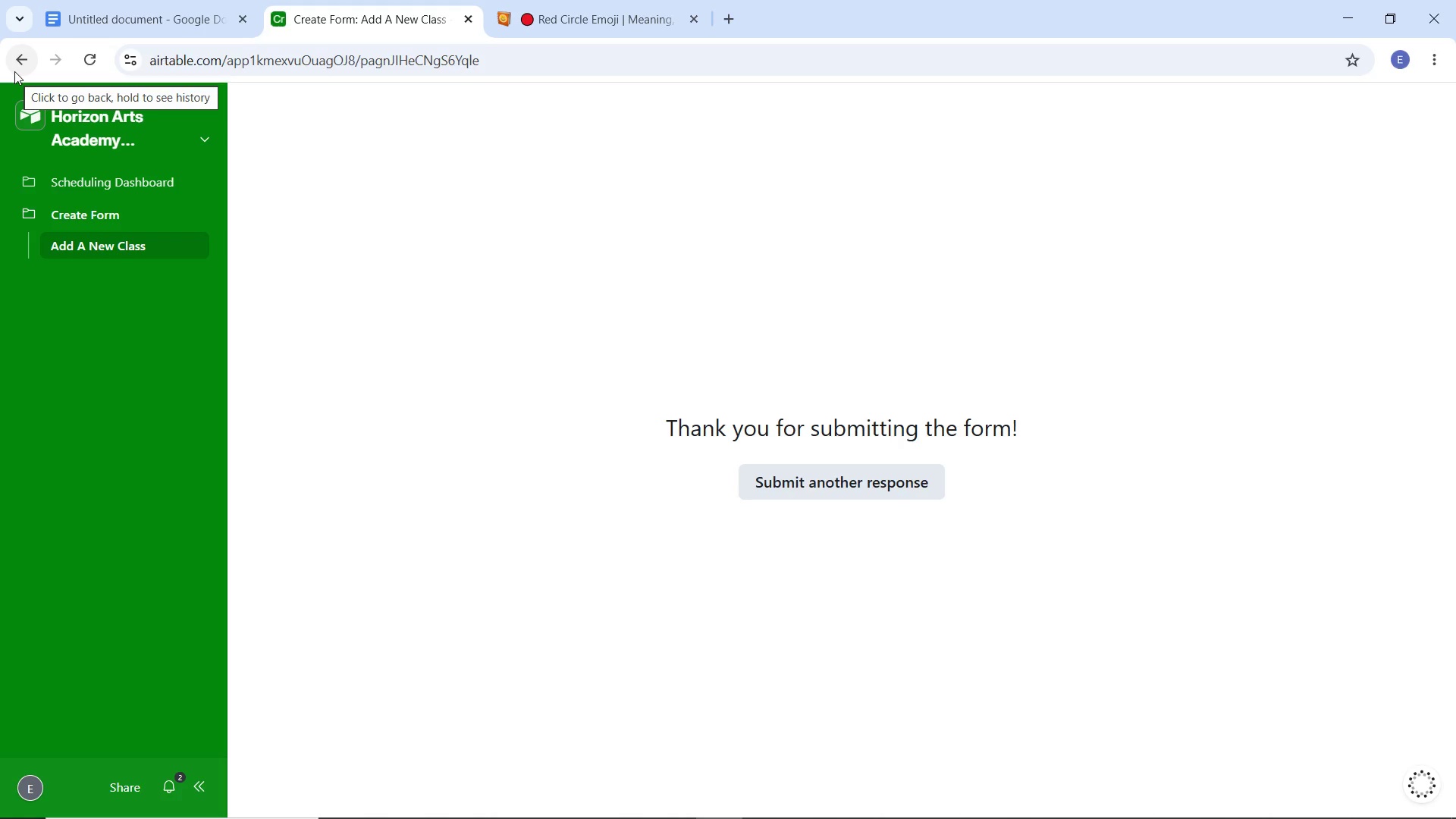 
left_click([14, 71])
 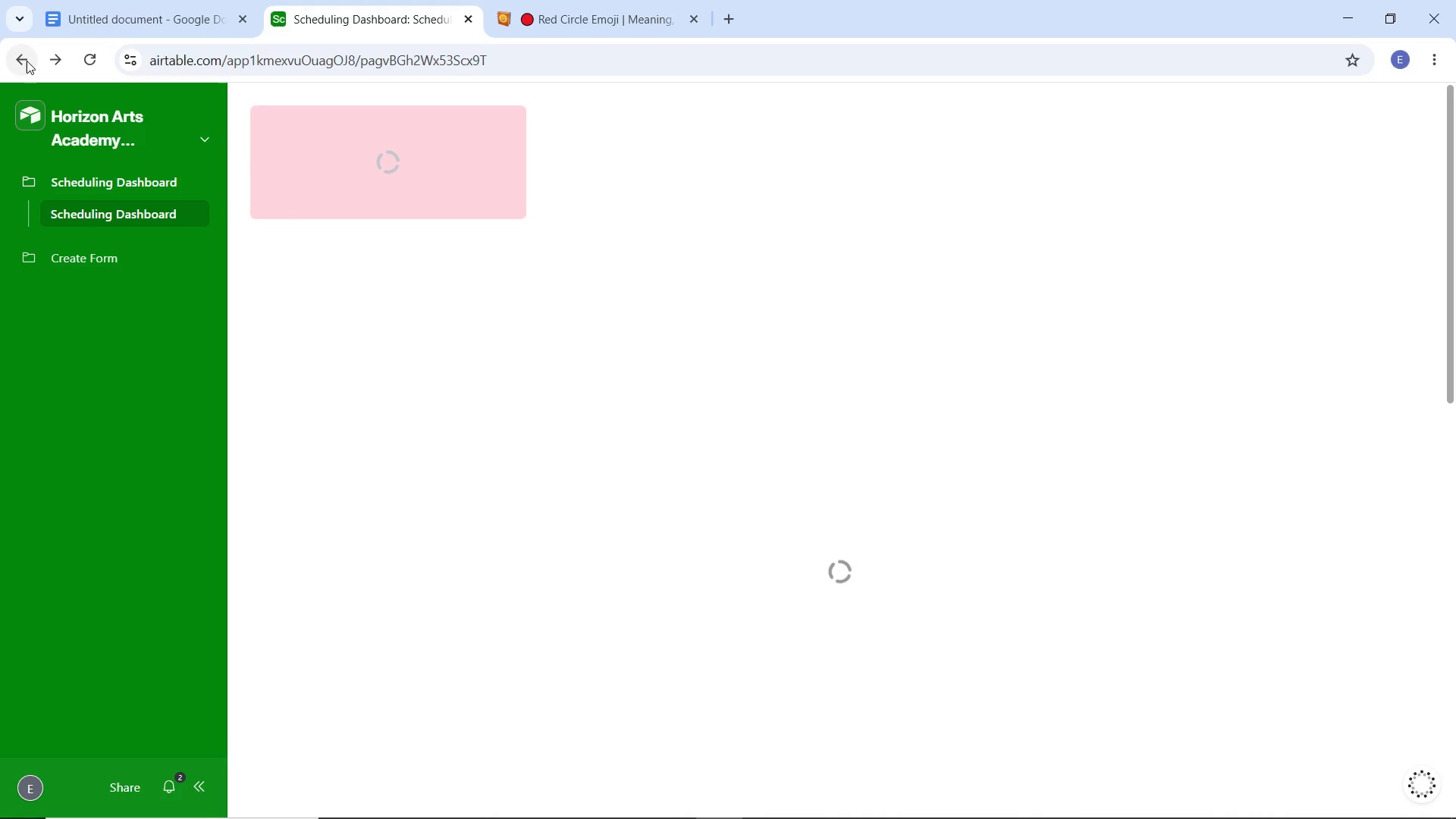 
left_click([23, 60])
 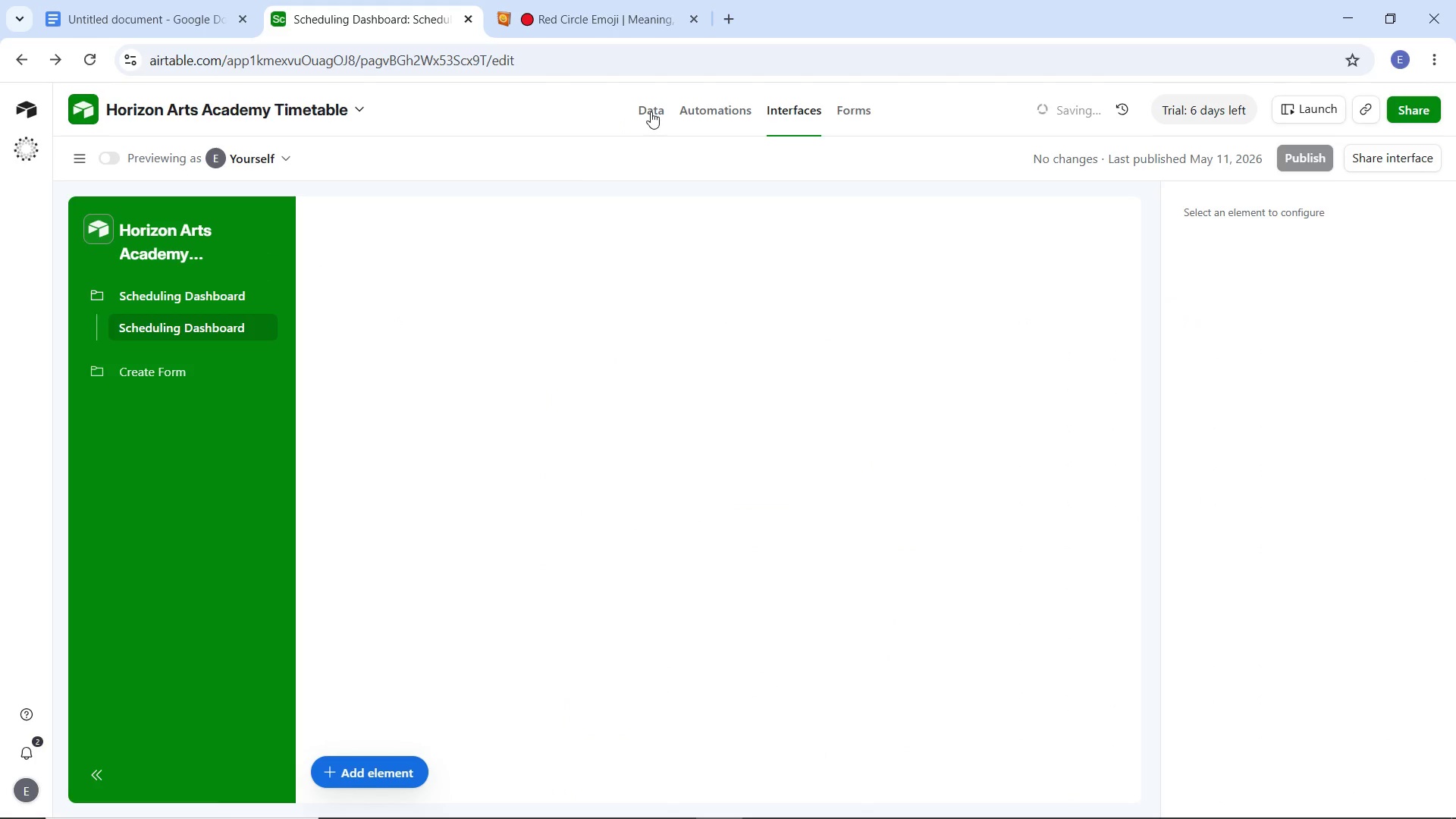 
wait(5.11)
 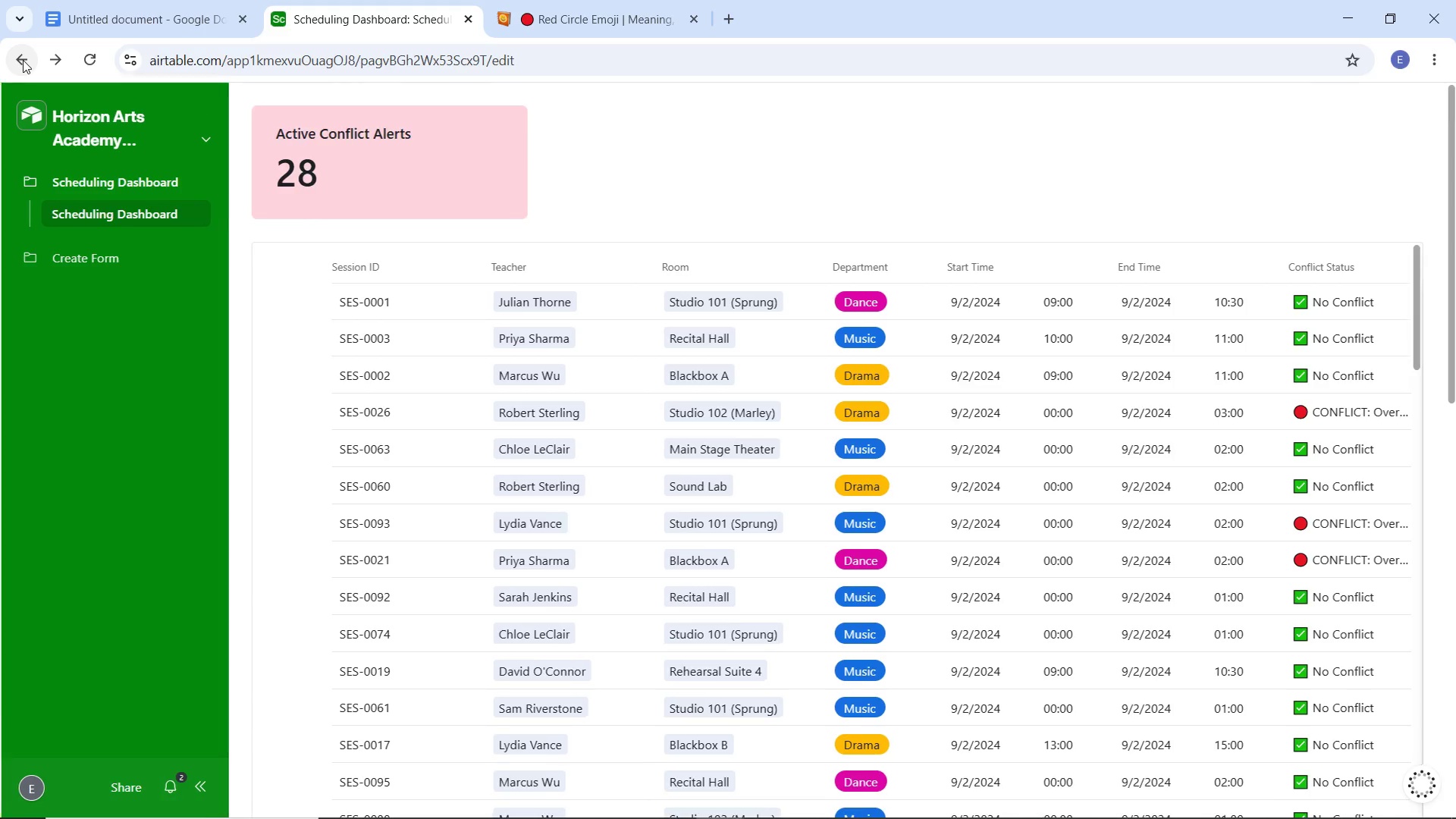 
left_click([651, 111])
 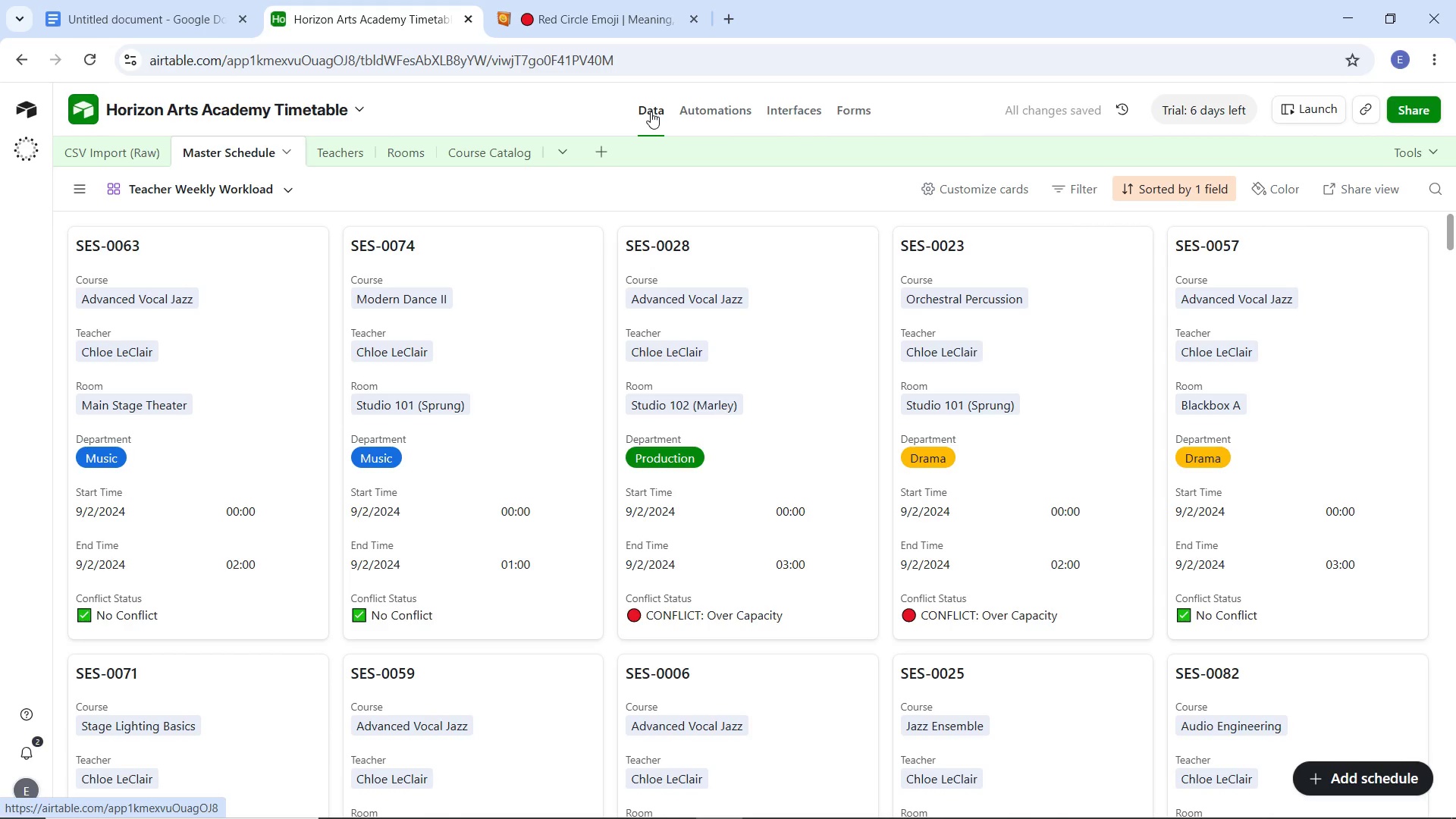 
wait(8.25)
 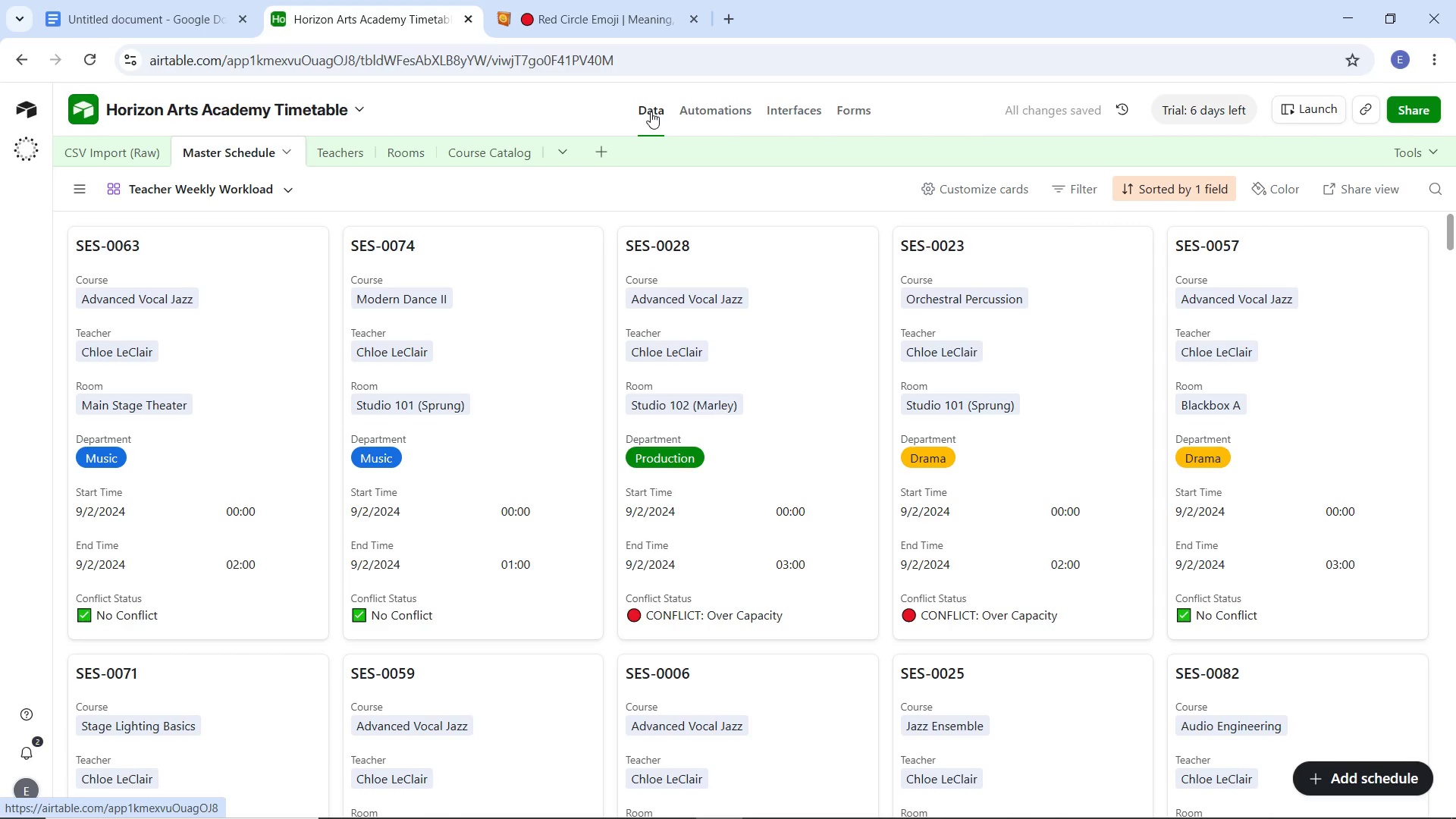 
left_click([127, 319])
 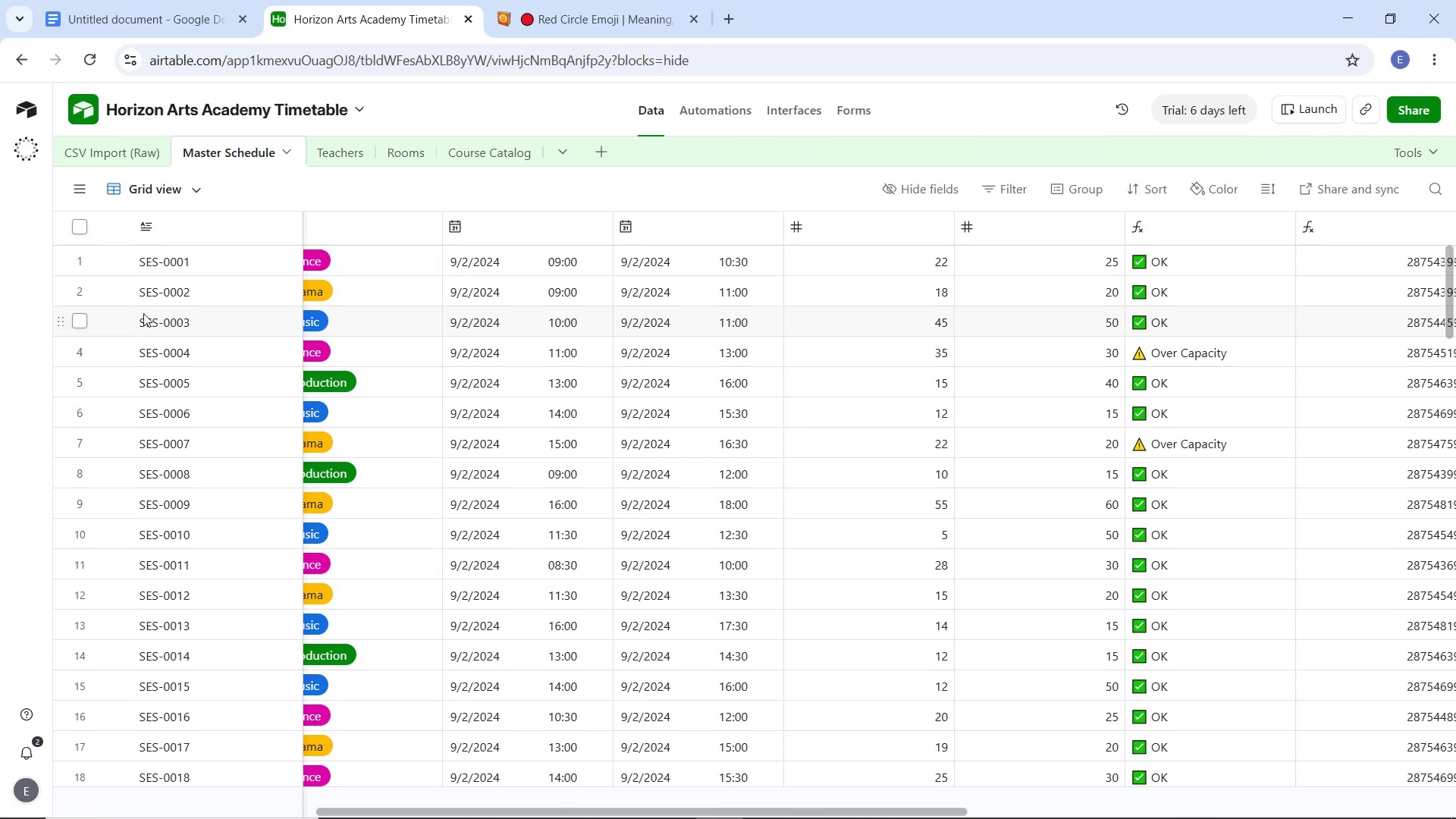 
scroll: coordinate [210, 419], scroll_direction: down, amount: 32.0
 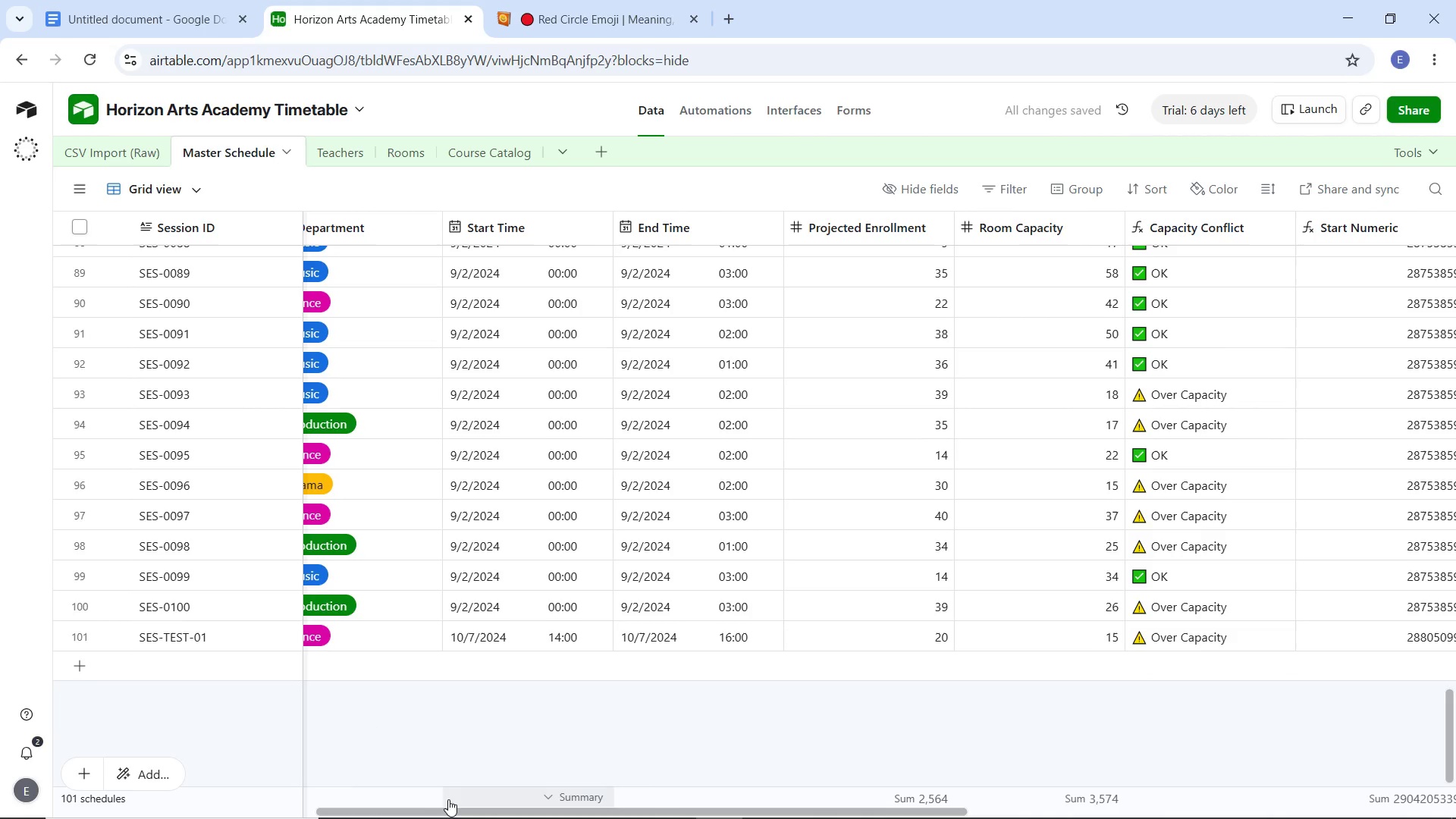 
left_click_drag(start_coordinate=[460, 810], to_coordinate=[127, 792])
 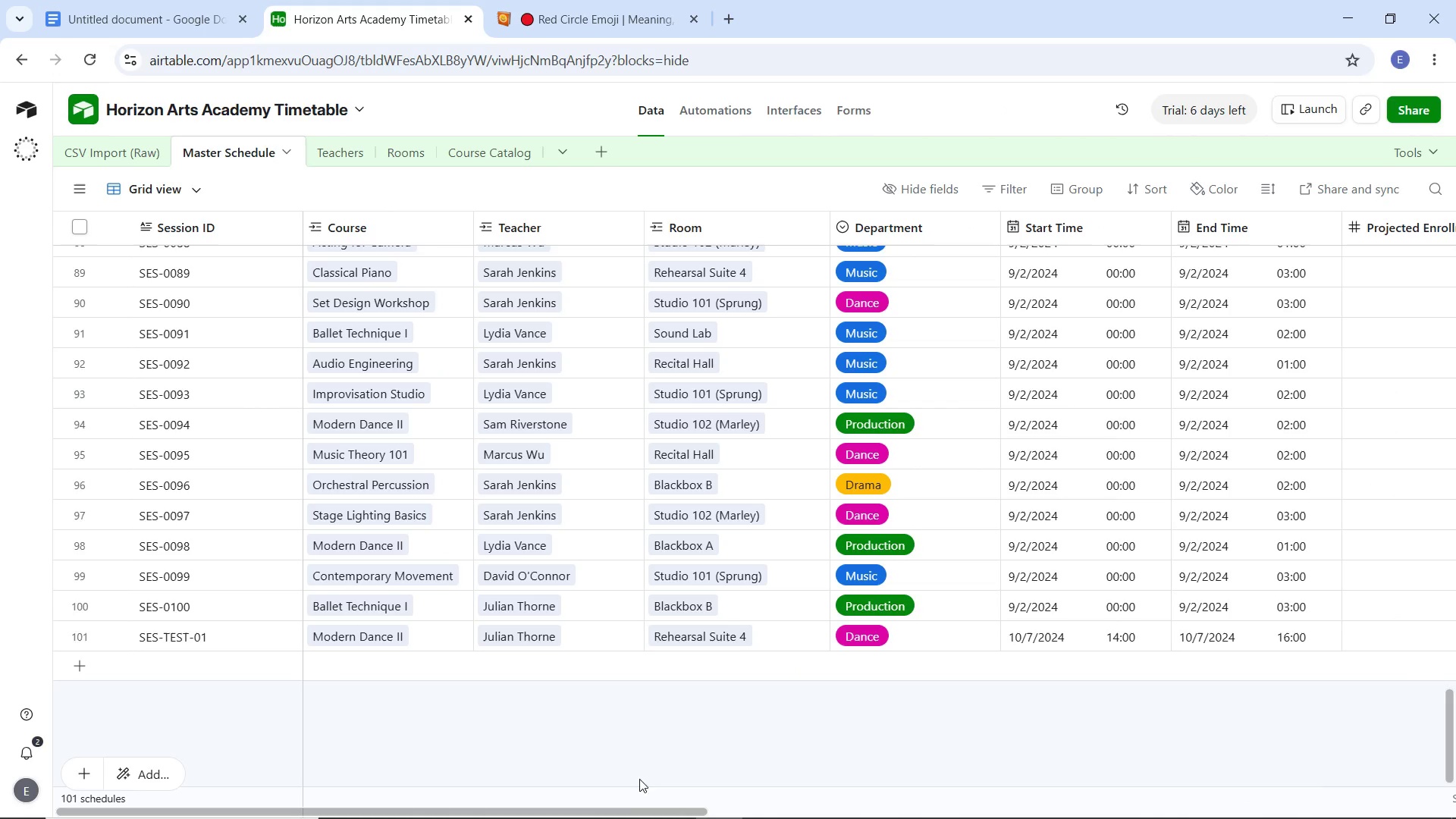 
left_click_drag(start_coordinate=[627, 813], to_coordinate=[934, 764])
 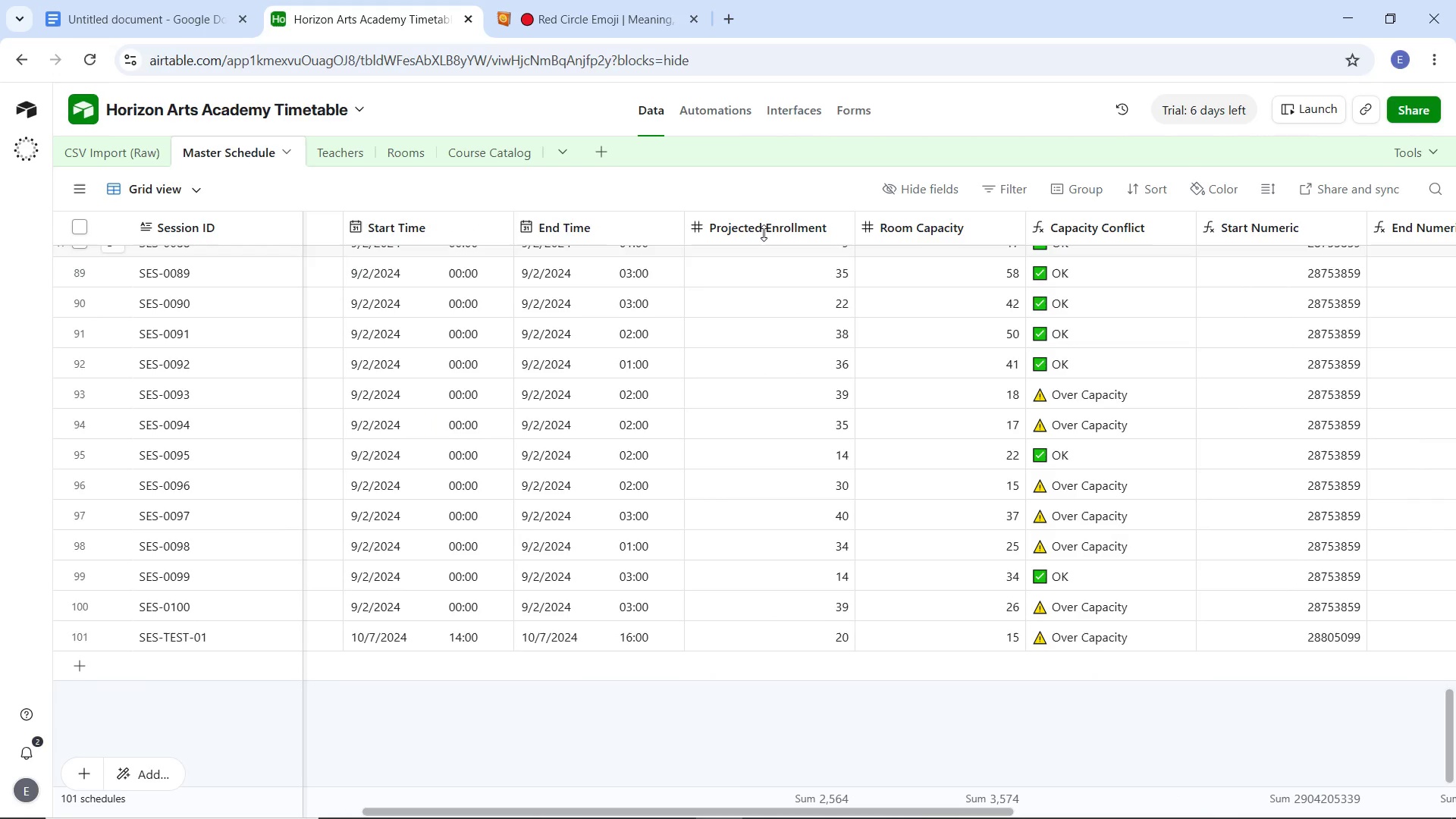 
left_click([764, 233])
 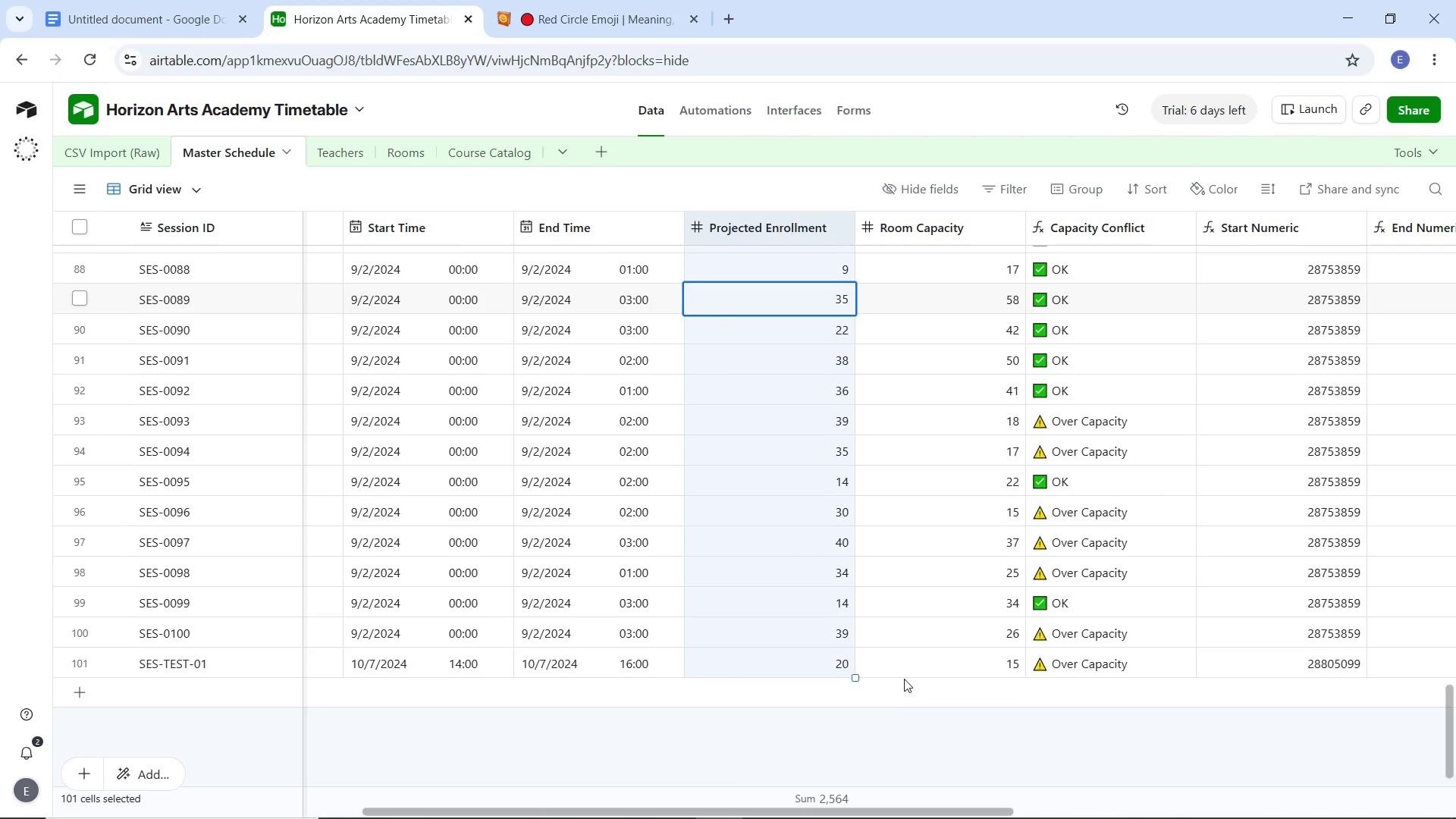 
left_click([812, 664])
 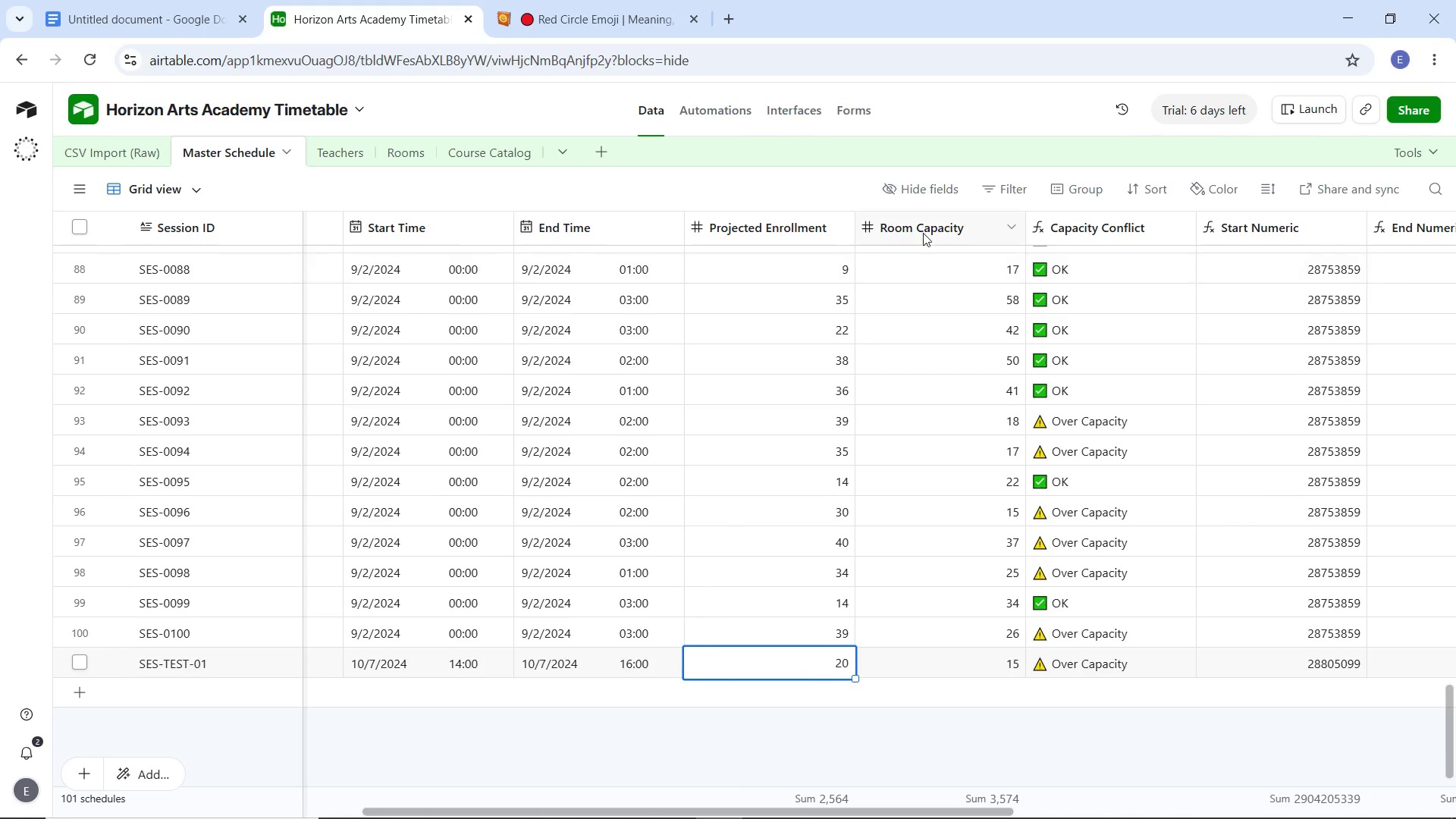 
left_click([923, 233])
 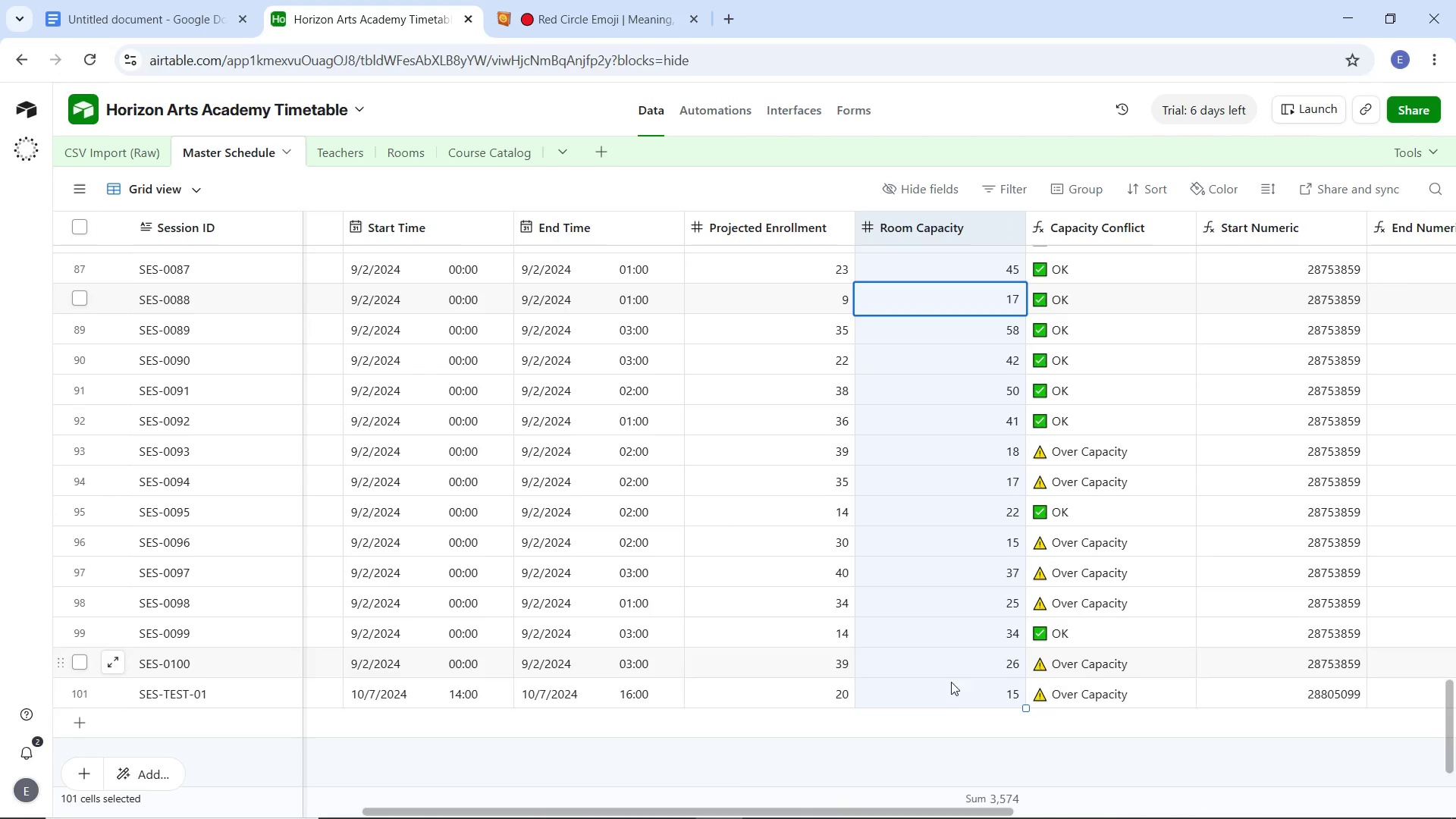 
left_click([951, 698])
 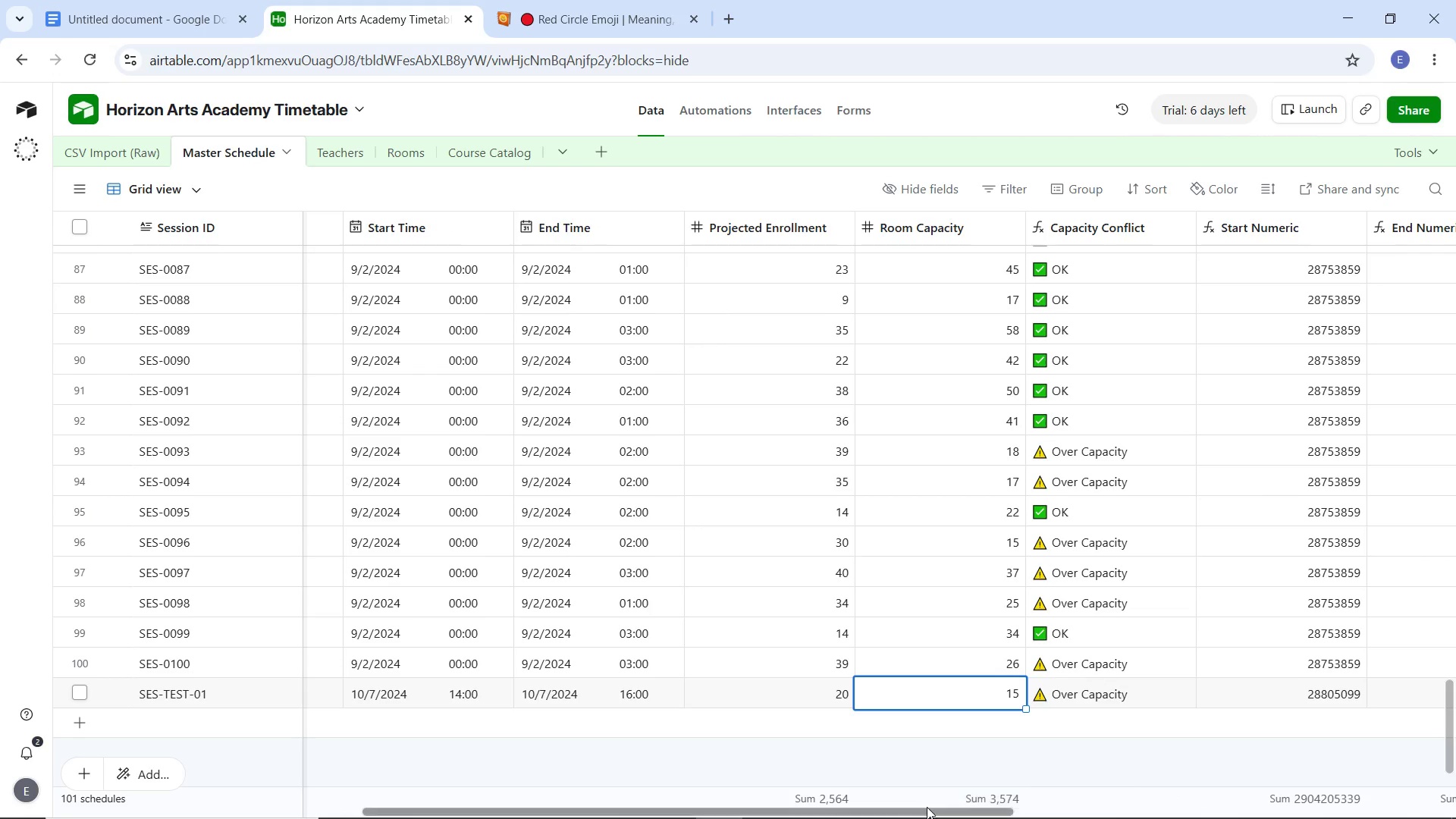 
left_click_drag(start_coordinate=[927, 811], to_coordinate=[1228, 792])
 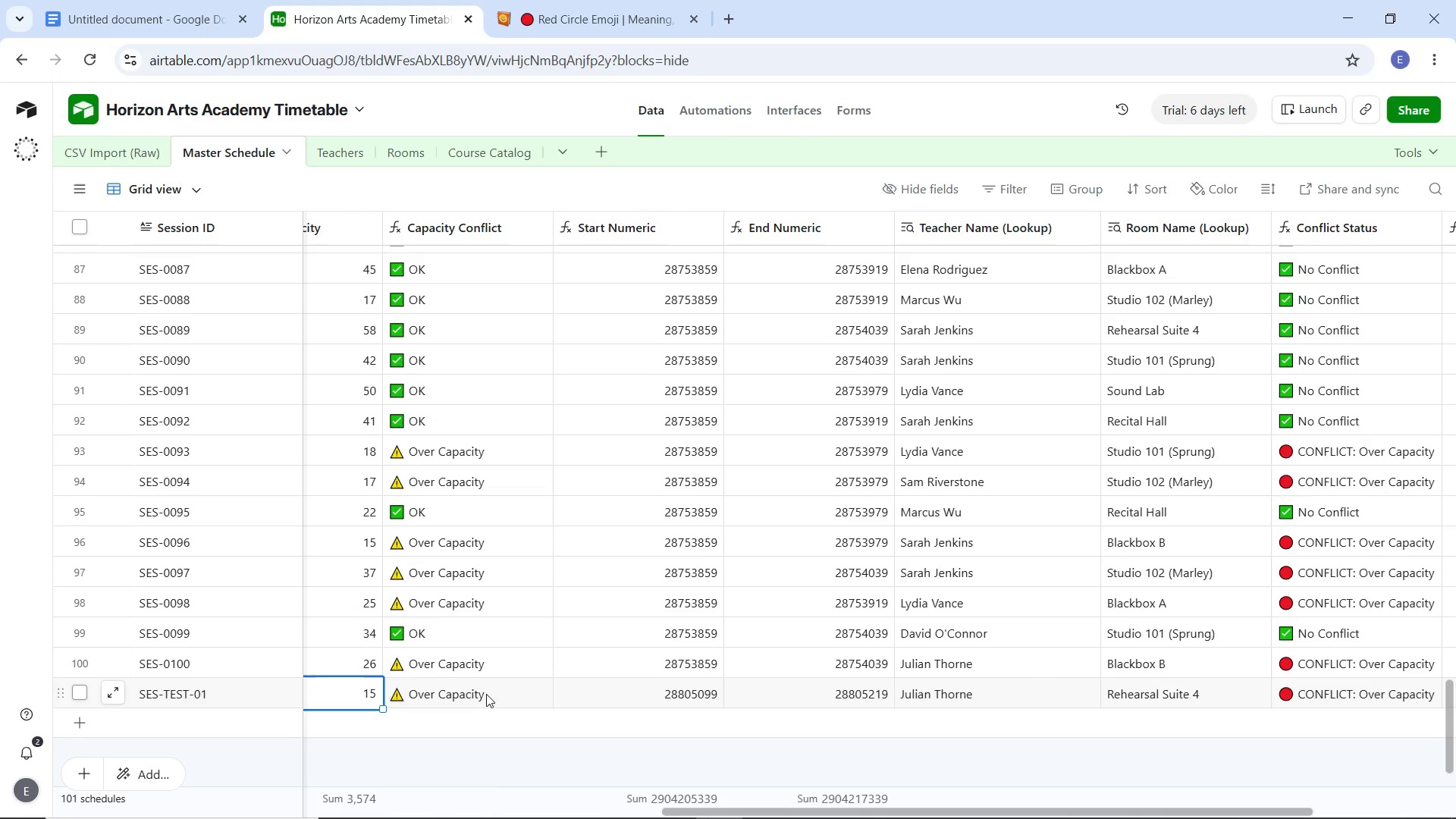 
left_click([457, 697])
 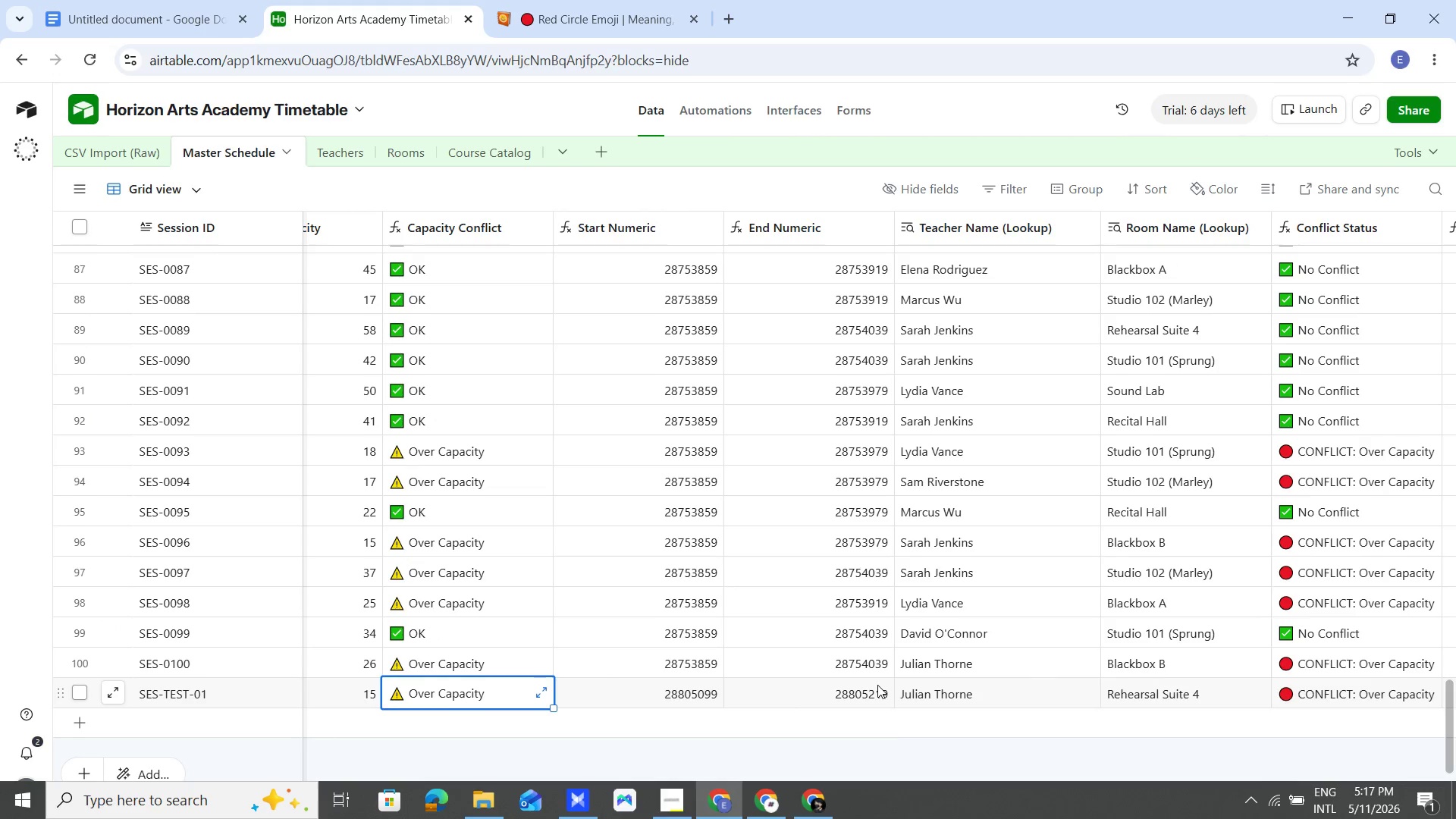 
wait(5.88)
 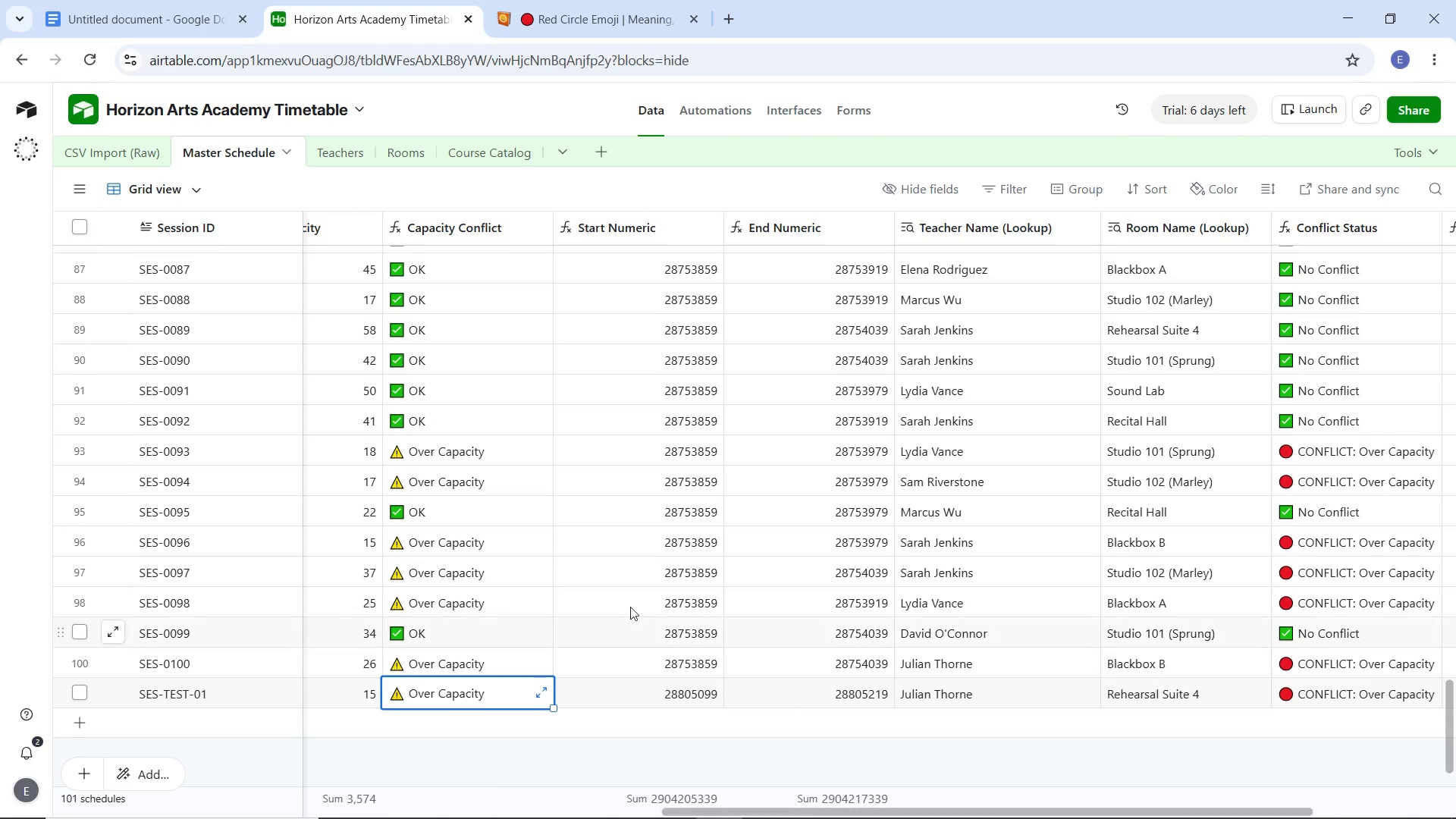 
left_click_drag(start_coordinate=[930, 810], to_coordinate=[1124, 804])
 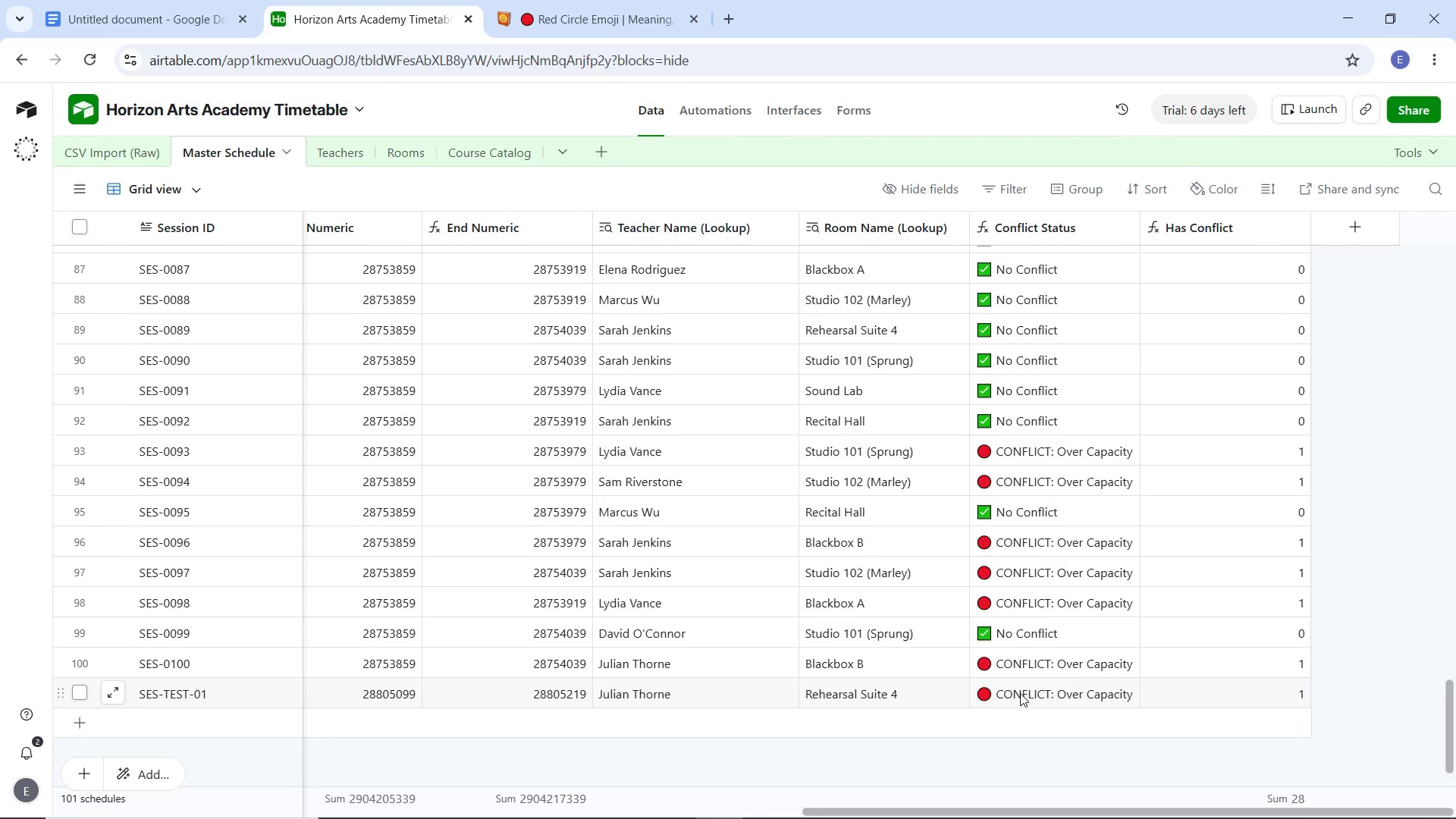 
left_click([1037, 694])
 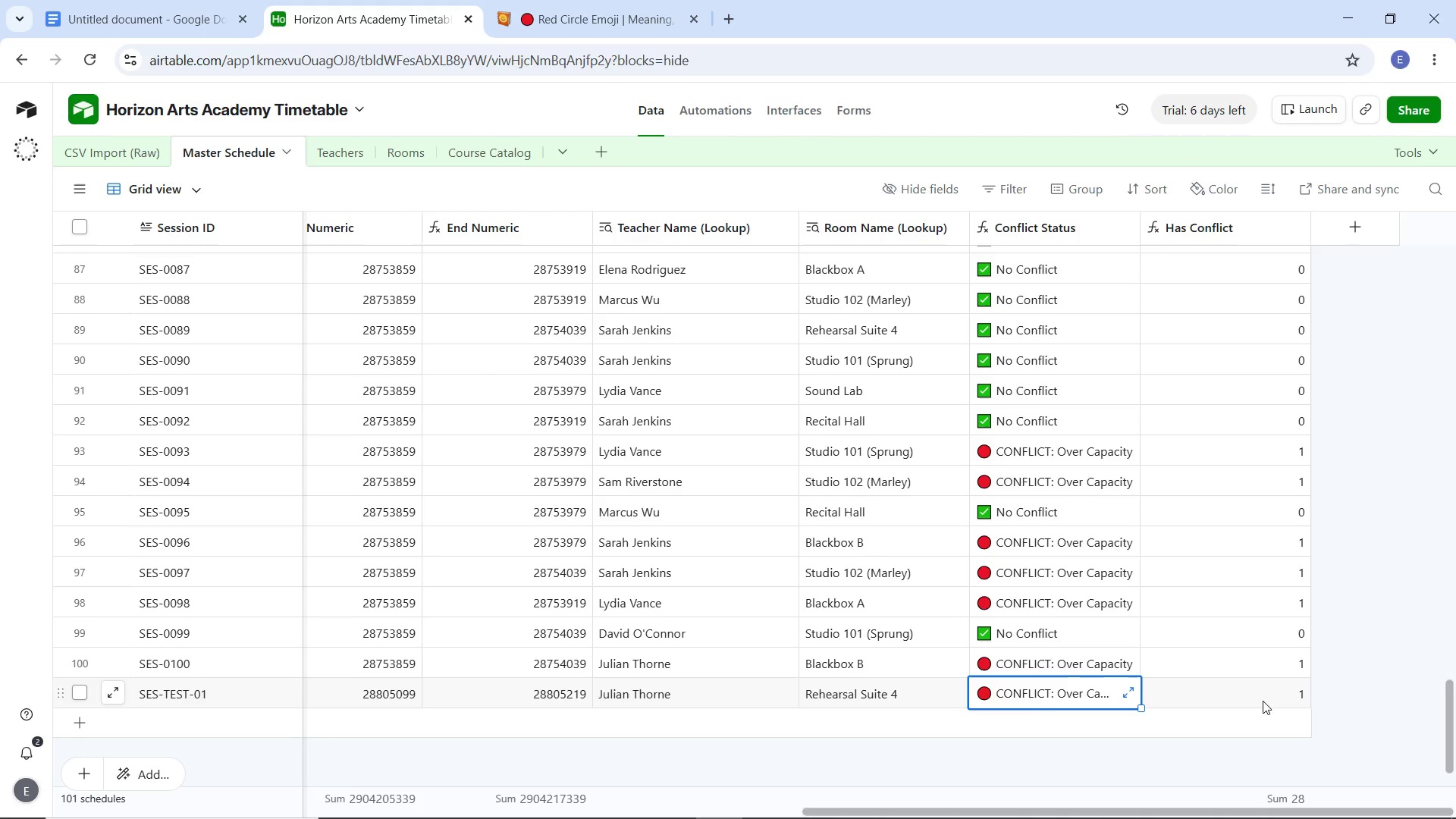 
left_click([1253, 701])
 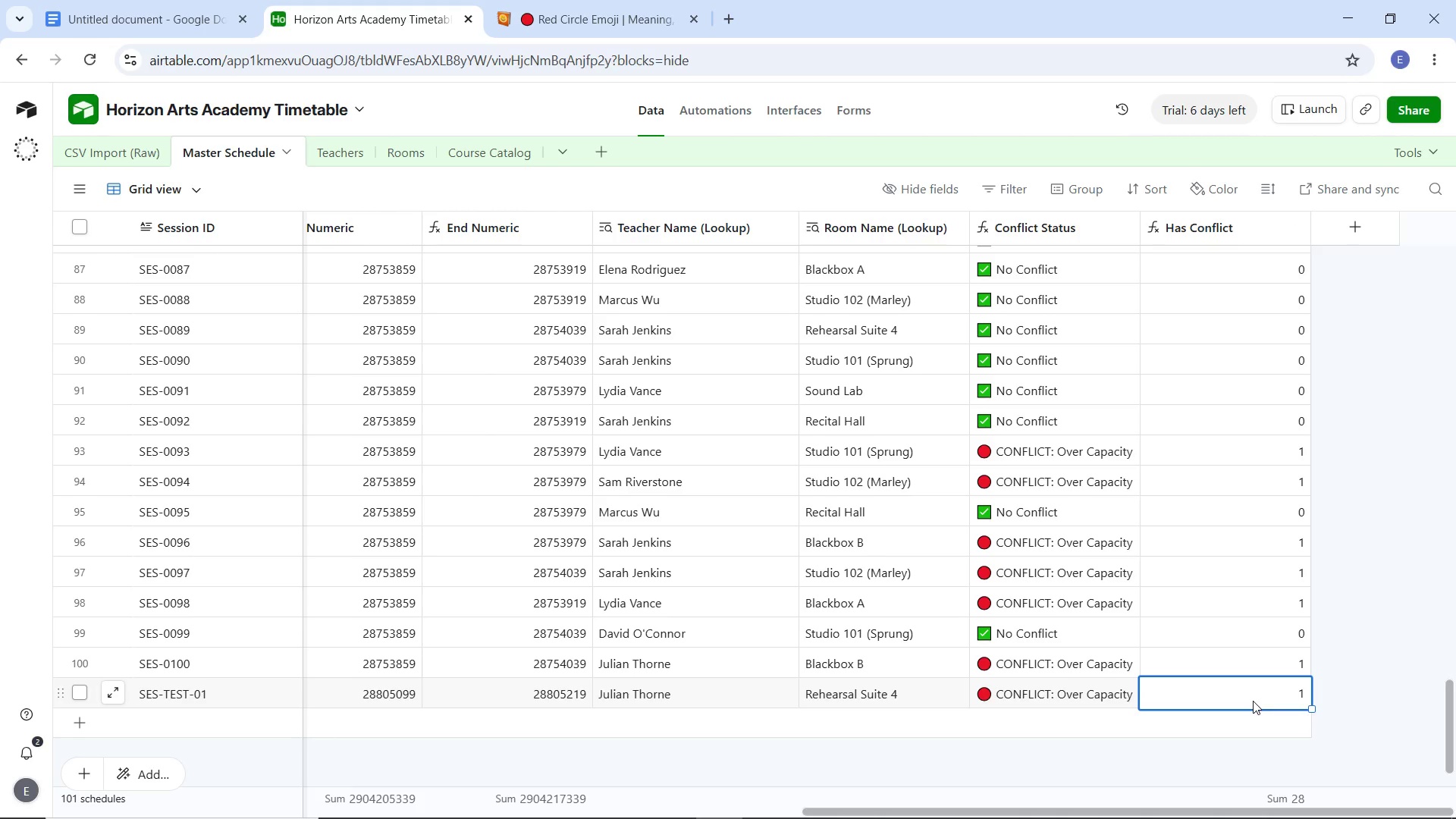 
wait(8.19)
 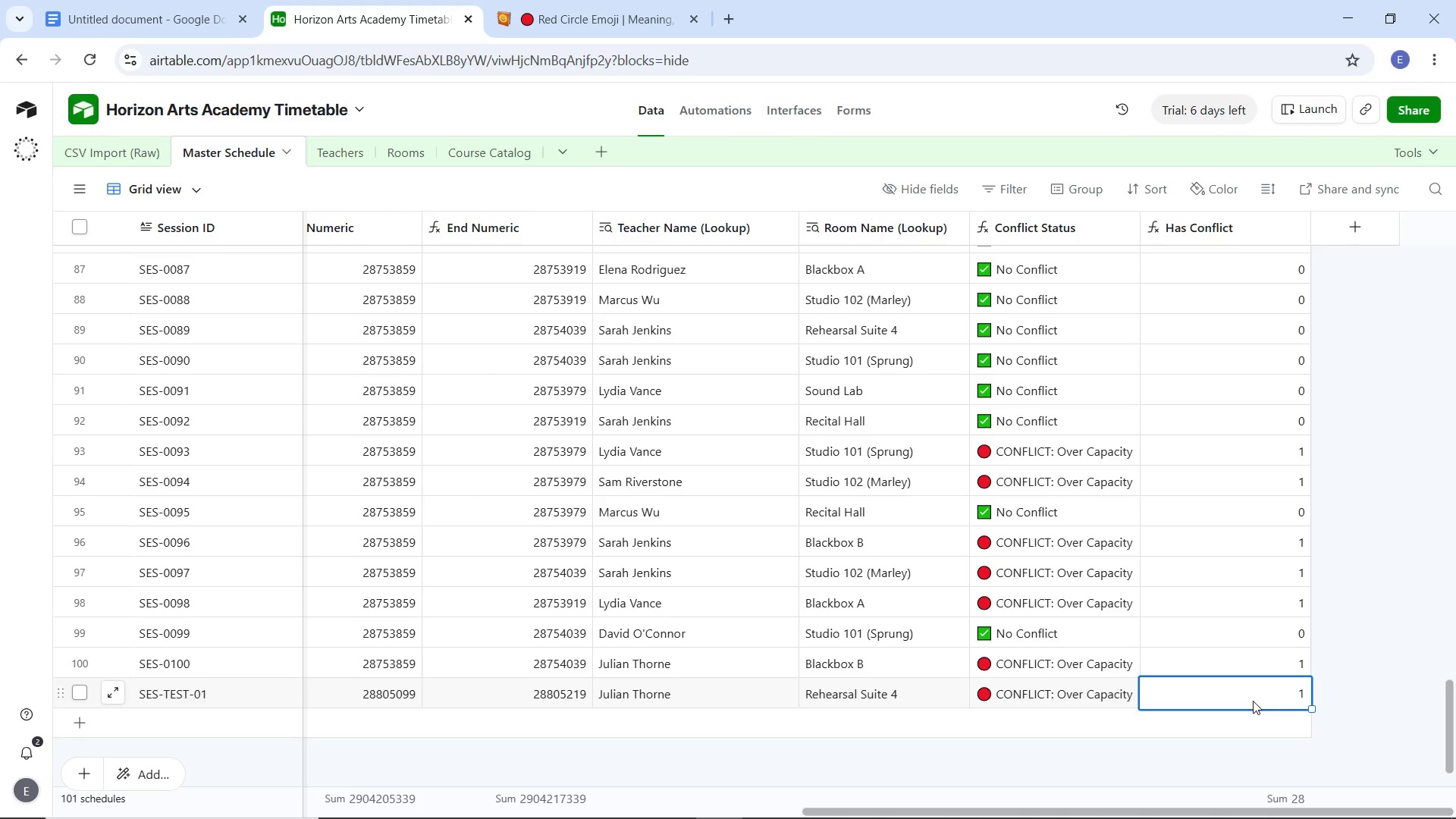 
mouse_move([97, 238])
 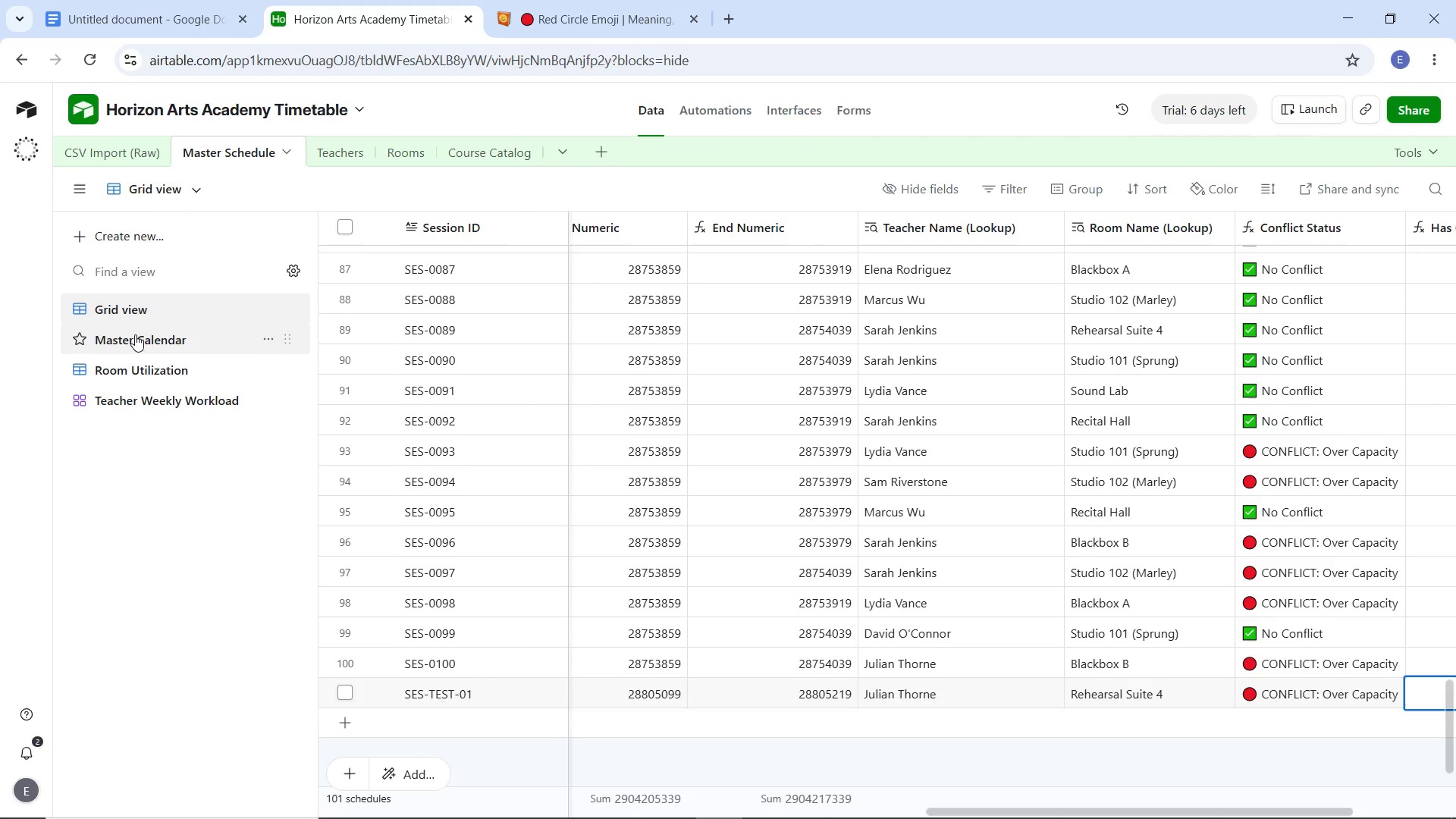 
left_click([135, 334])
 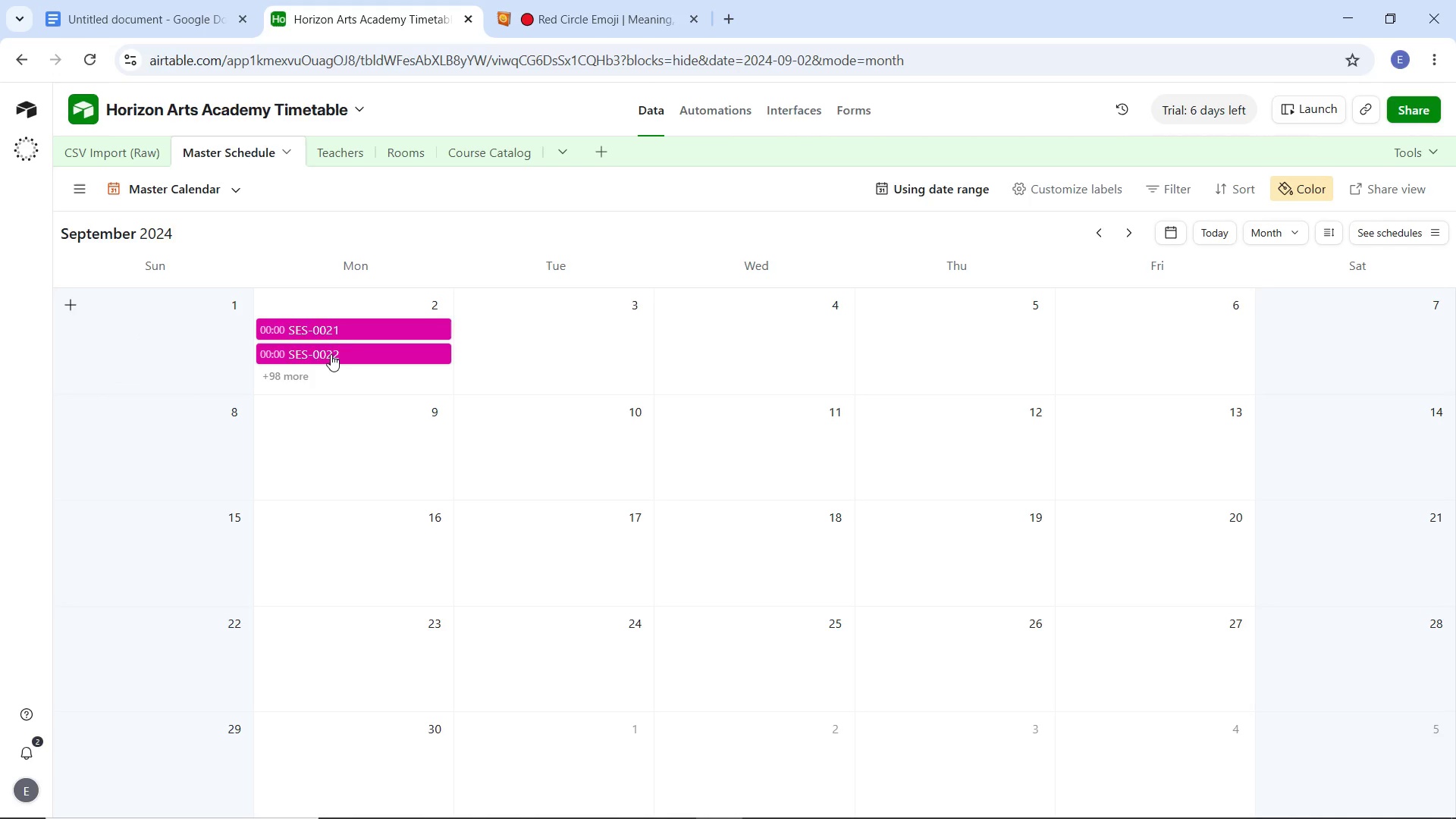 
left_click([288, 373])
 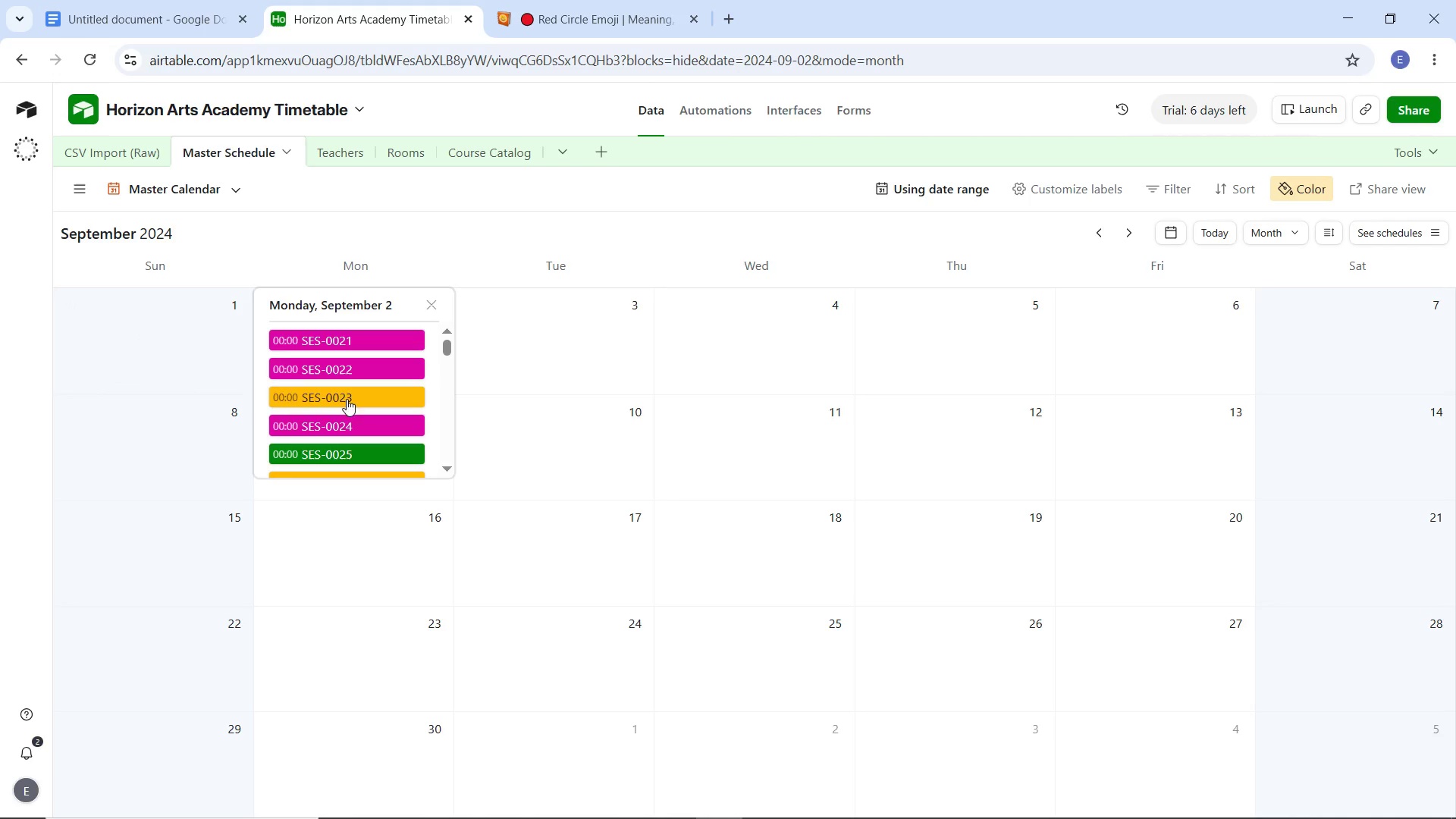 
scroll: coordinate [365, 417], scroll_direction: down, amount: 29.0
 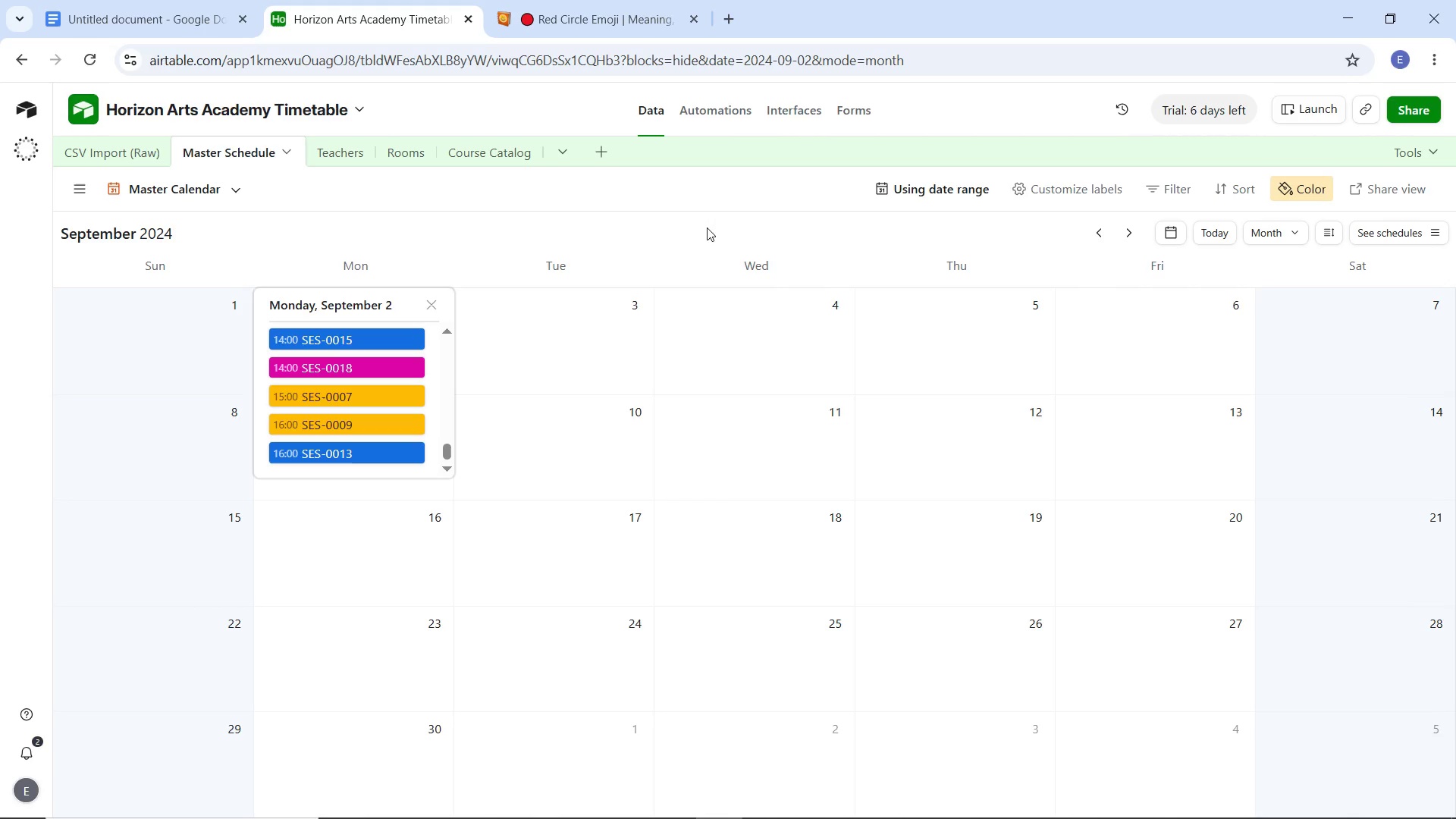 
left_click([682, 186])
 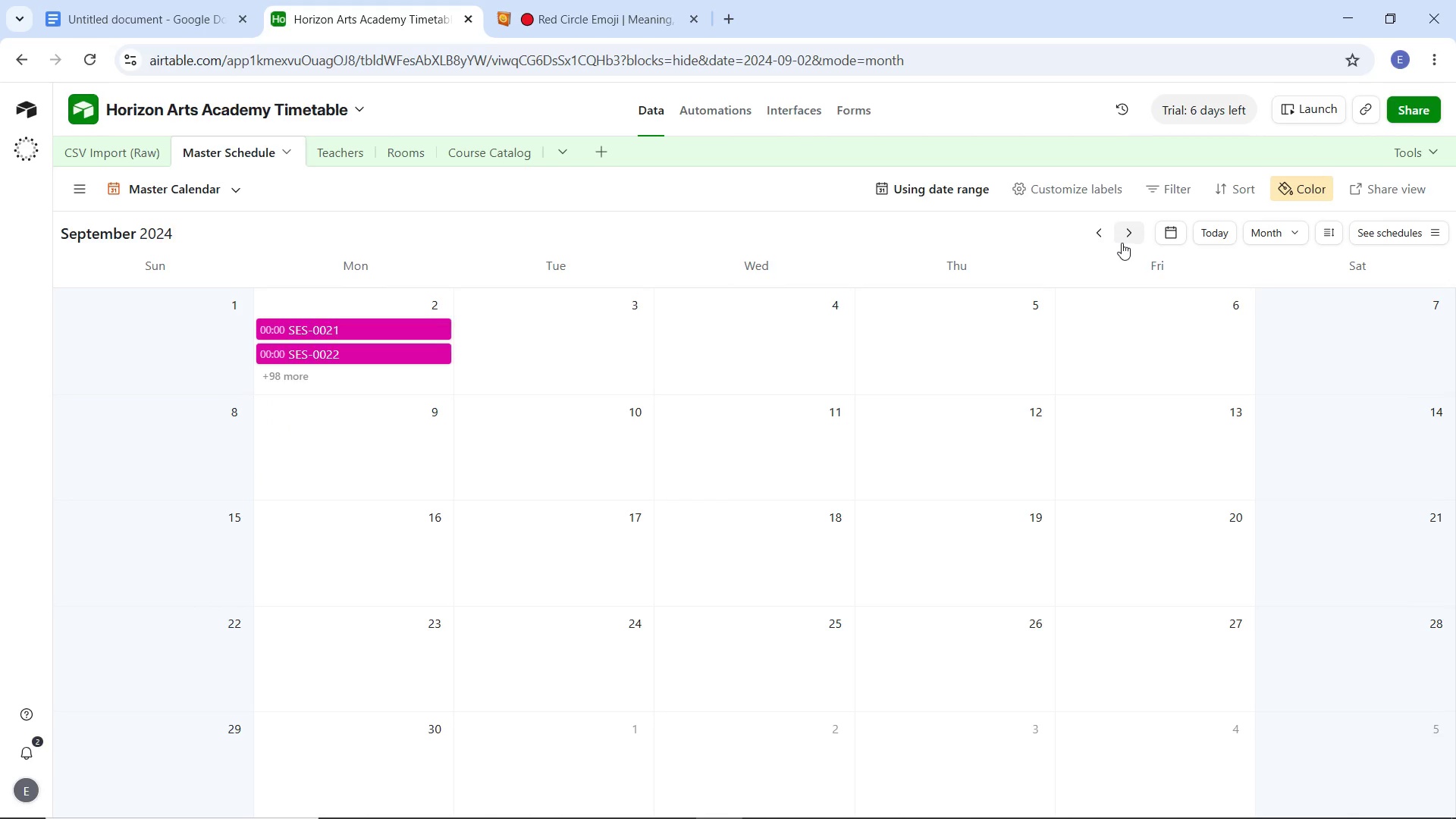 
left_click([1122, 242])
 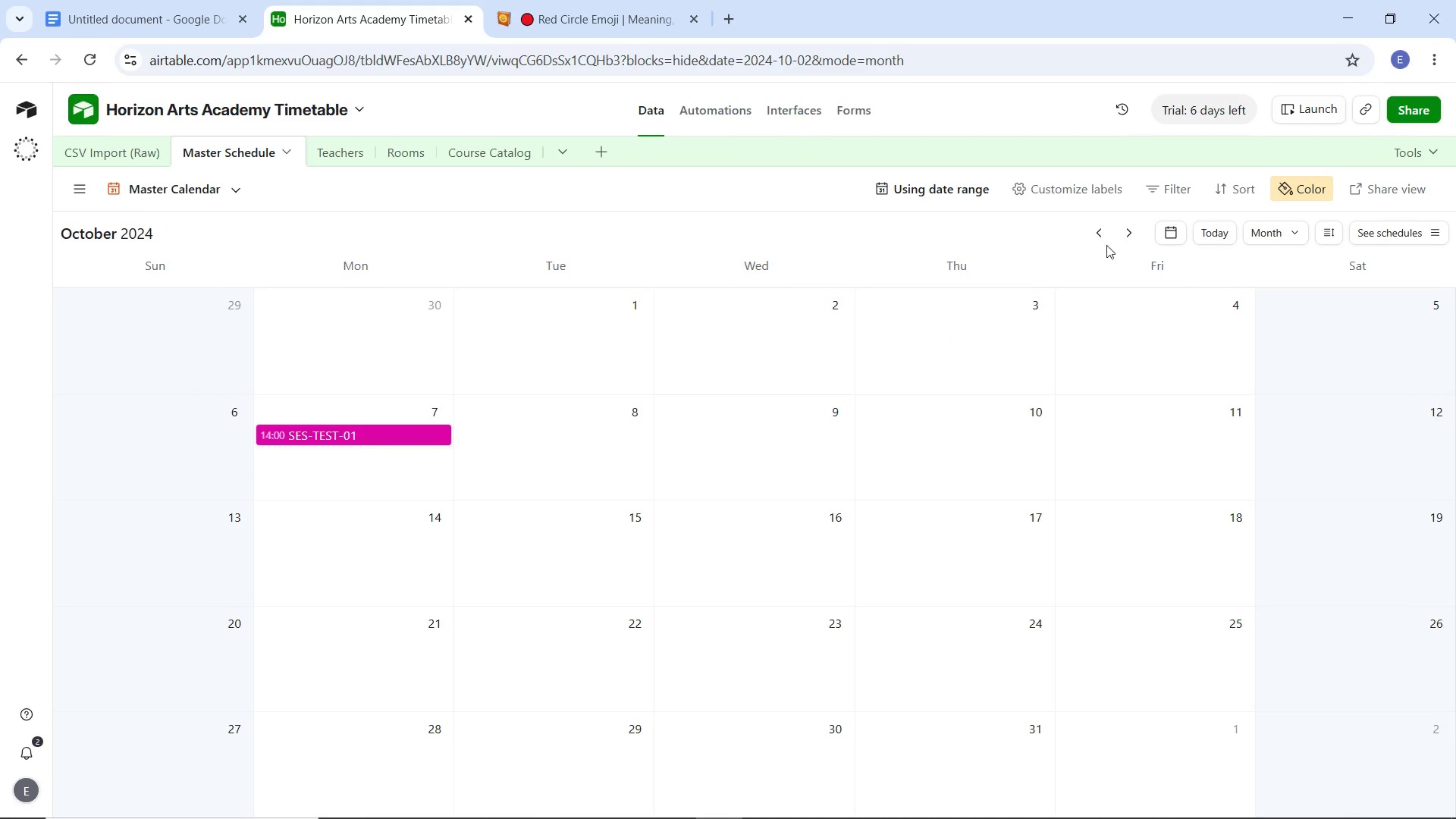 
left_click([1173, 190])
 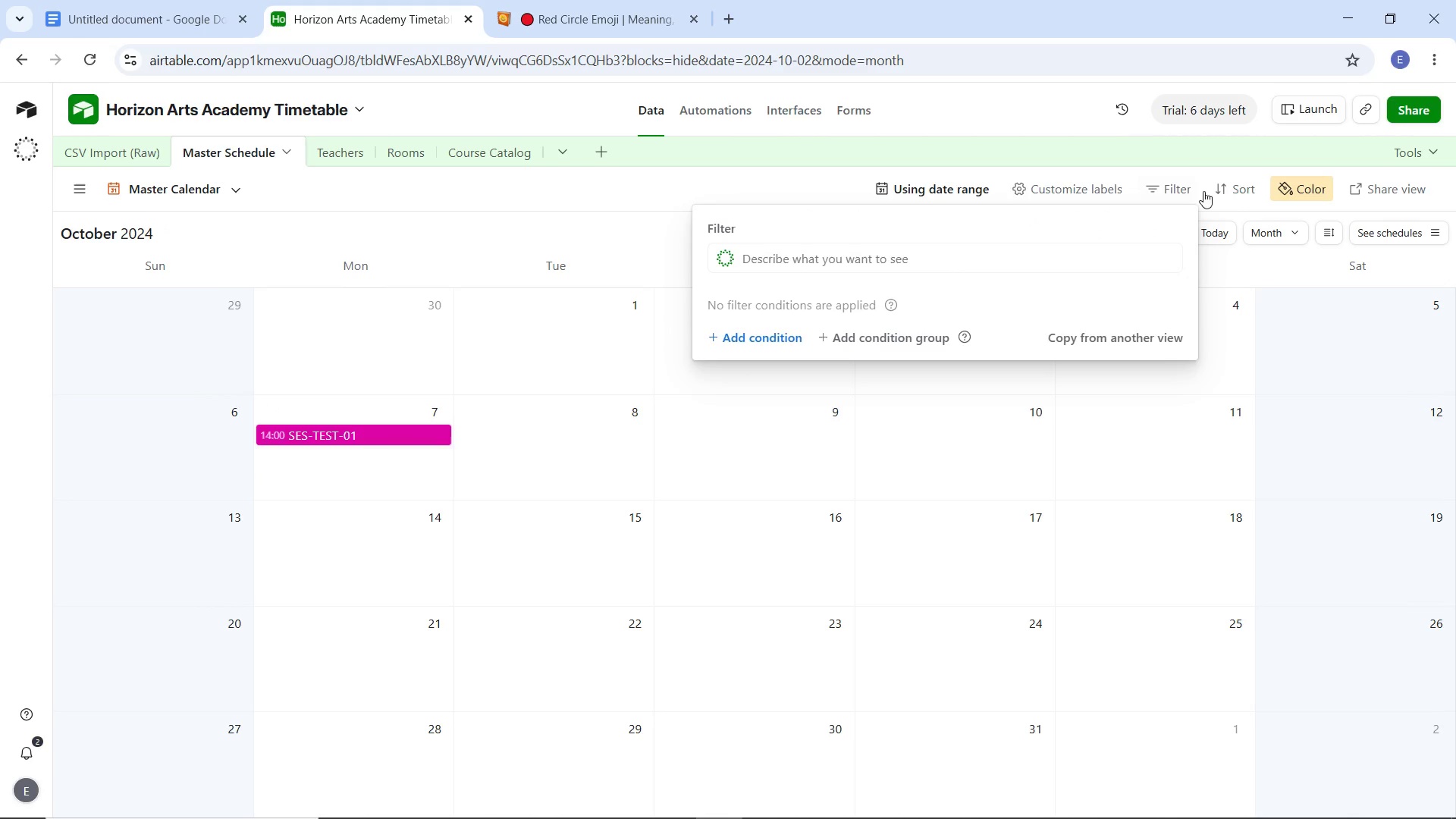 
left_click([1244, 189])
 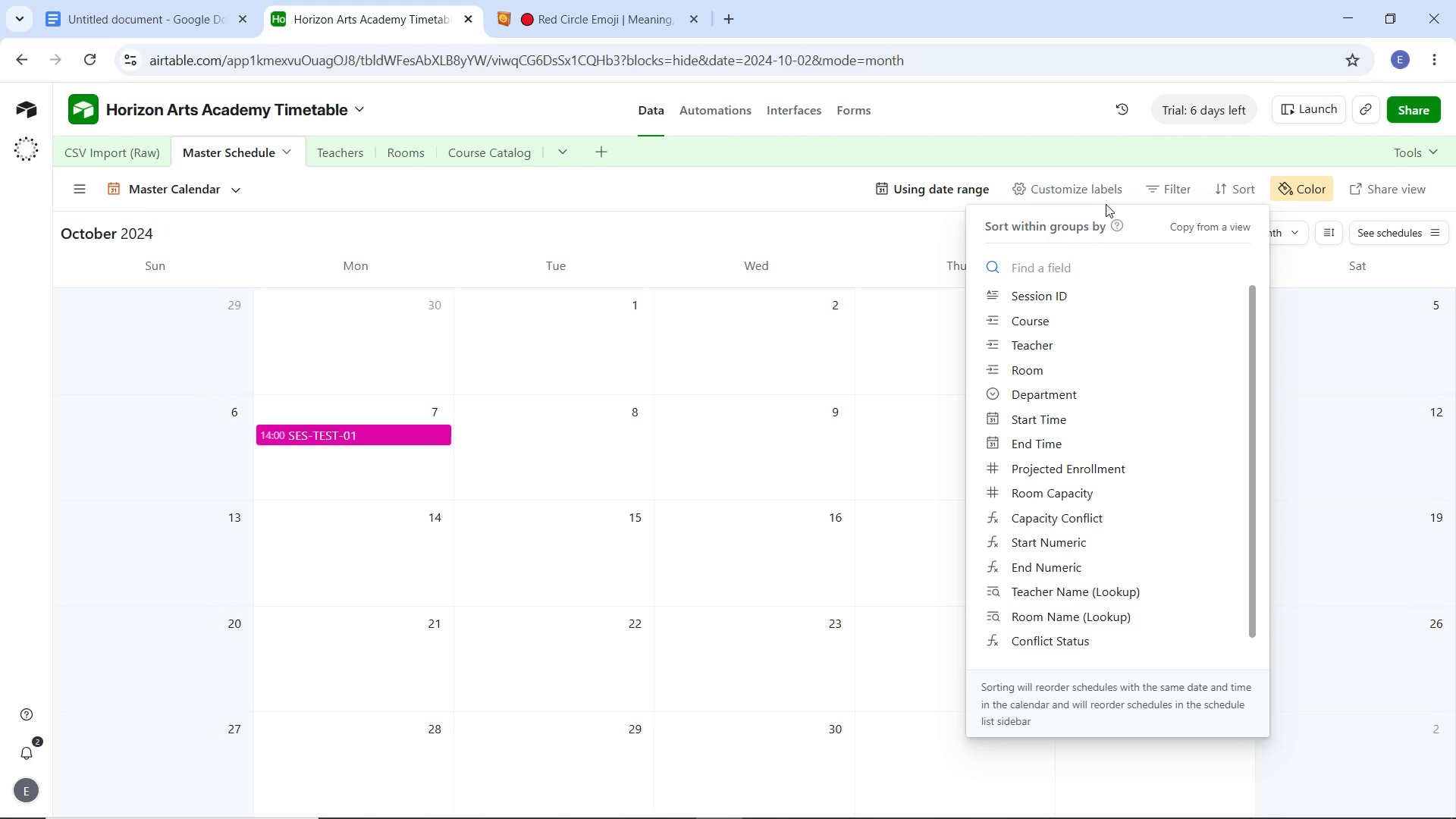 
left_click([1156, 184])
 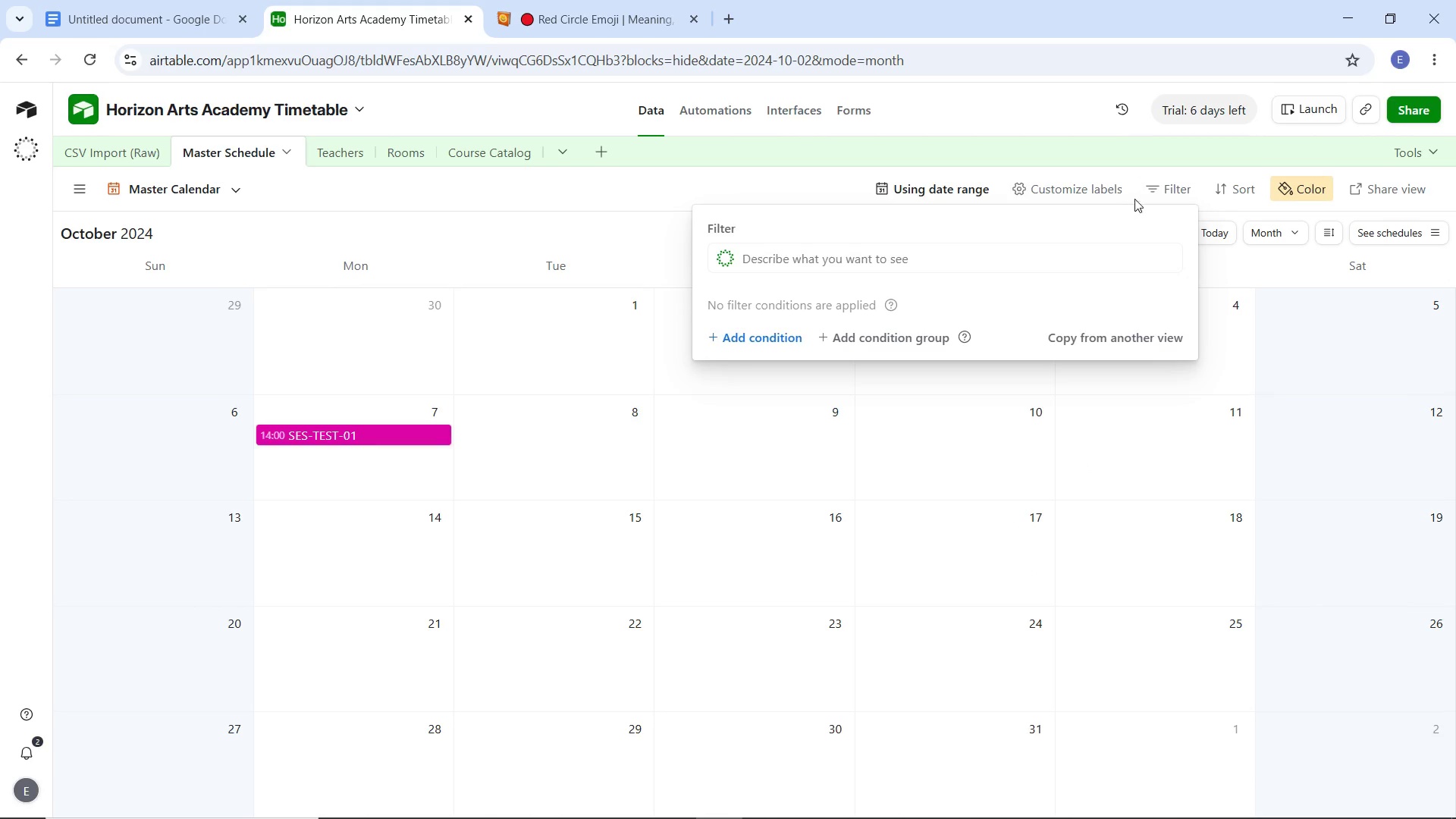 
left_click([1153, 190])
 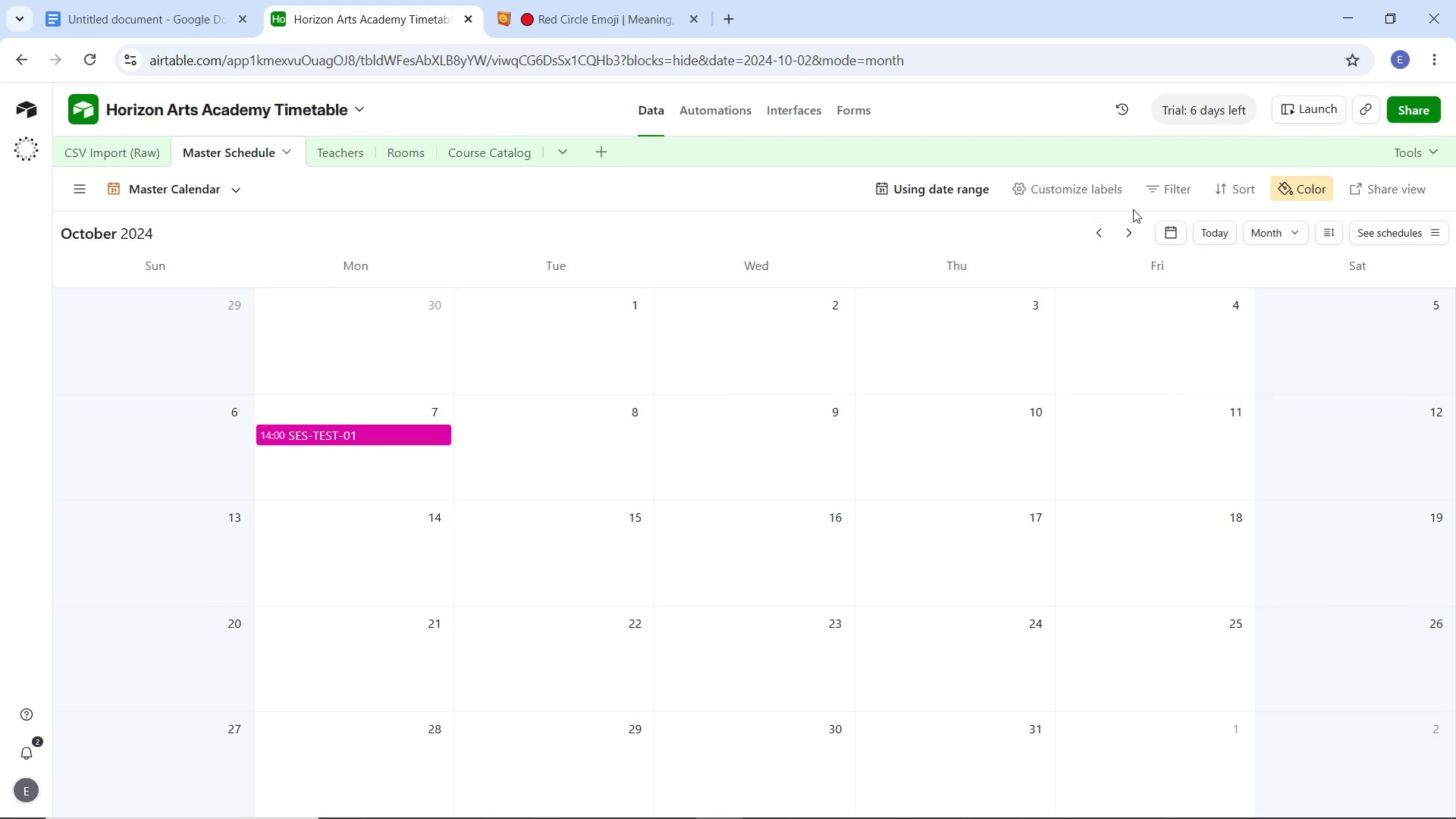 
left_click([1148, 192])
 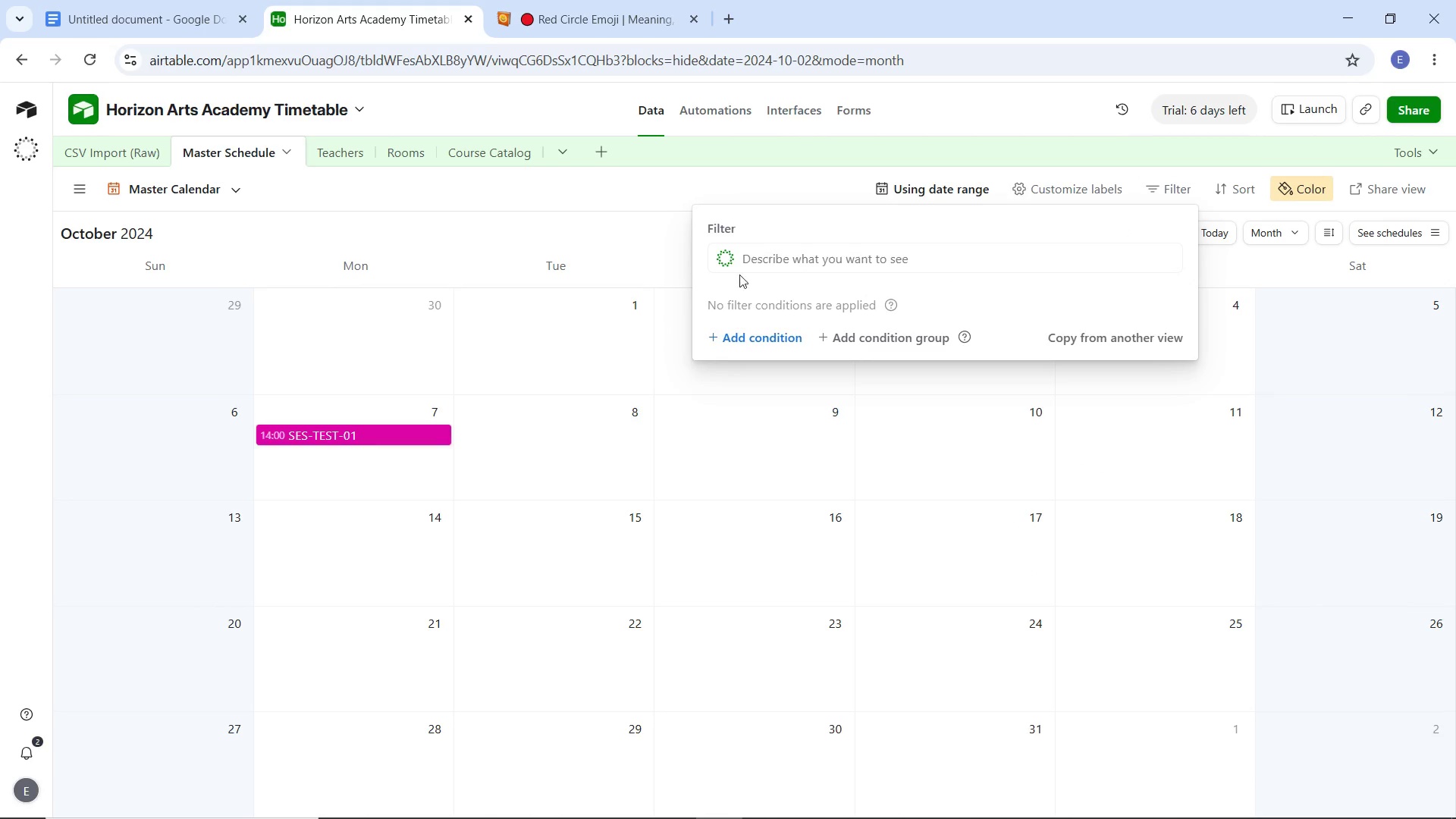 
left_click([617, 243])
 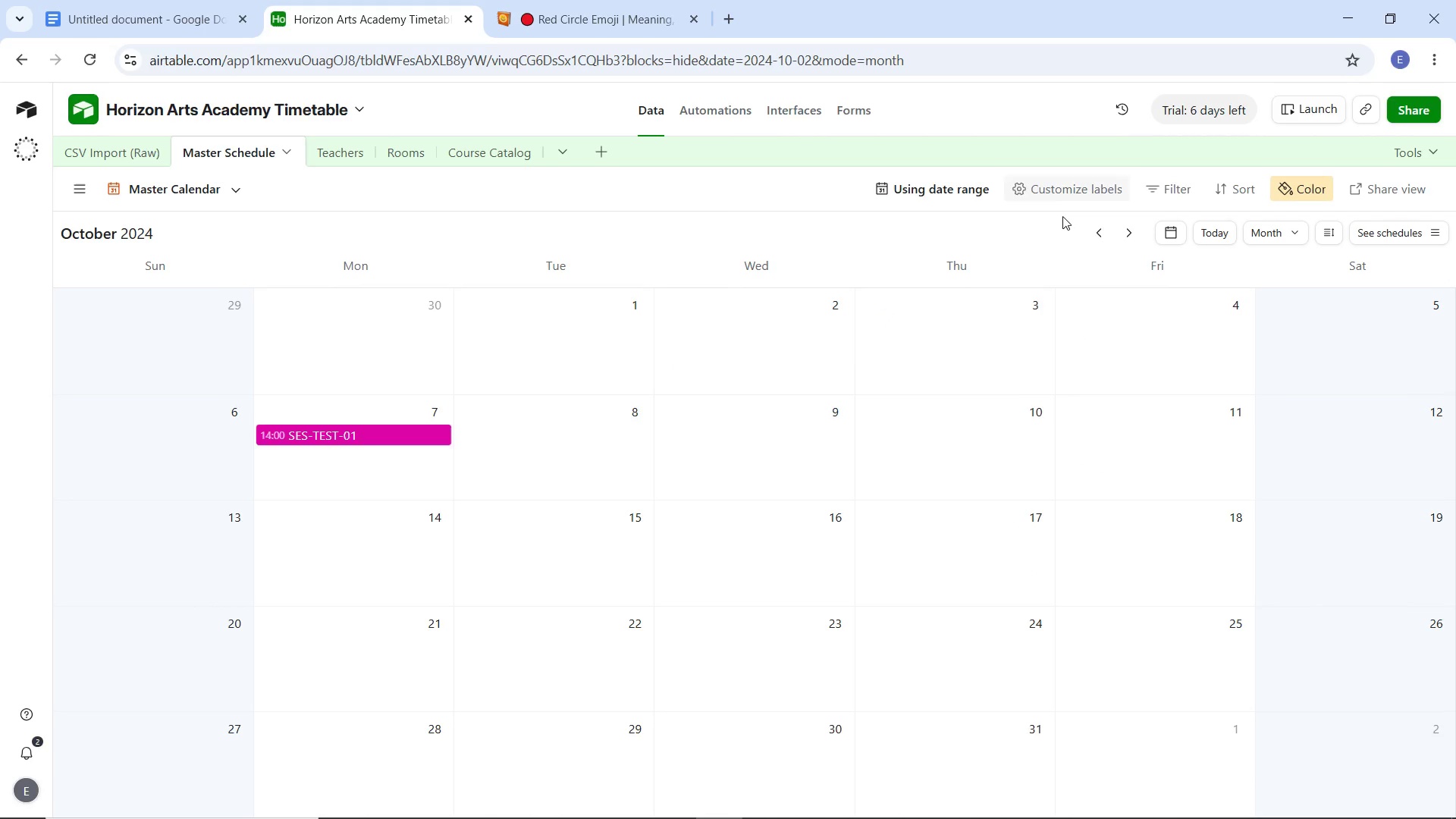 
left_click([1114, 231])
 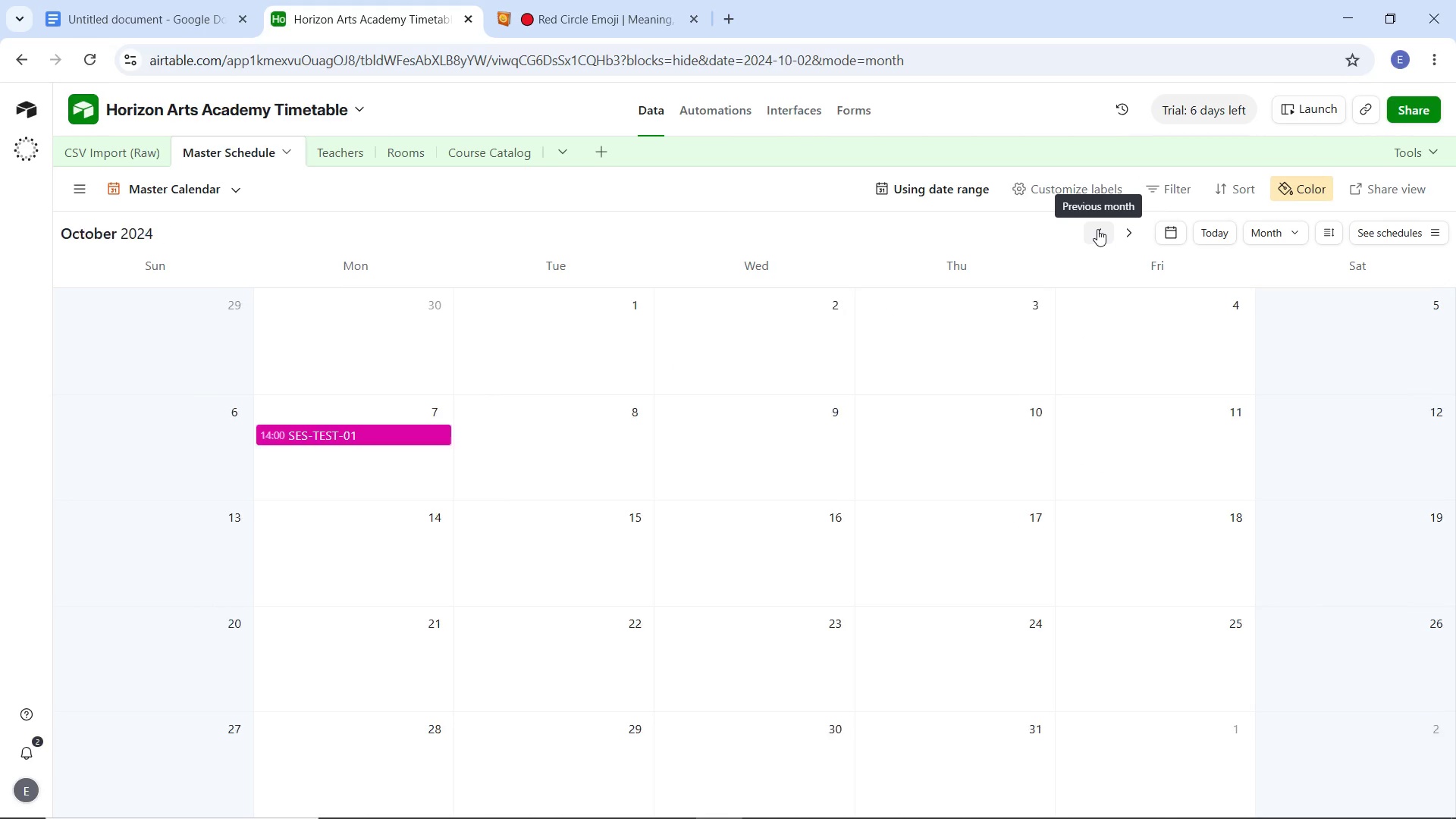 
double_click([1097, 229])
 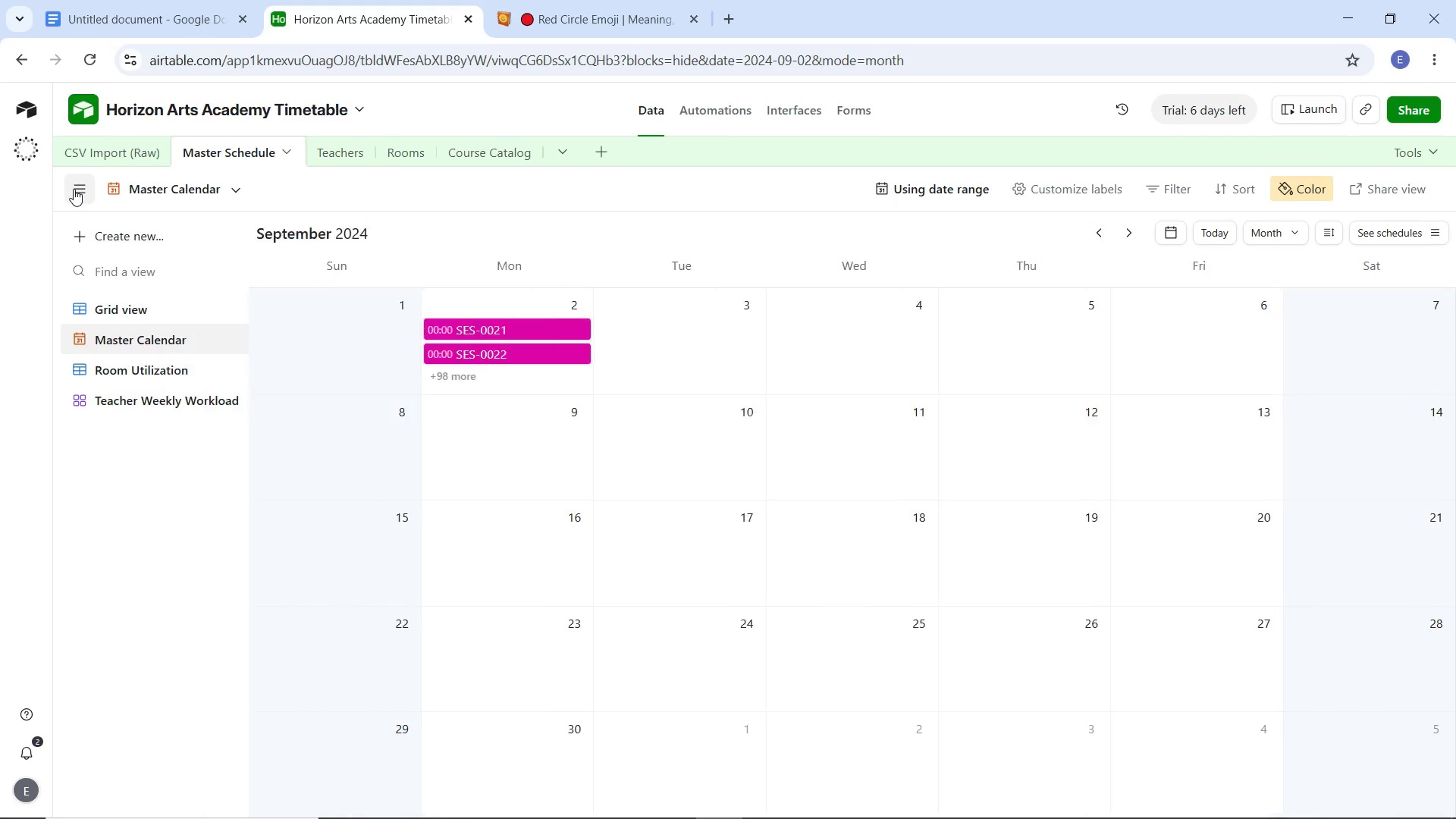 
left_click([130, 369])
 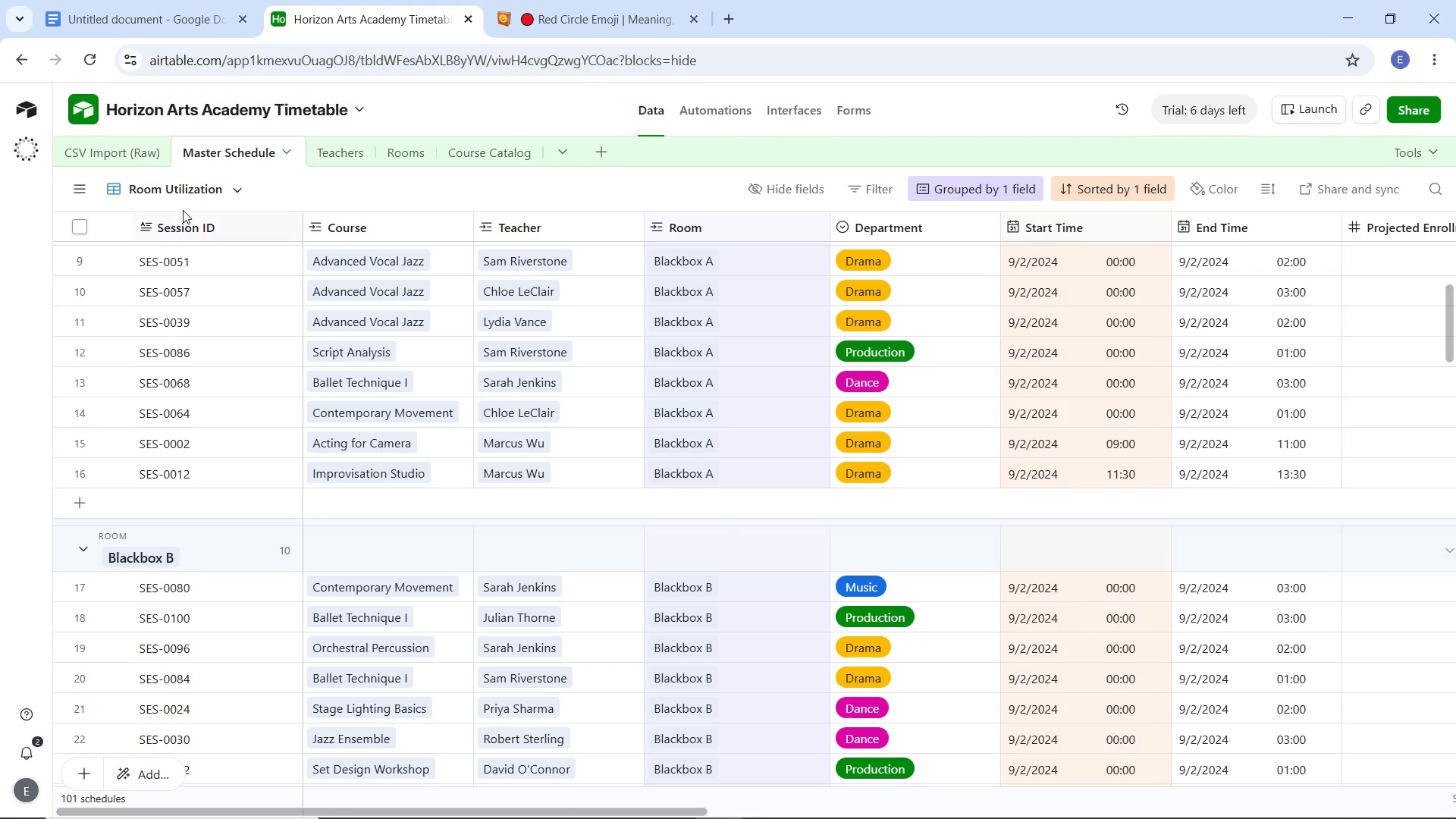 
scroll: coordinate [252, 359], scroll_direction: up, amount: 8.0
 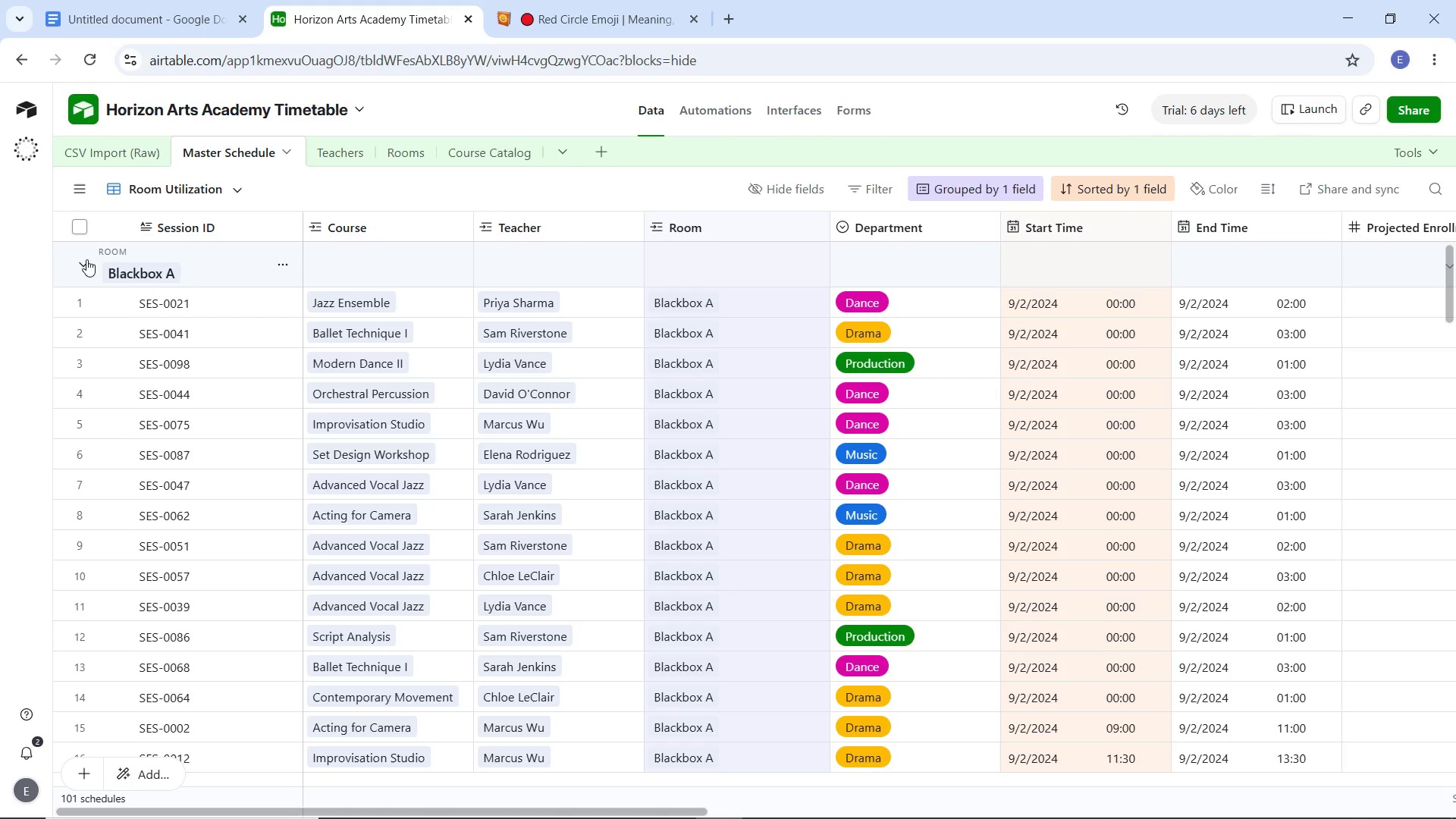 
left_click([86, 259])
 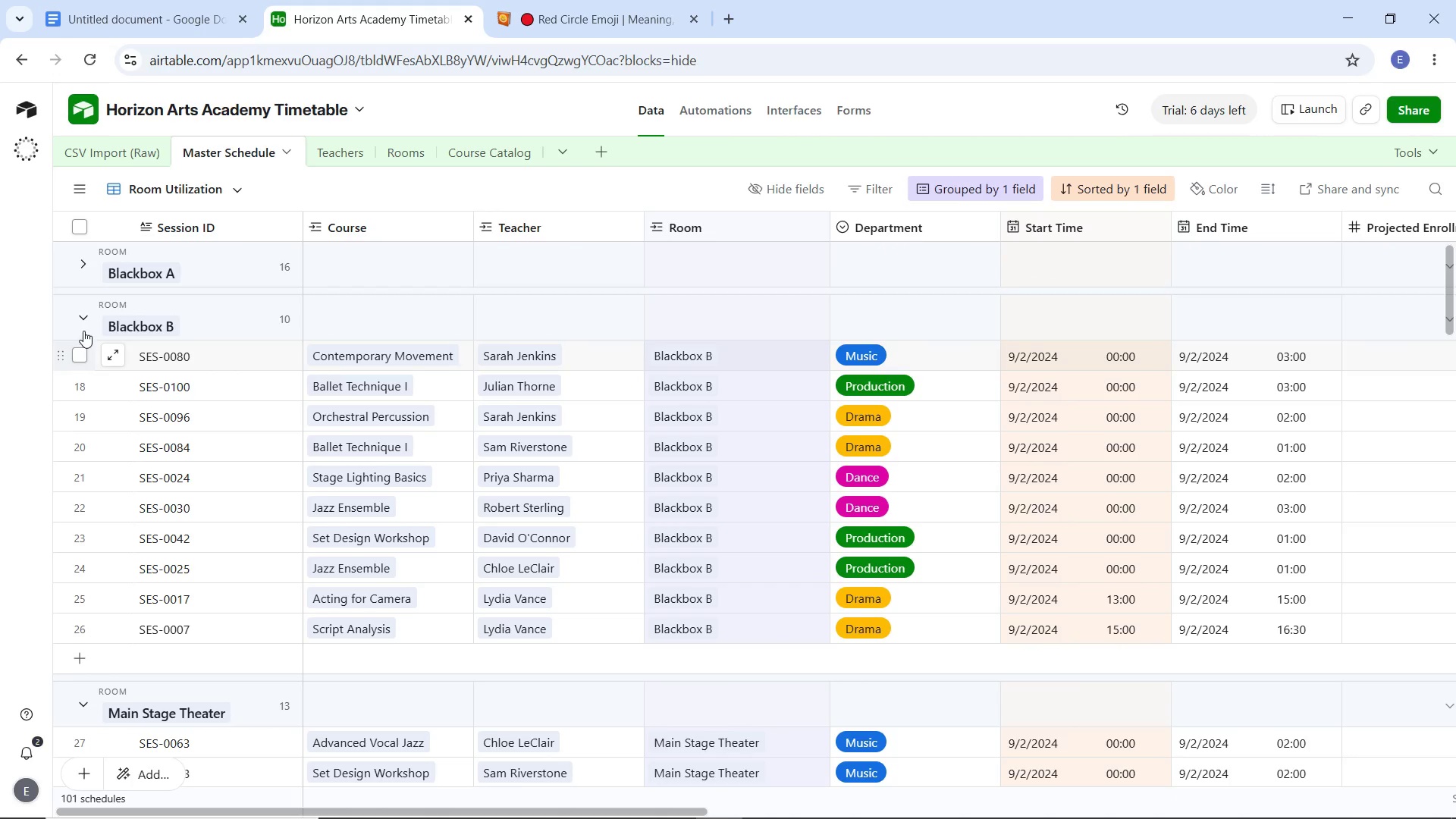 
left_click([82, 319])
 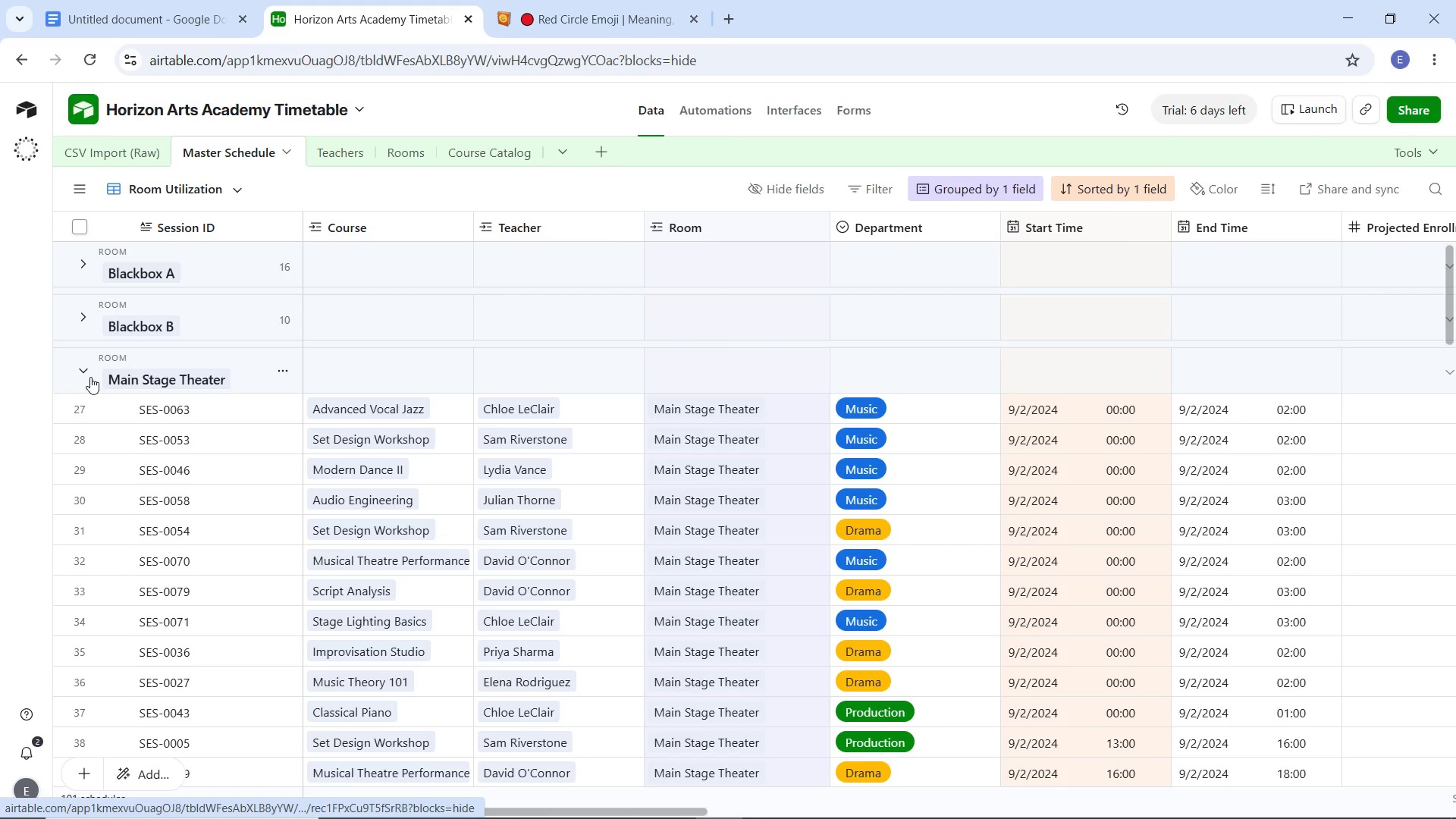 
left_click([85, 370])
 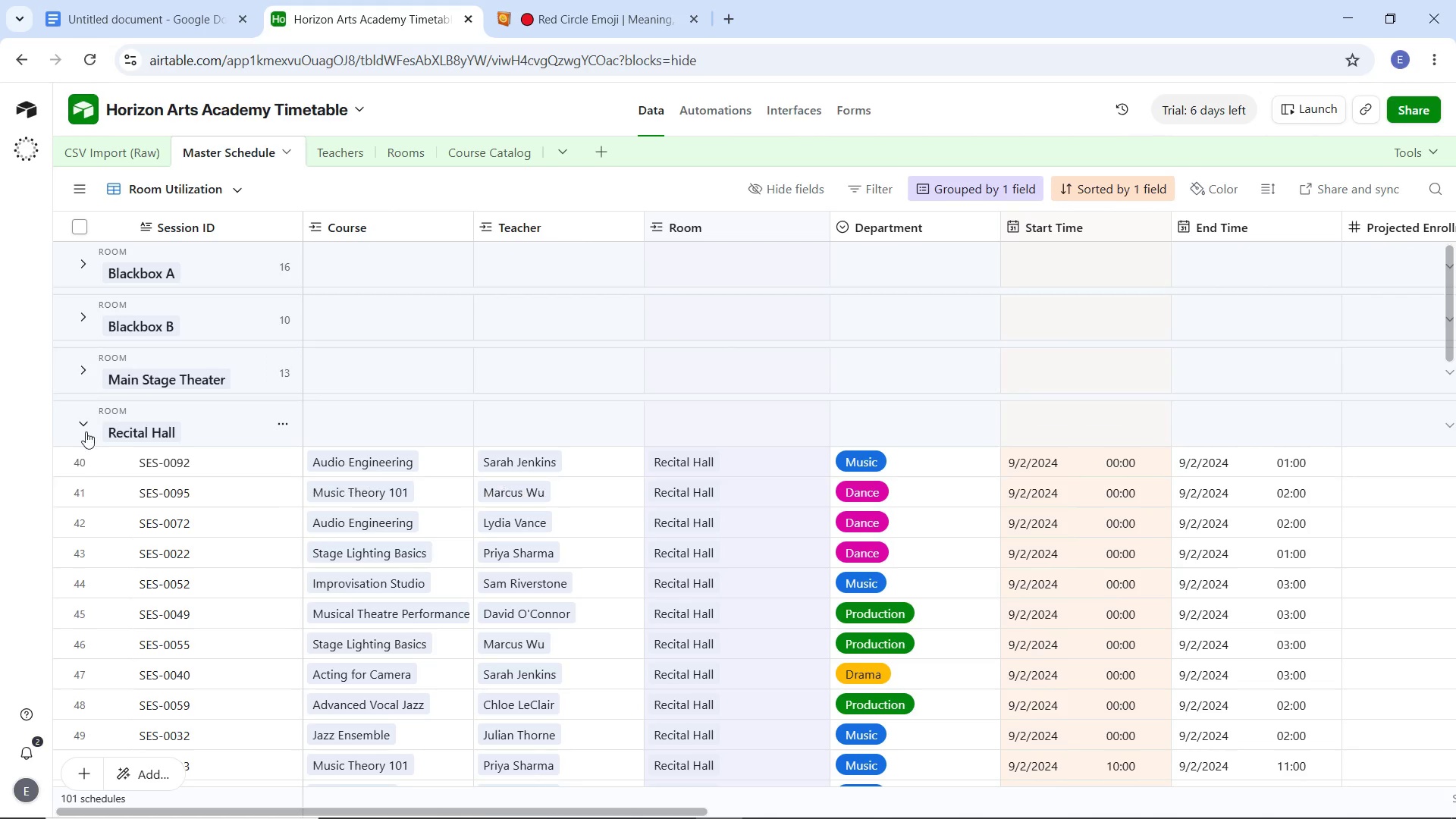 
left_click([82, 421])
 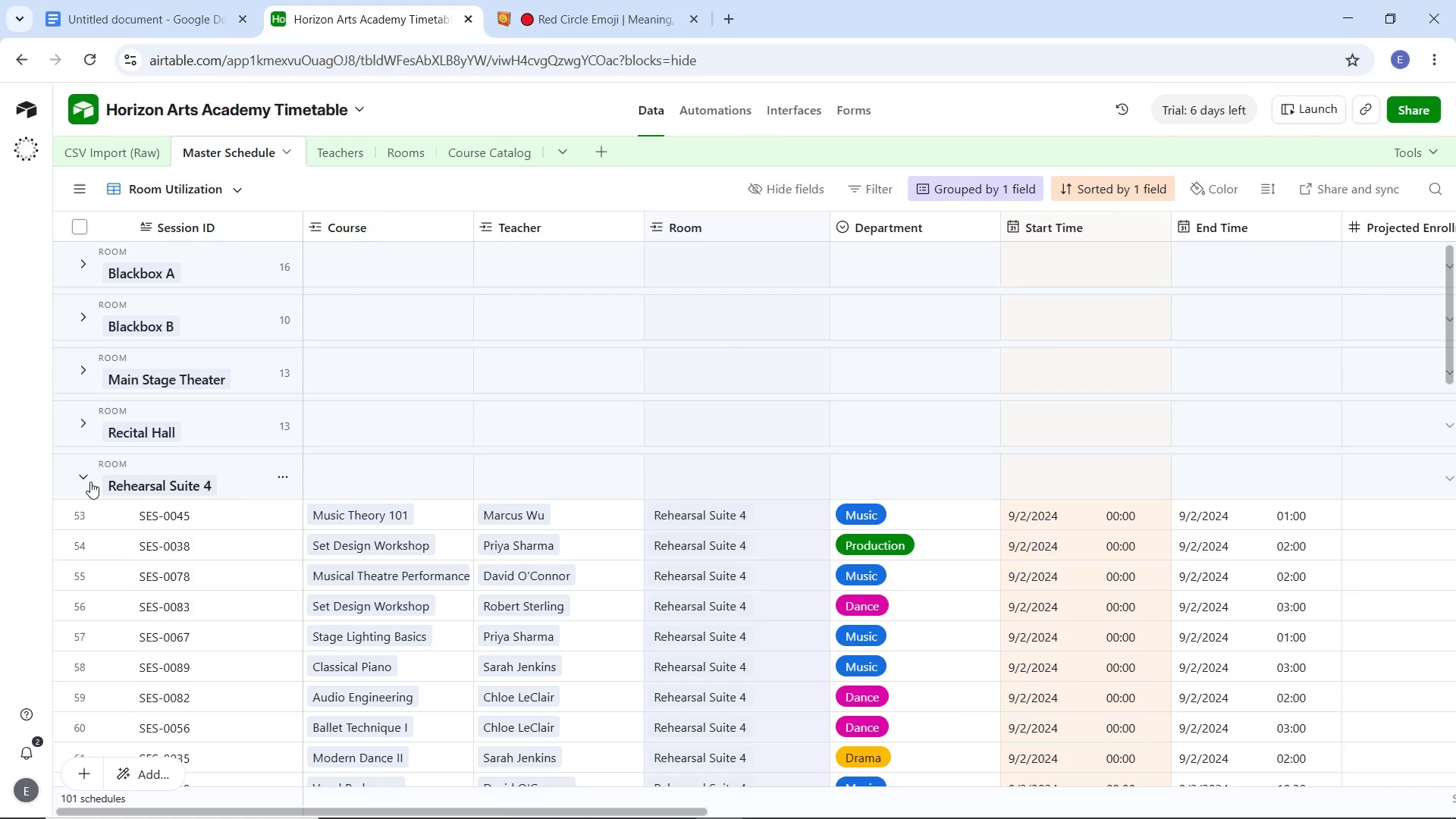 
left_click([85, 476])
 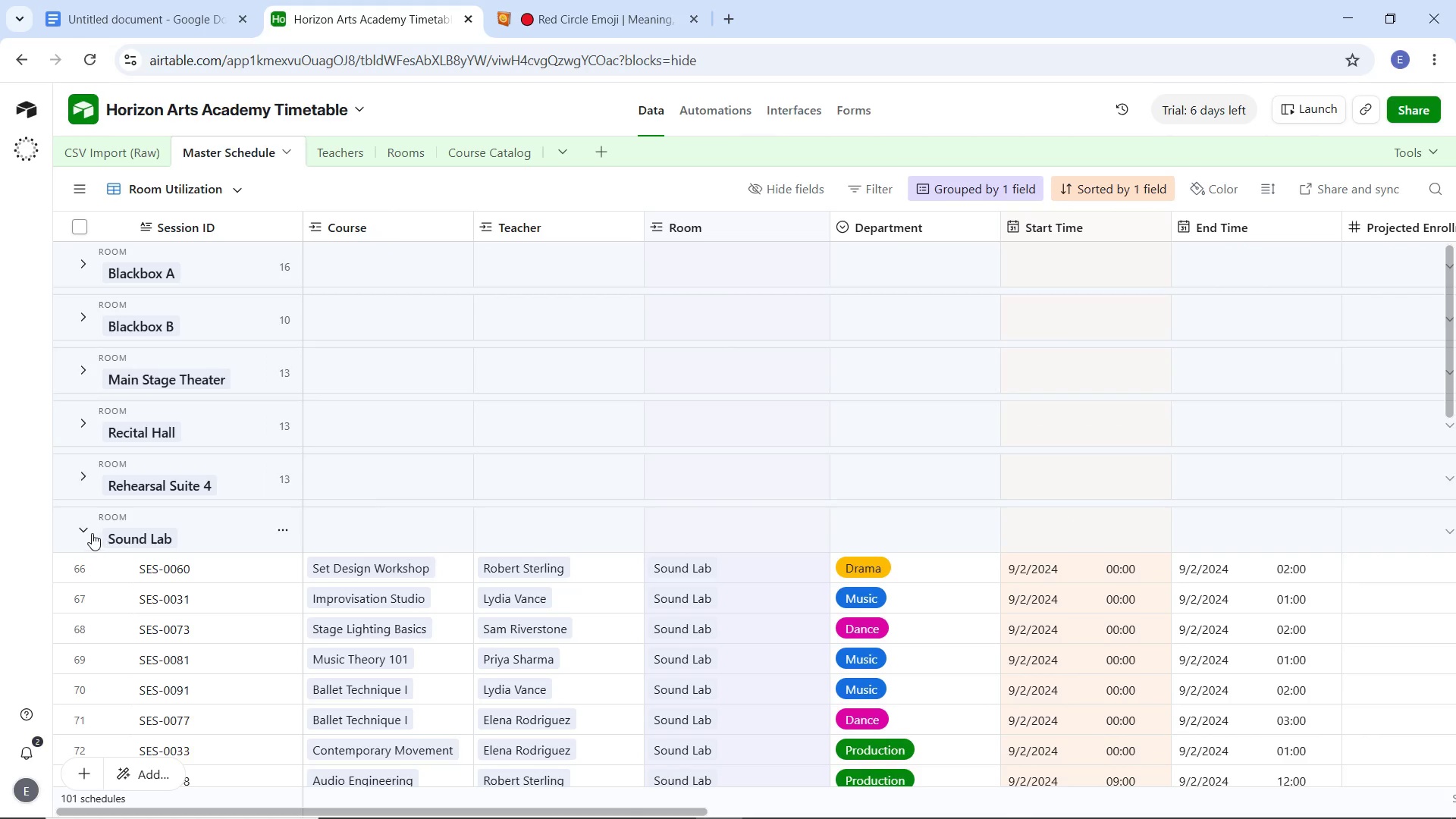 
left_click([84, 532])
 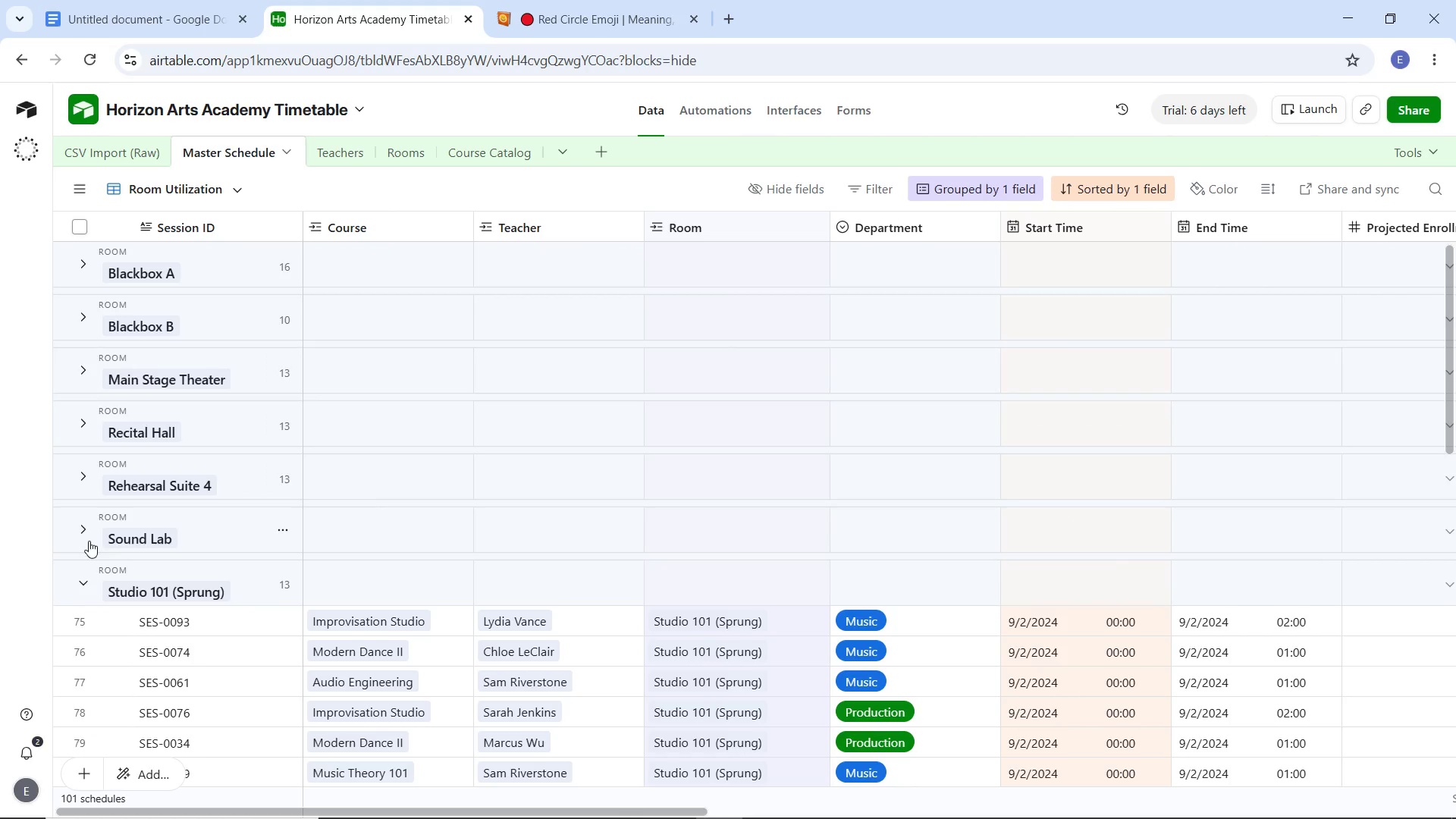 
left_click([80, 580])
 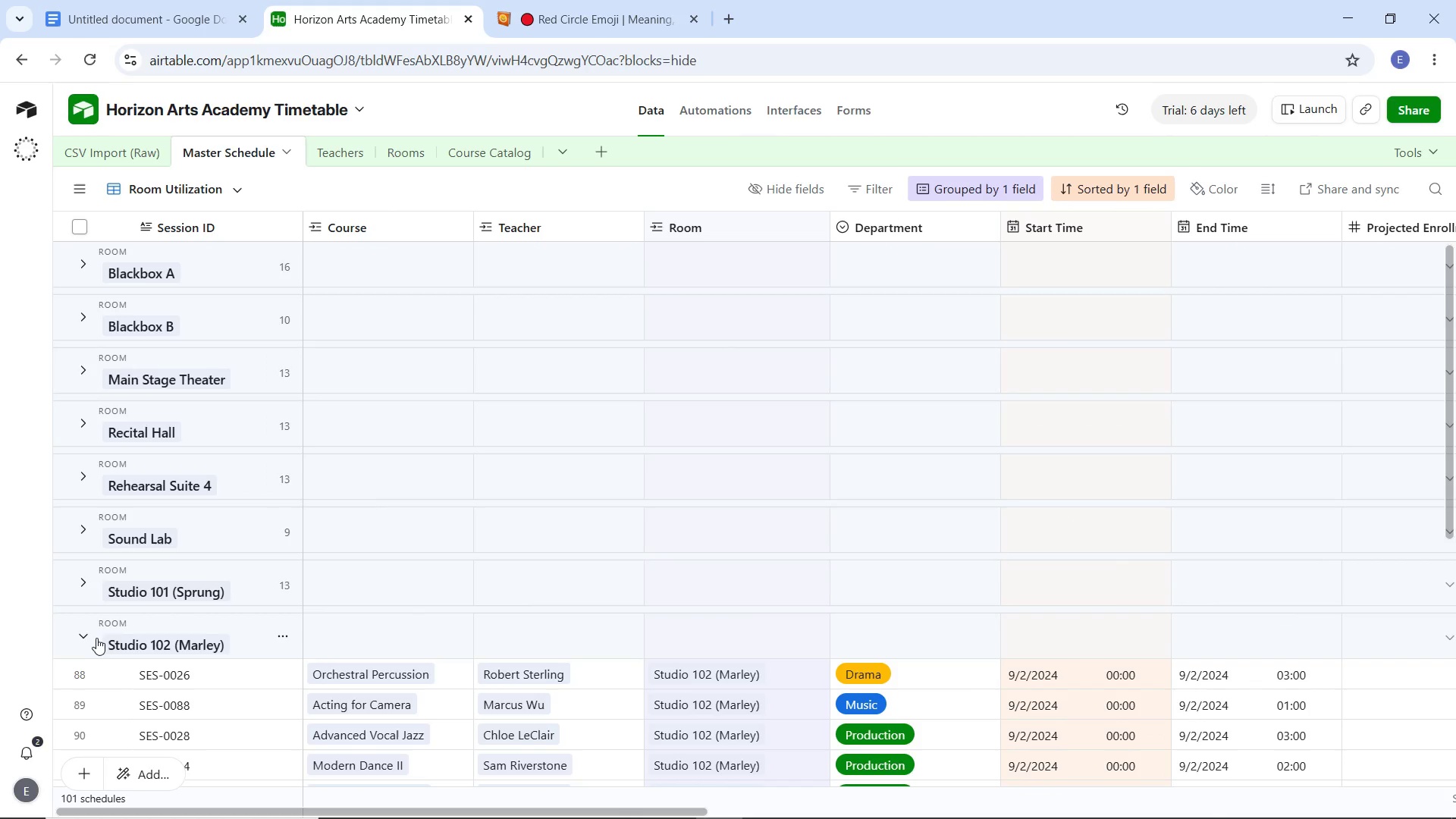 
left_click([85, 637])
 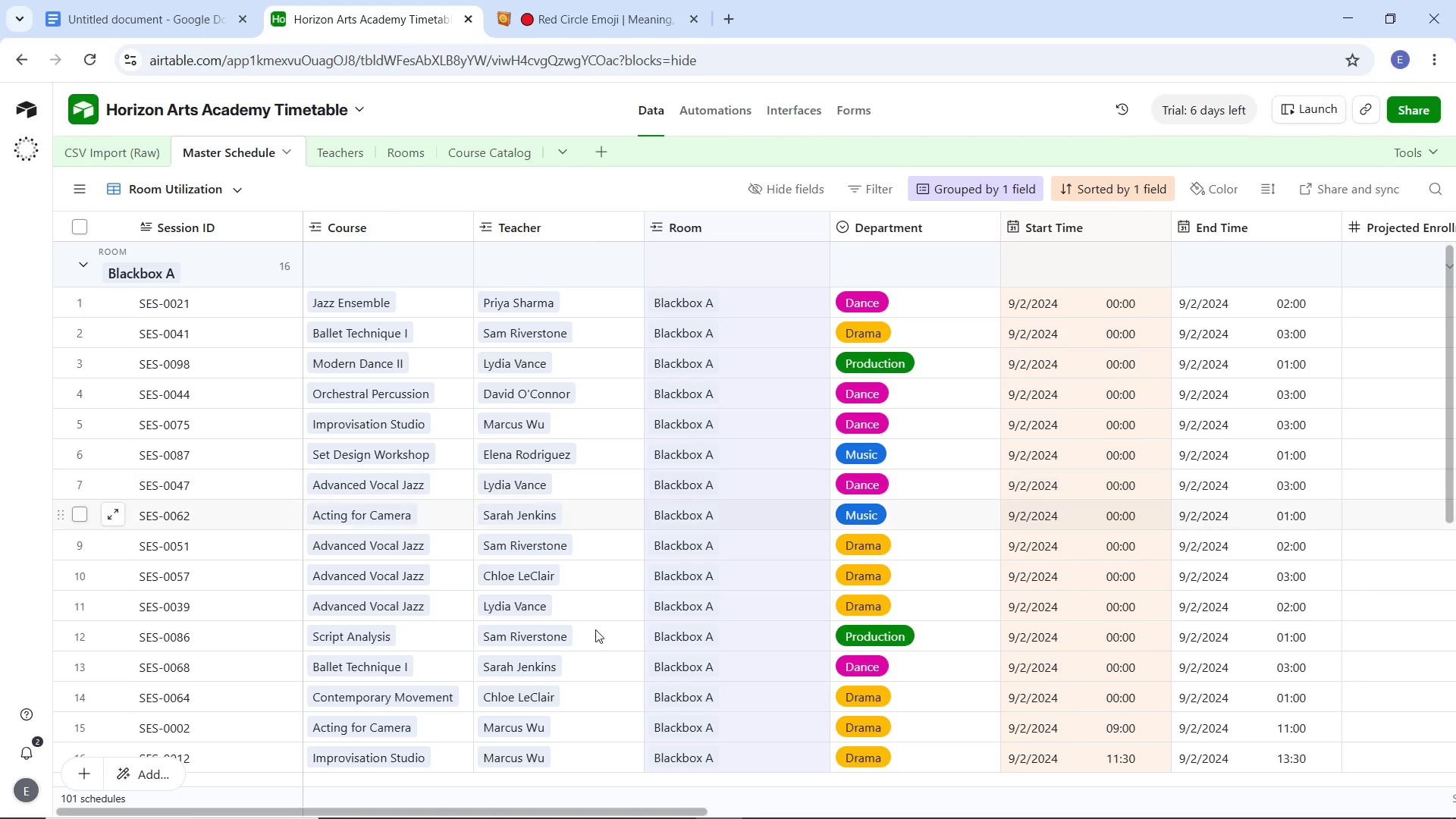 
wait(6.02)
 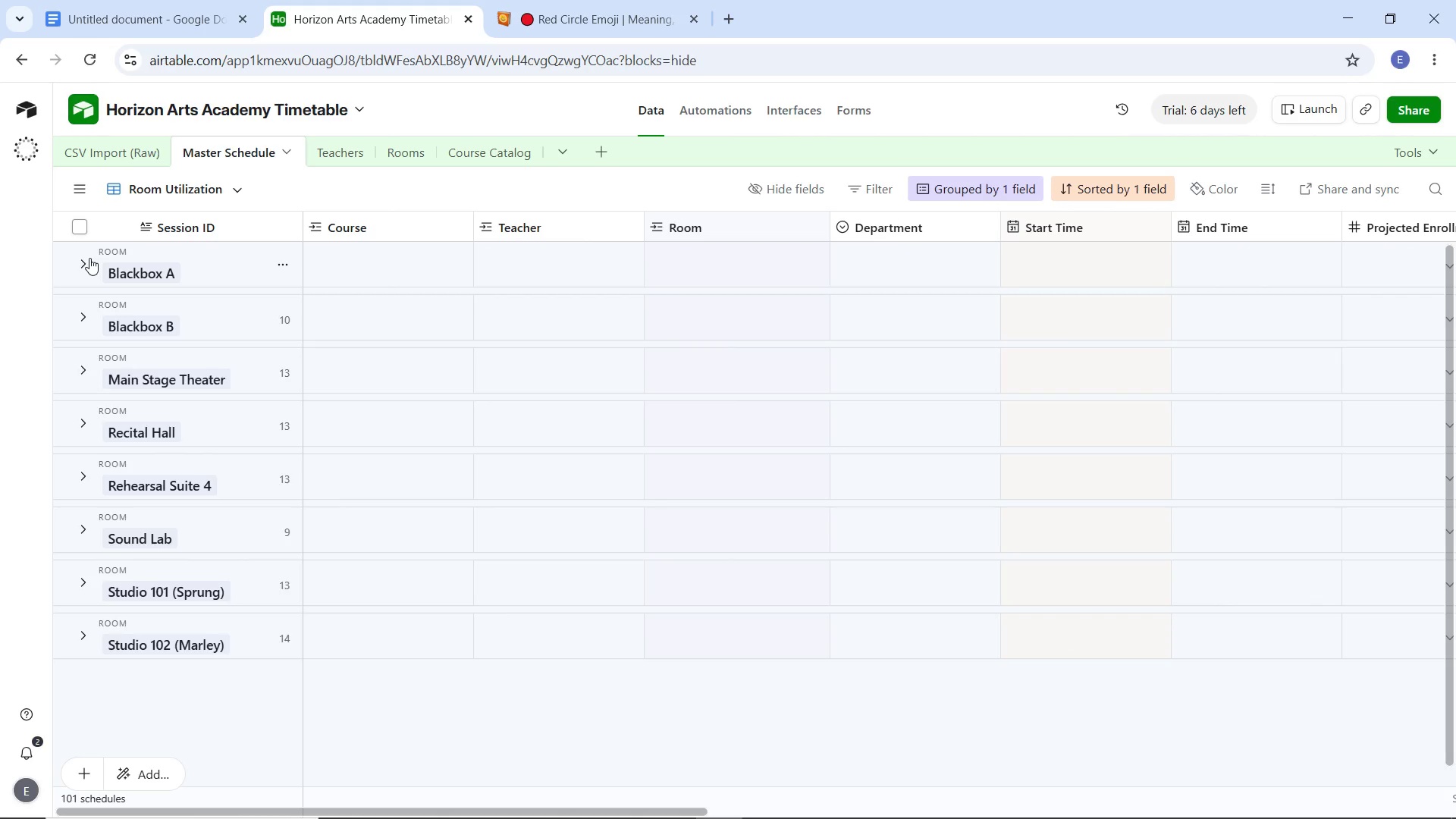 
left_click_drag(start_coordinate=[626, 809], to_coordinate=[856, 797])
 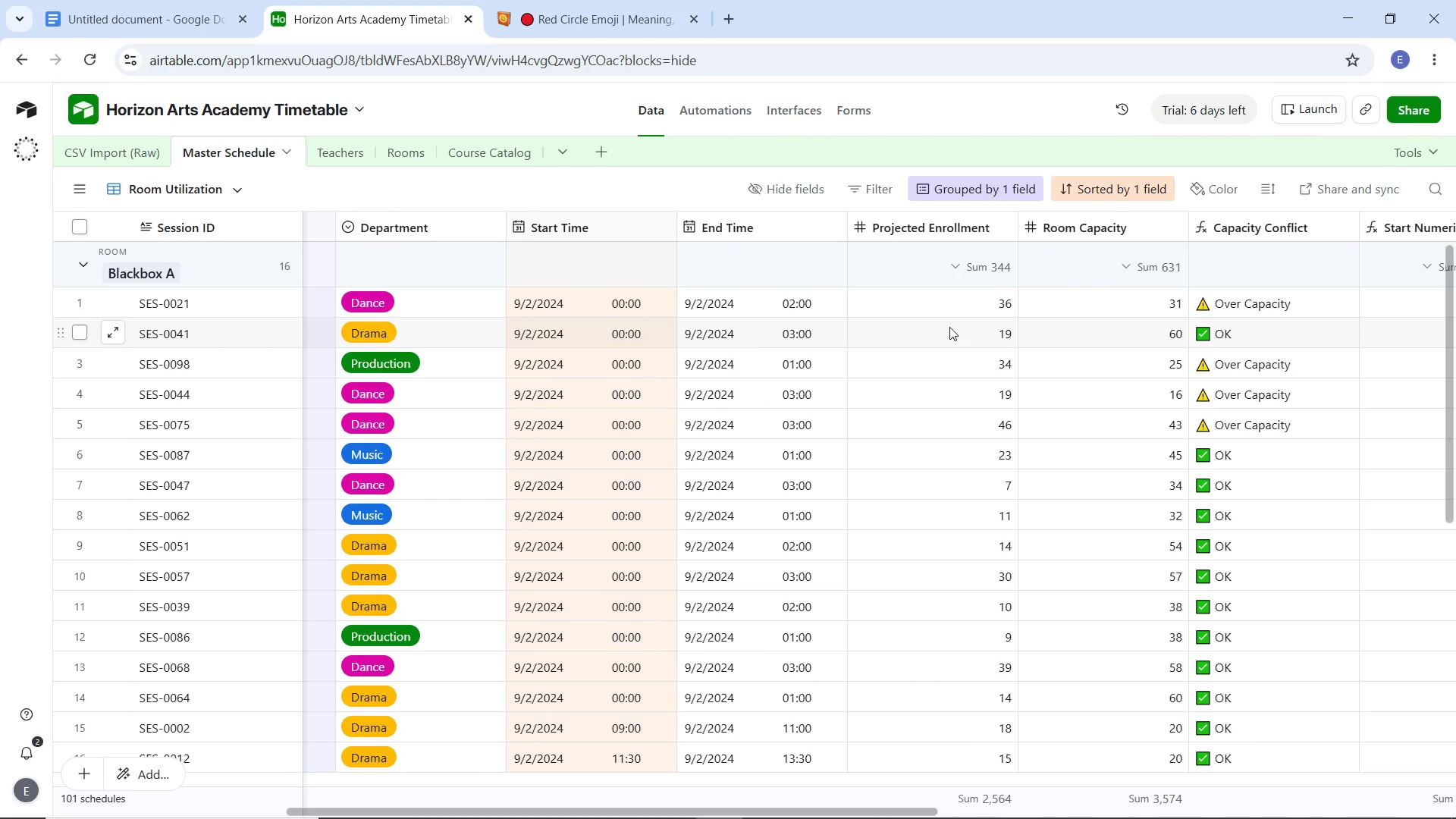 
left_click([970, 306])
 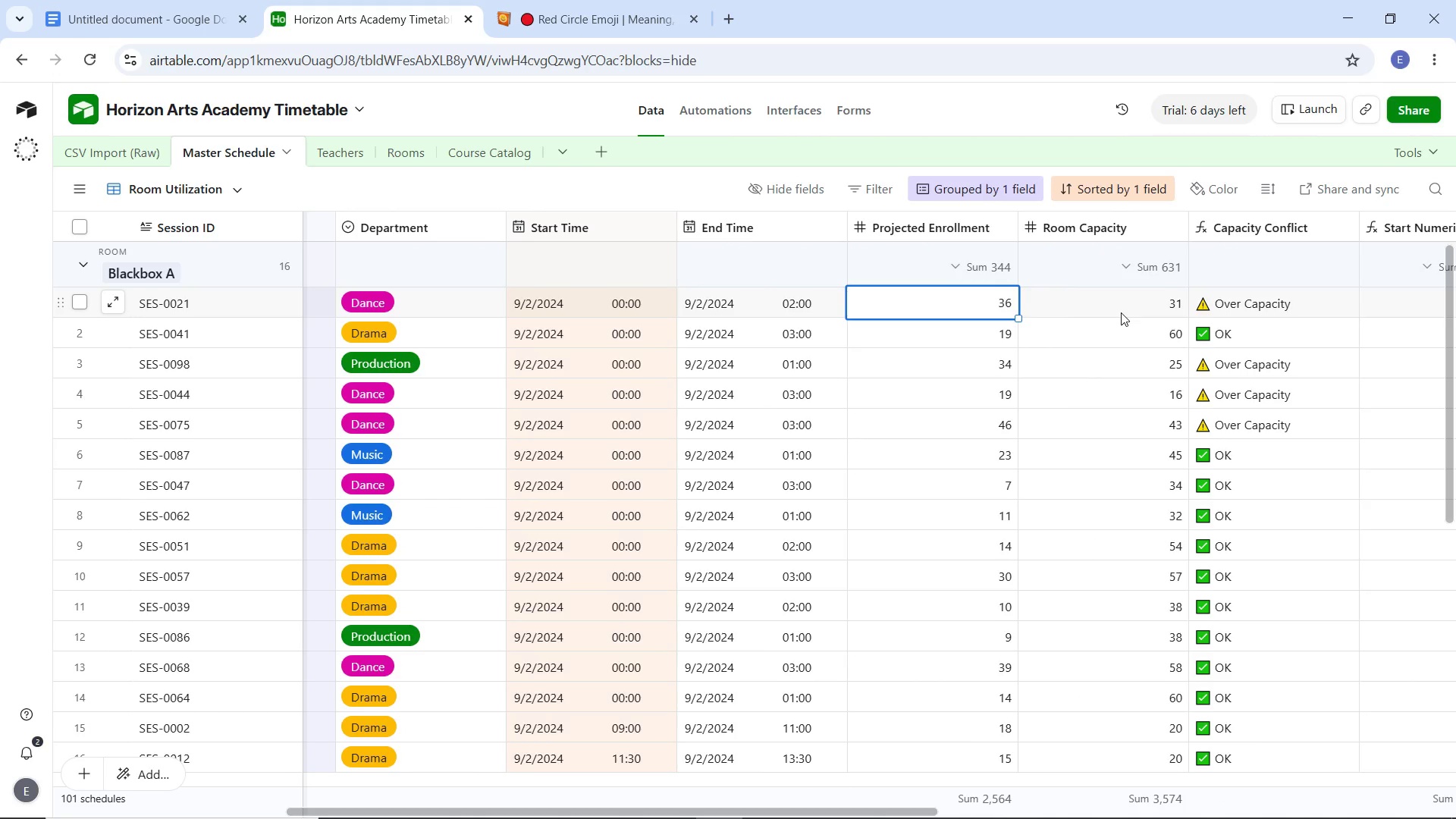 
left_click([1121, 312])
 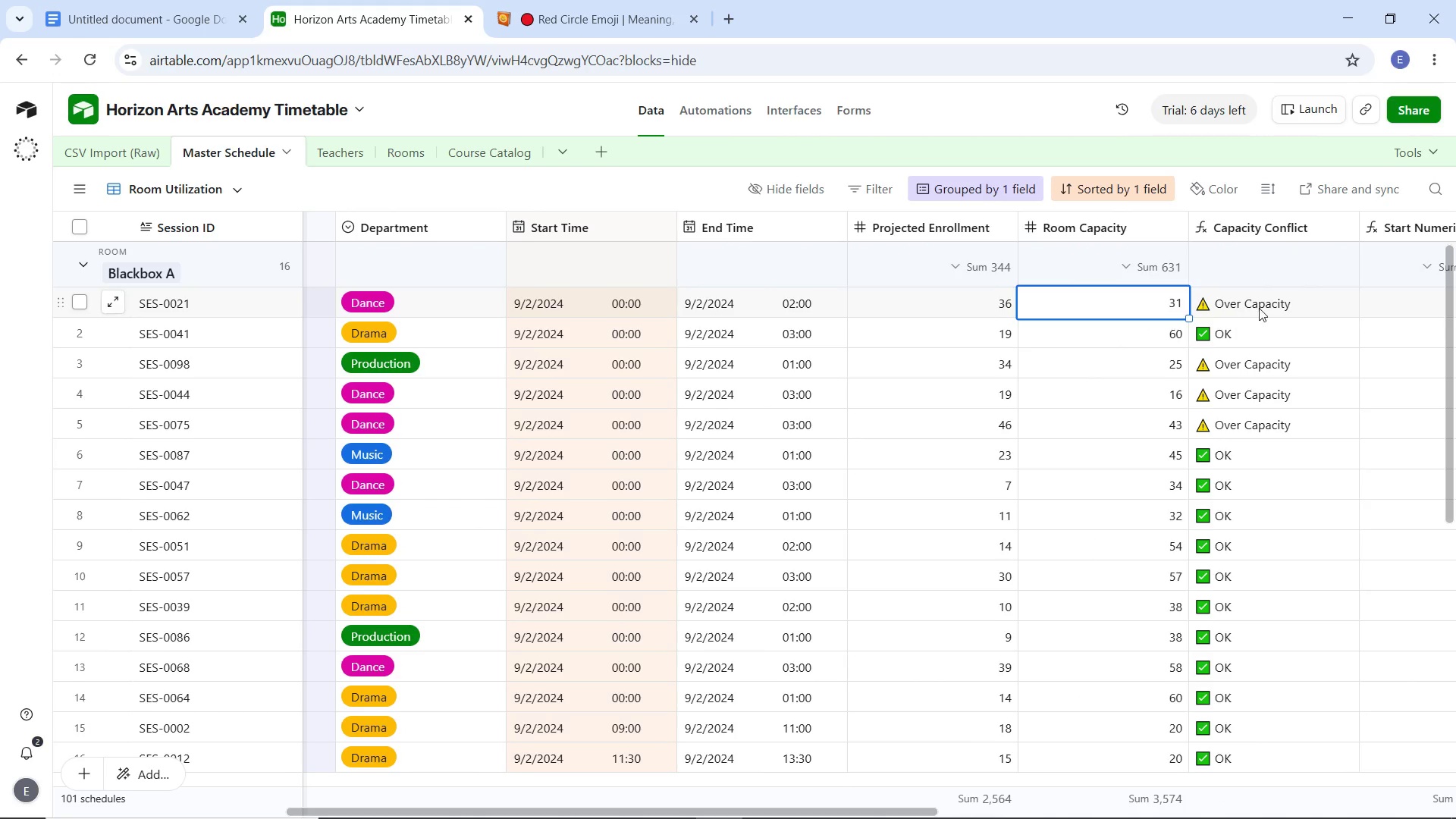 
left_click([1259, 308])
 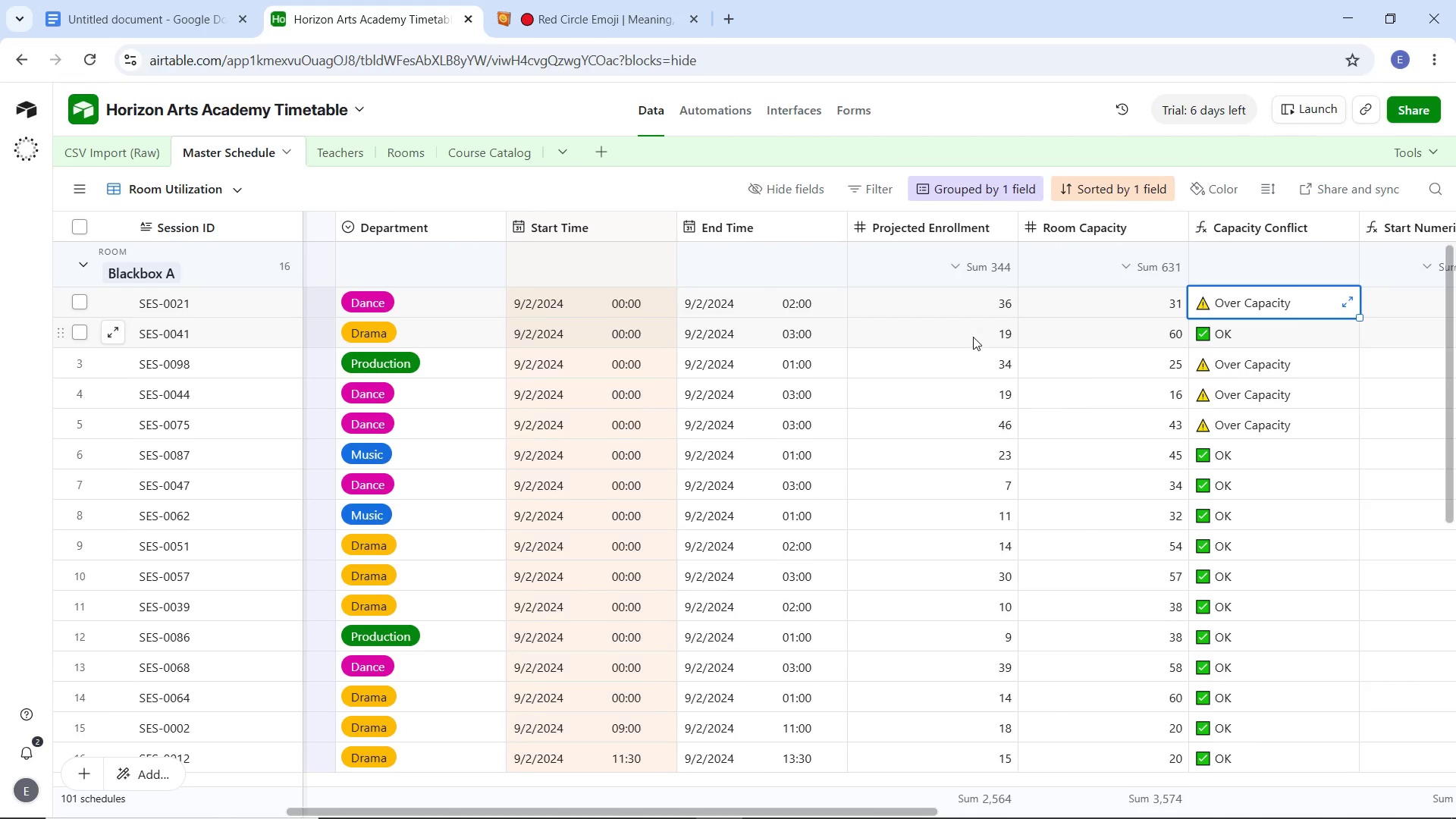 
left_click([973, 337])
 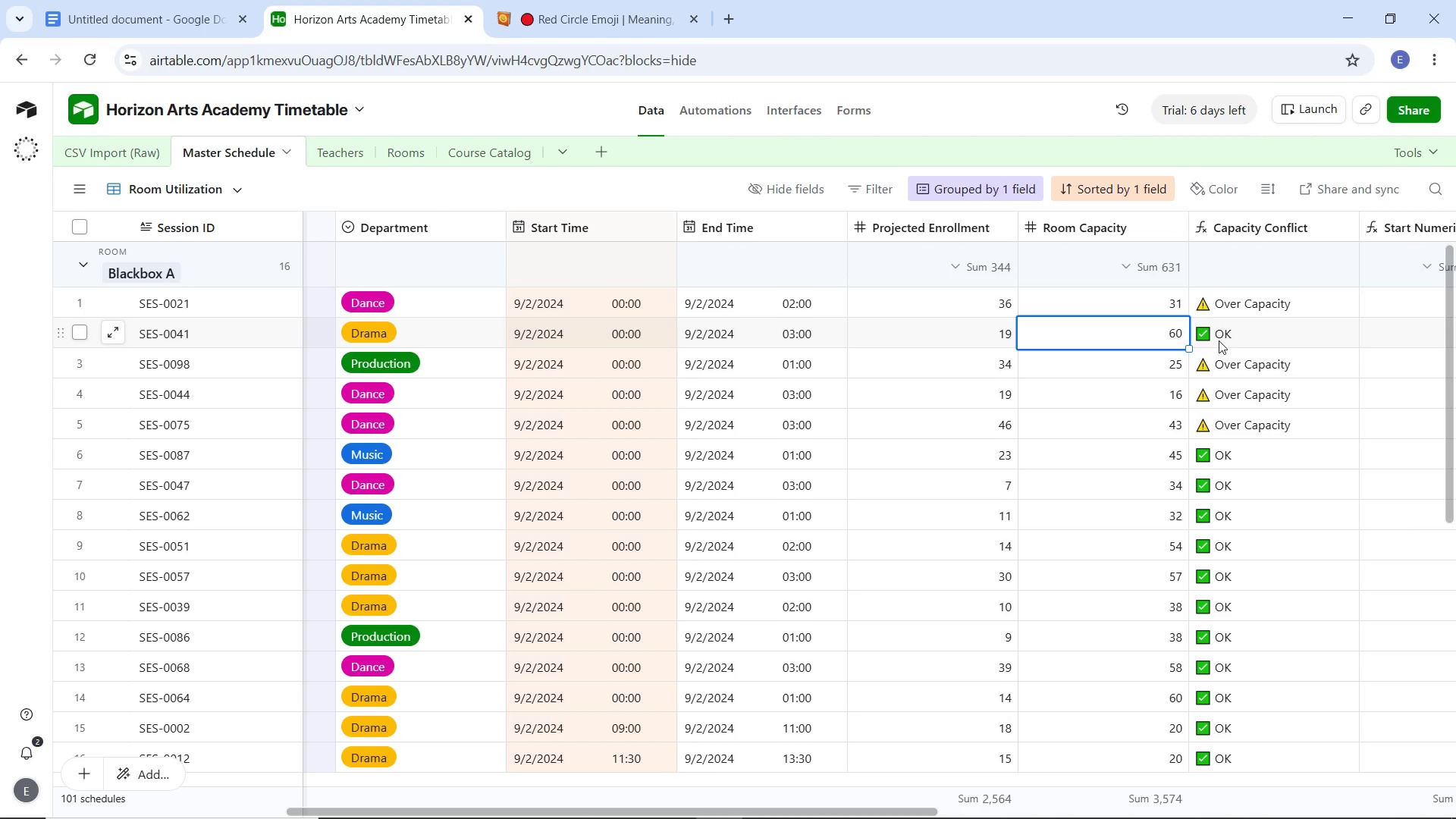 
double_click([1227, 340])
 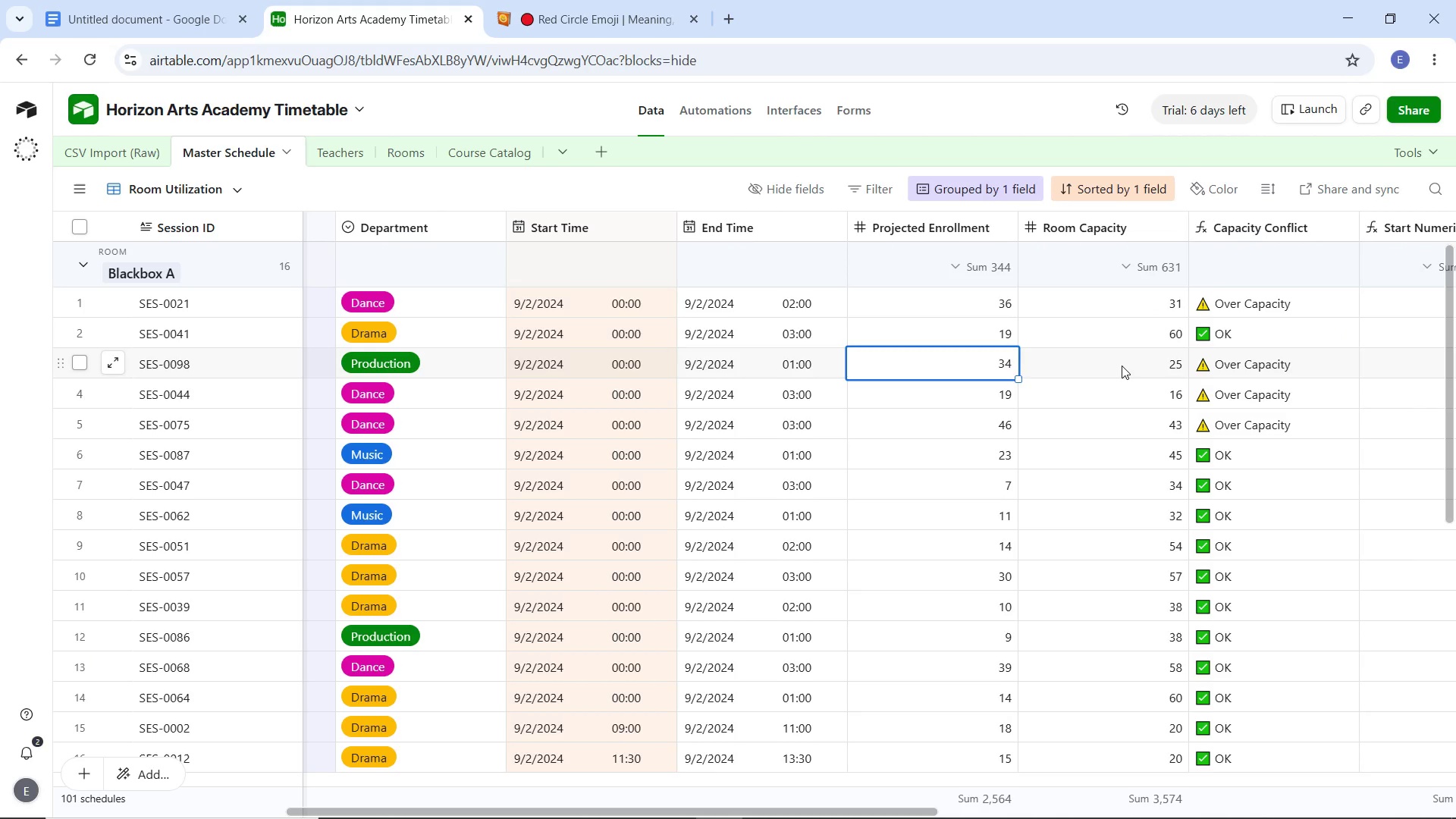 
double_click([1122, 366])
 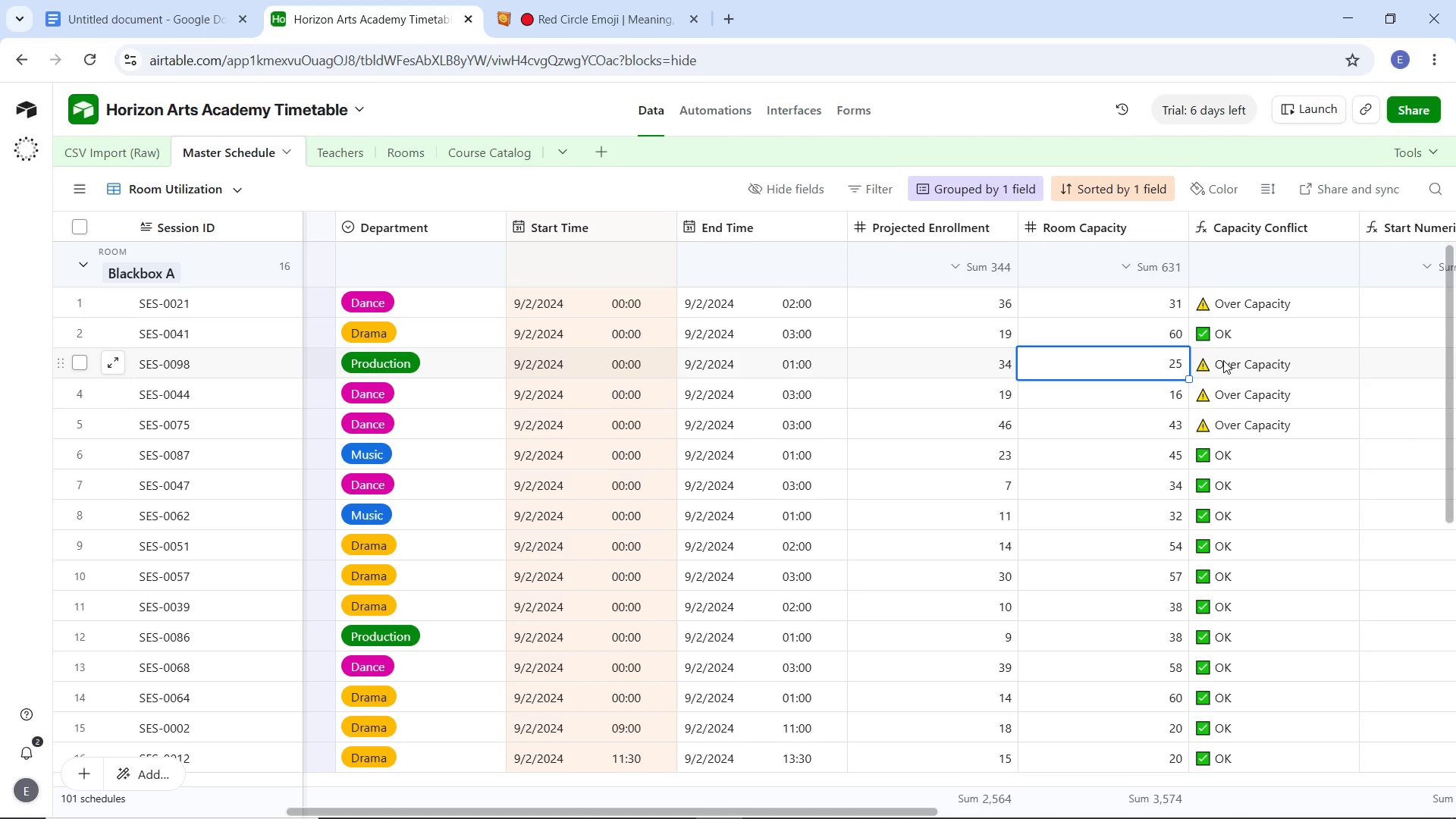 
triple_click([1223, 360])
 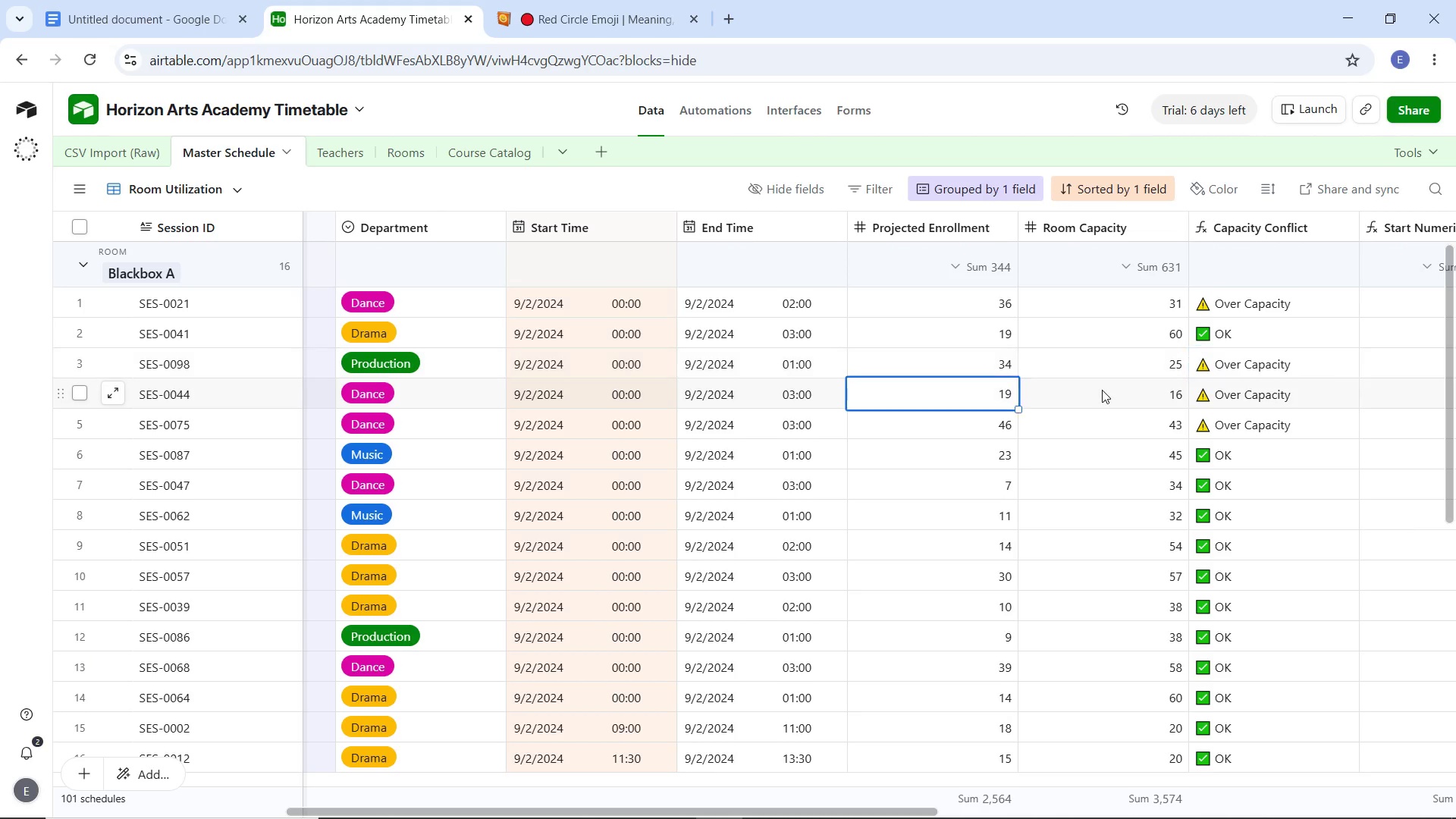 
double_click([1102, 390])
 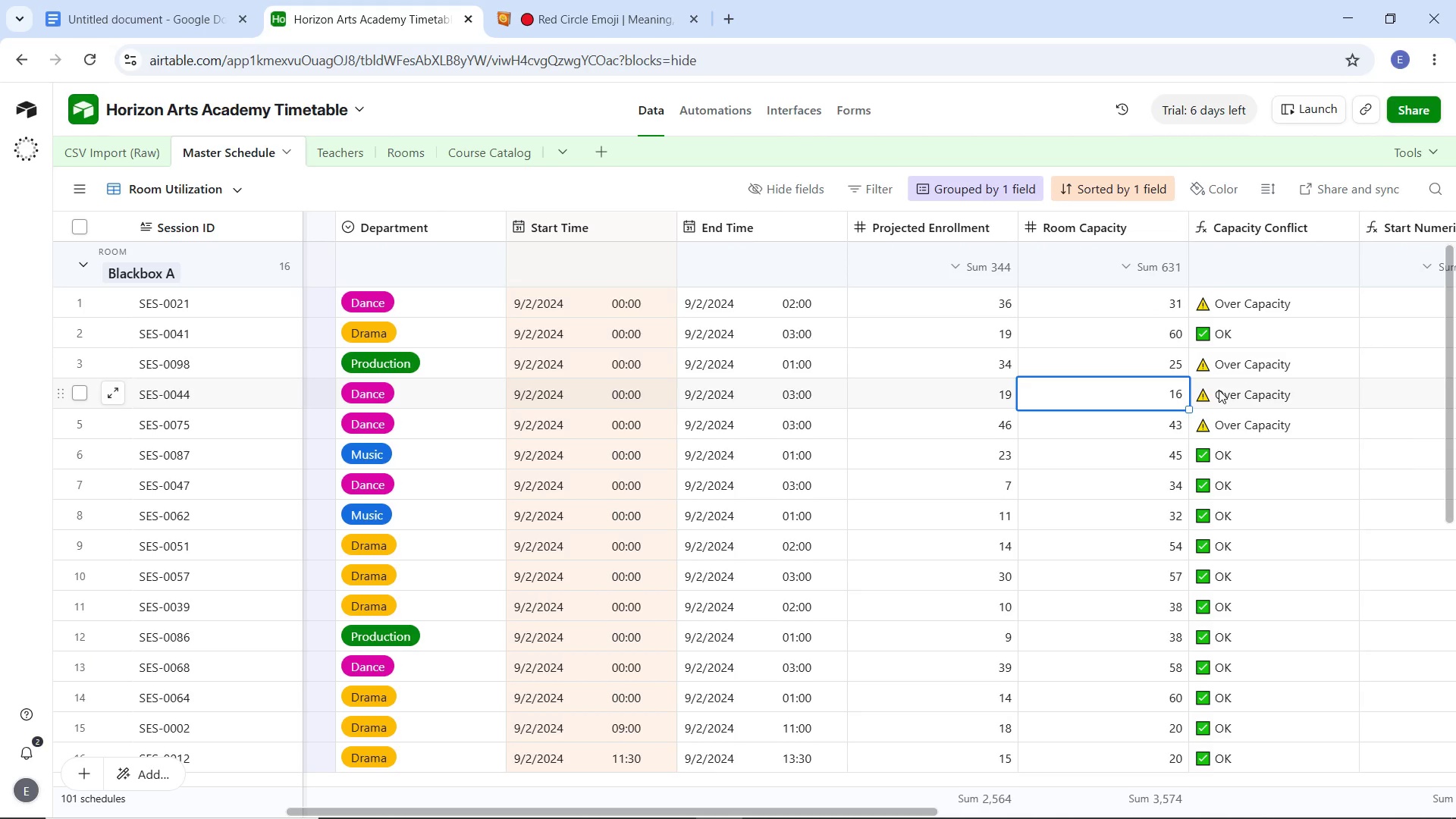 
triple_click([1219, 390])
 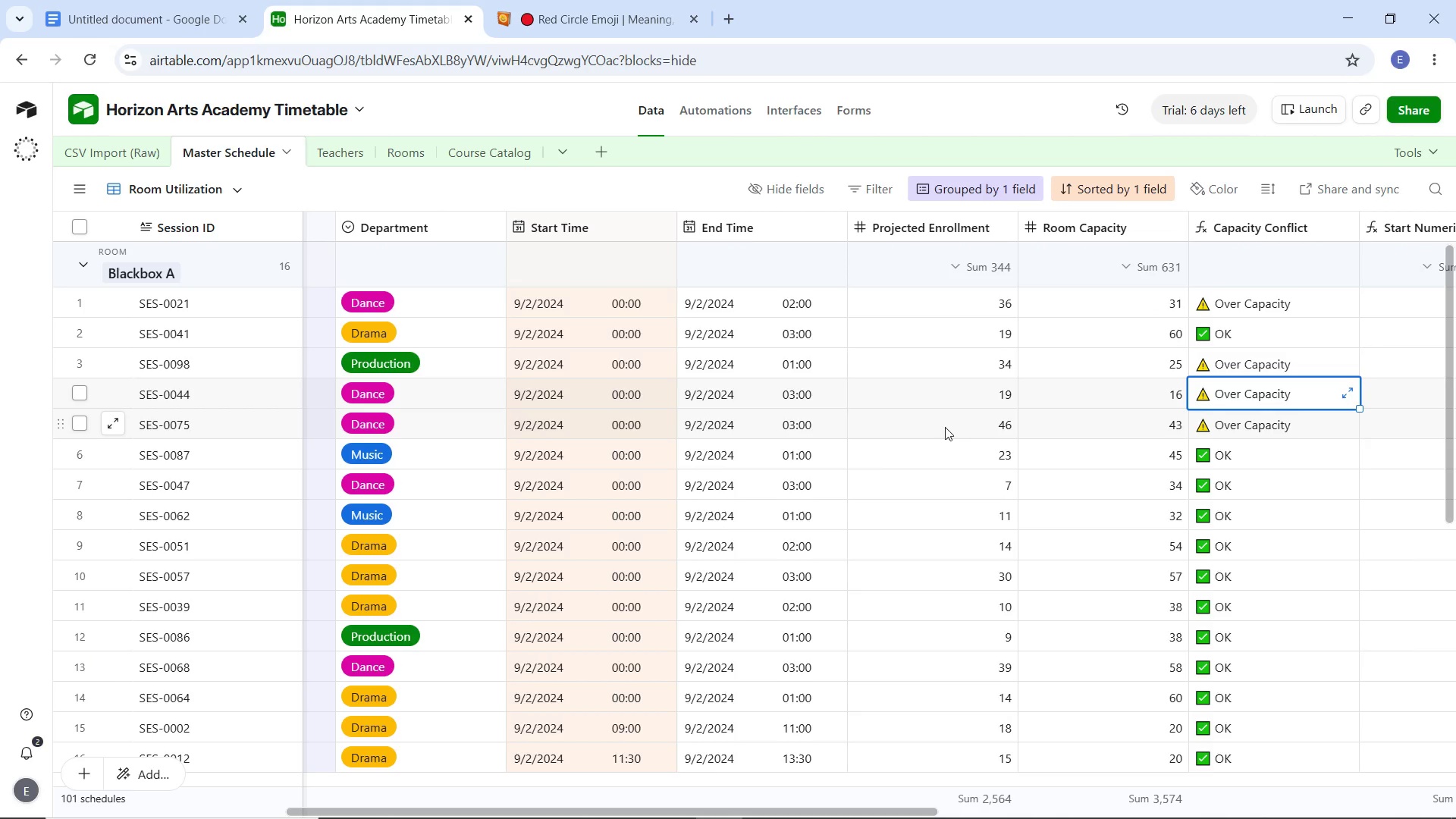 
left_click([945, 427])
 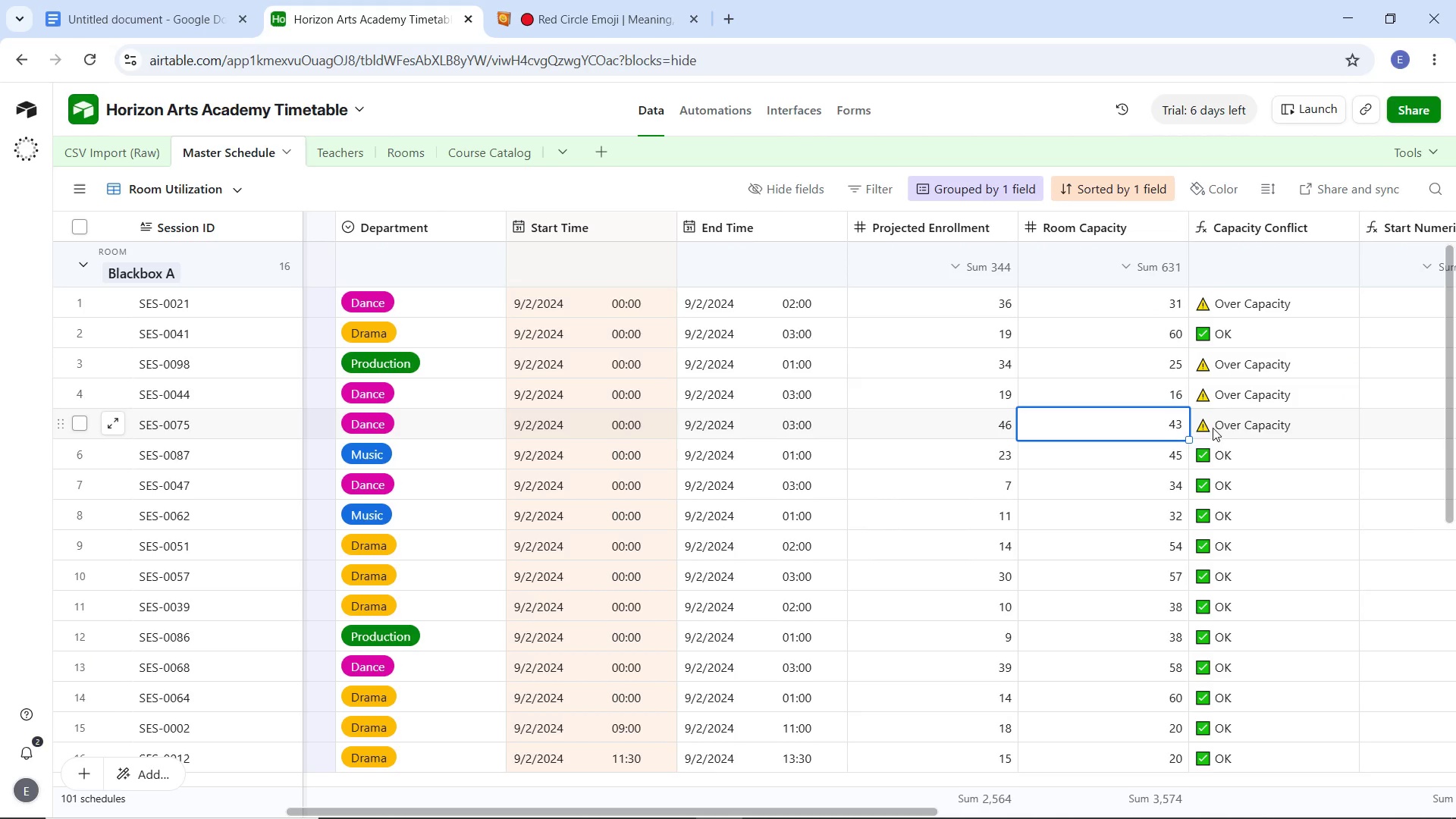 
double_click([1229, 428])
 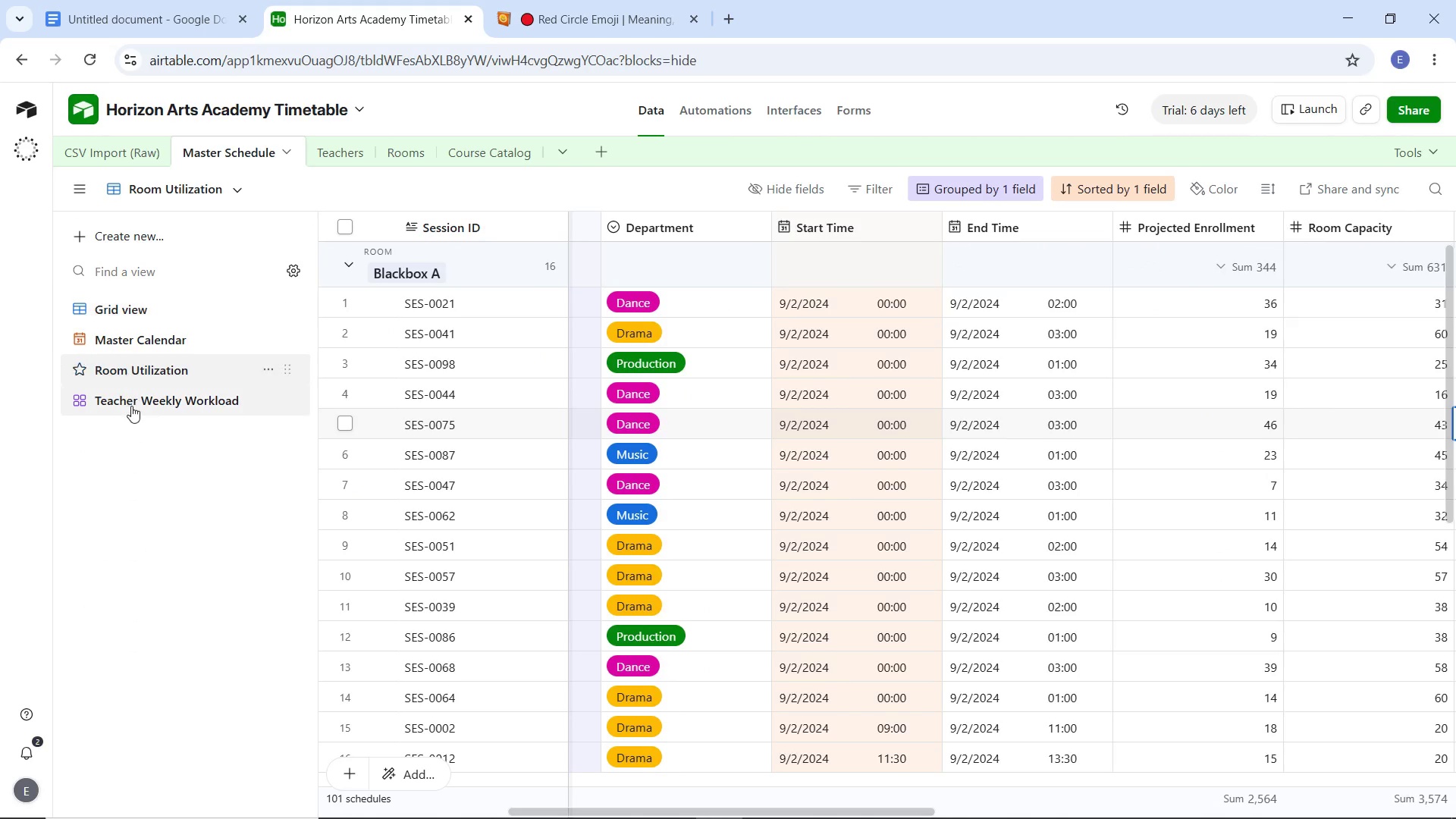 
left_click([132, 403])
 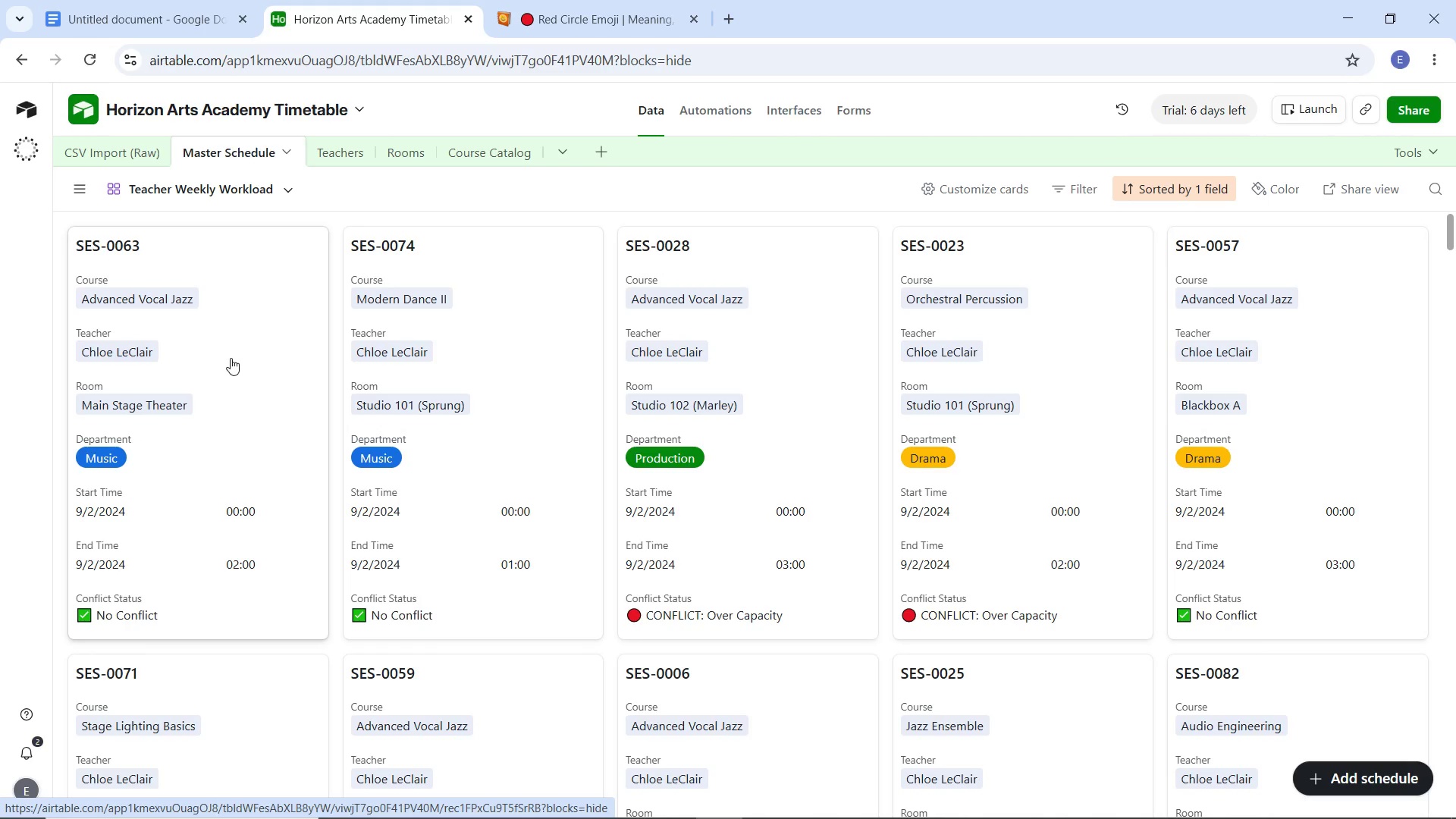 
wait(7.36)
 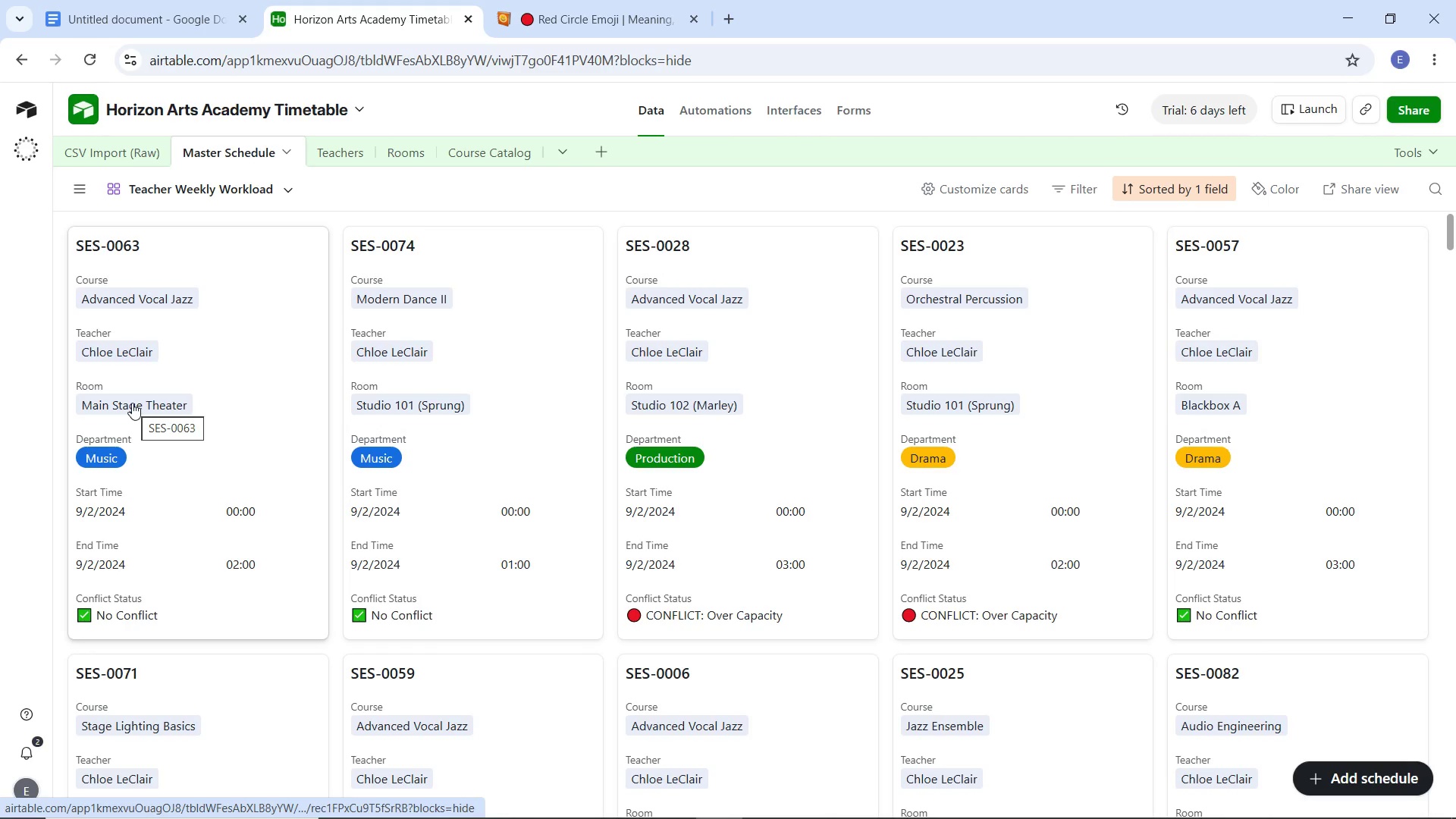 
scroll: coordinate [543, 496], scroll_direction: down, amount: 7.0
 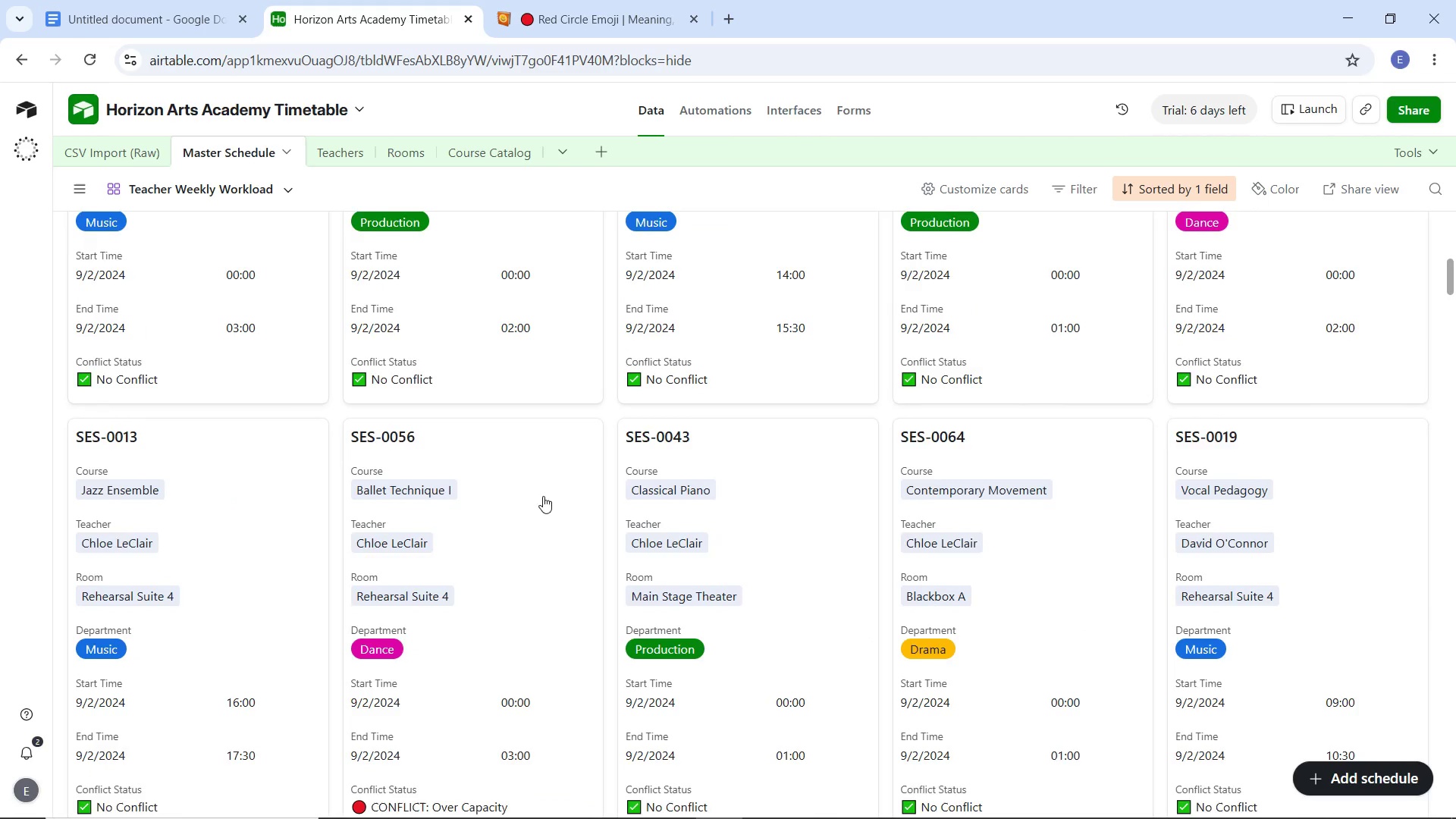 
right_click([544, 496])
 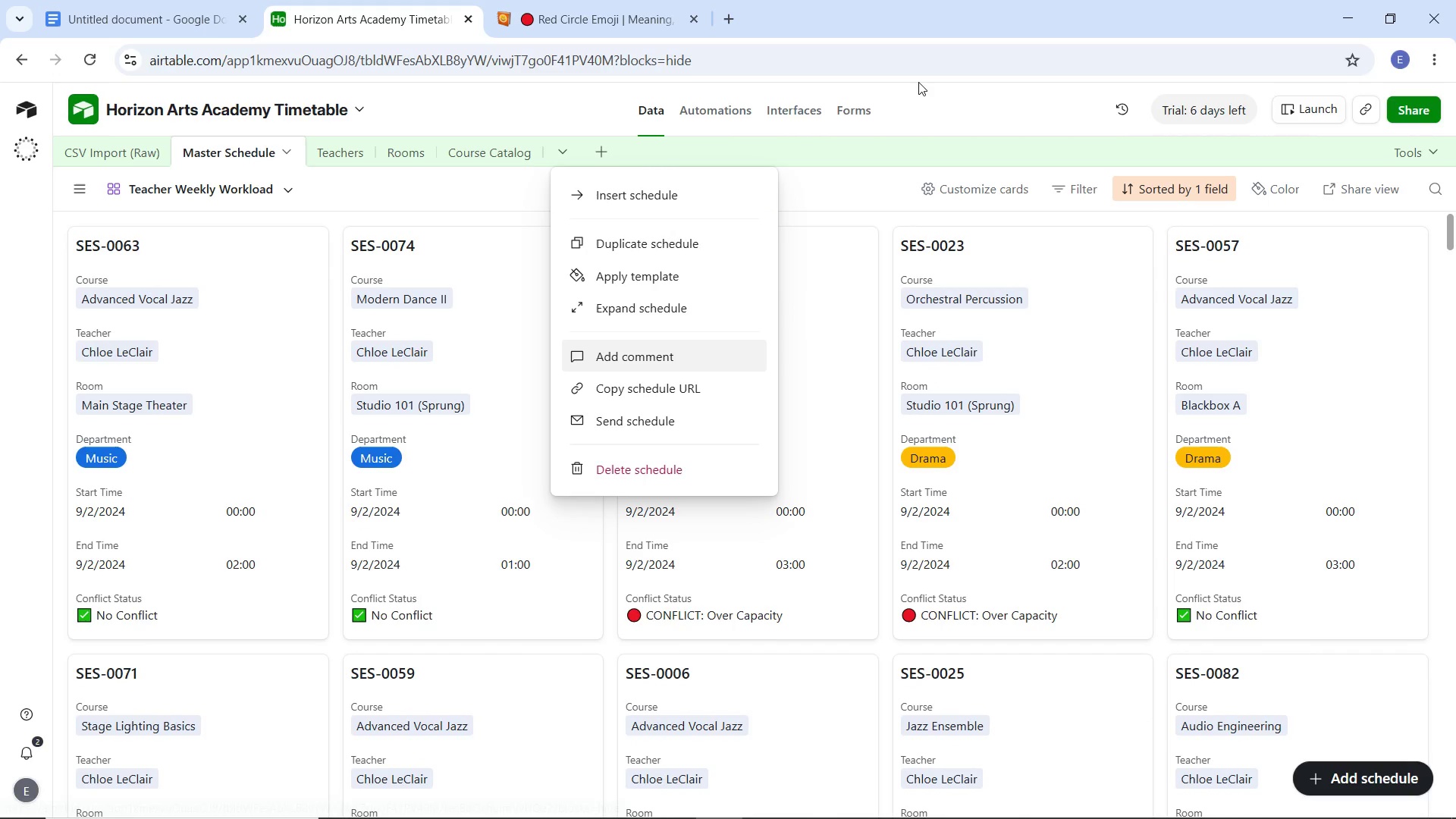 
scroll: coordinate [544, 496], scroll_direction: up, amount: 12.0
 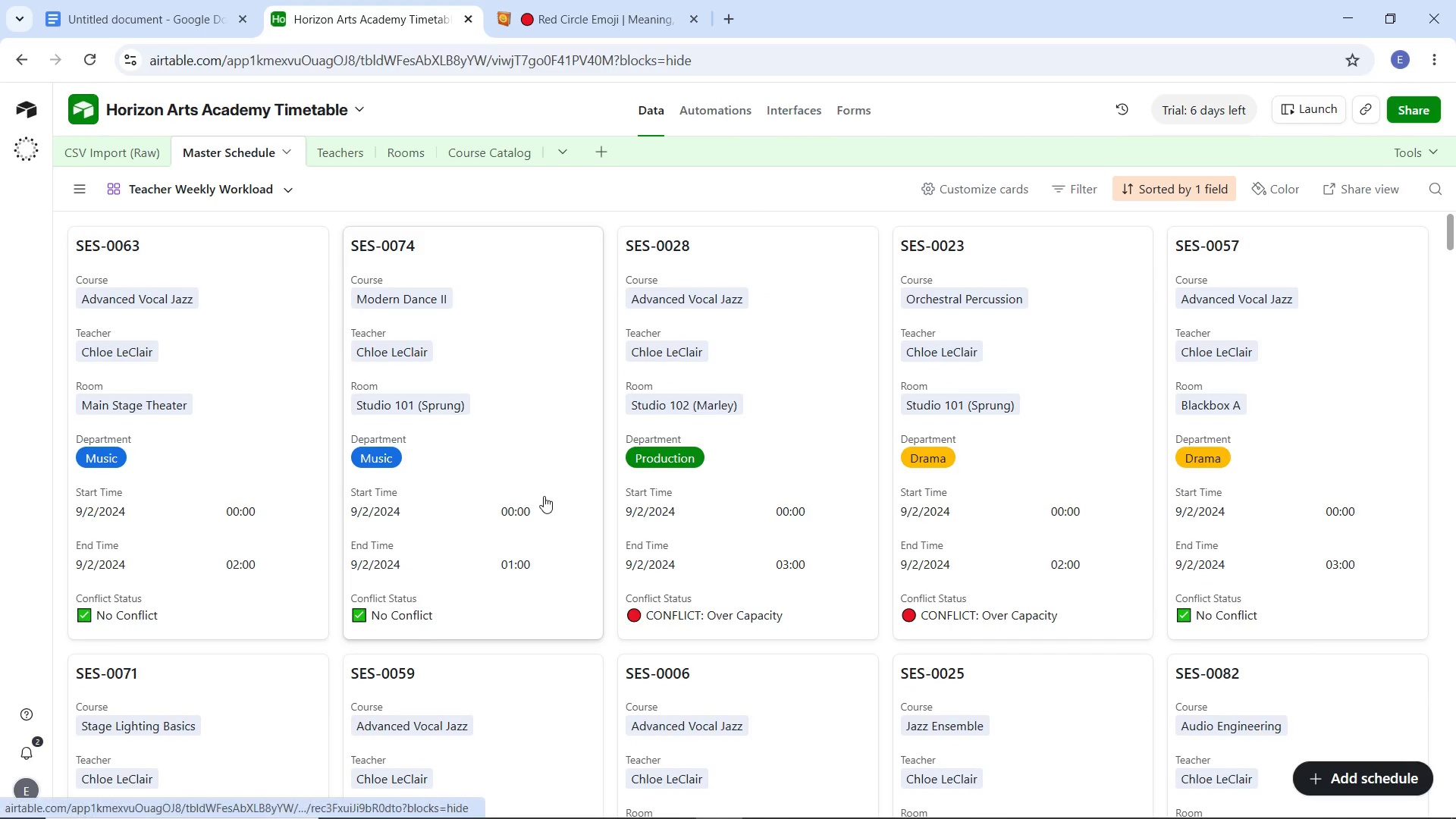 
left_click([921, 108])
 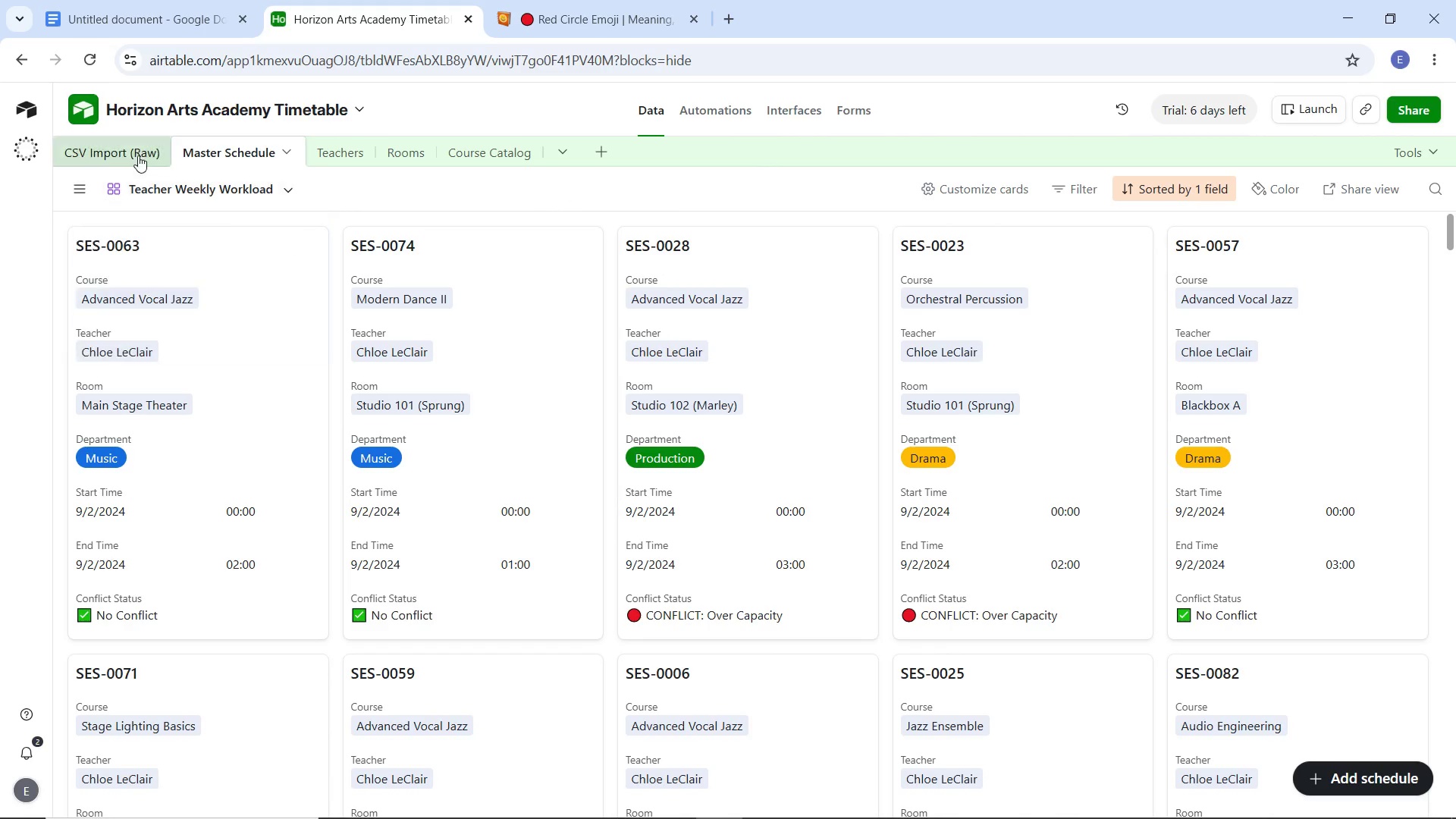 
wait(6.25)
 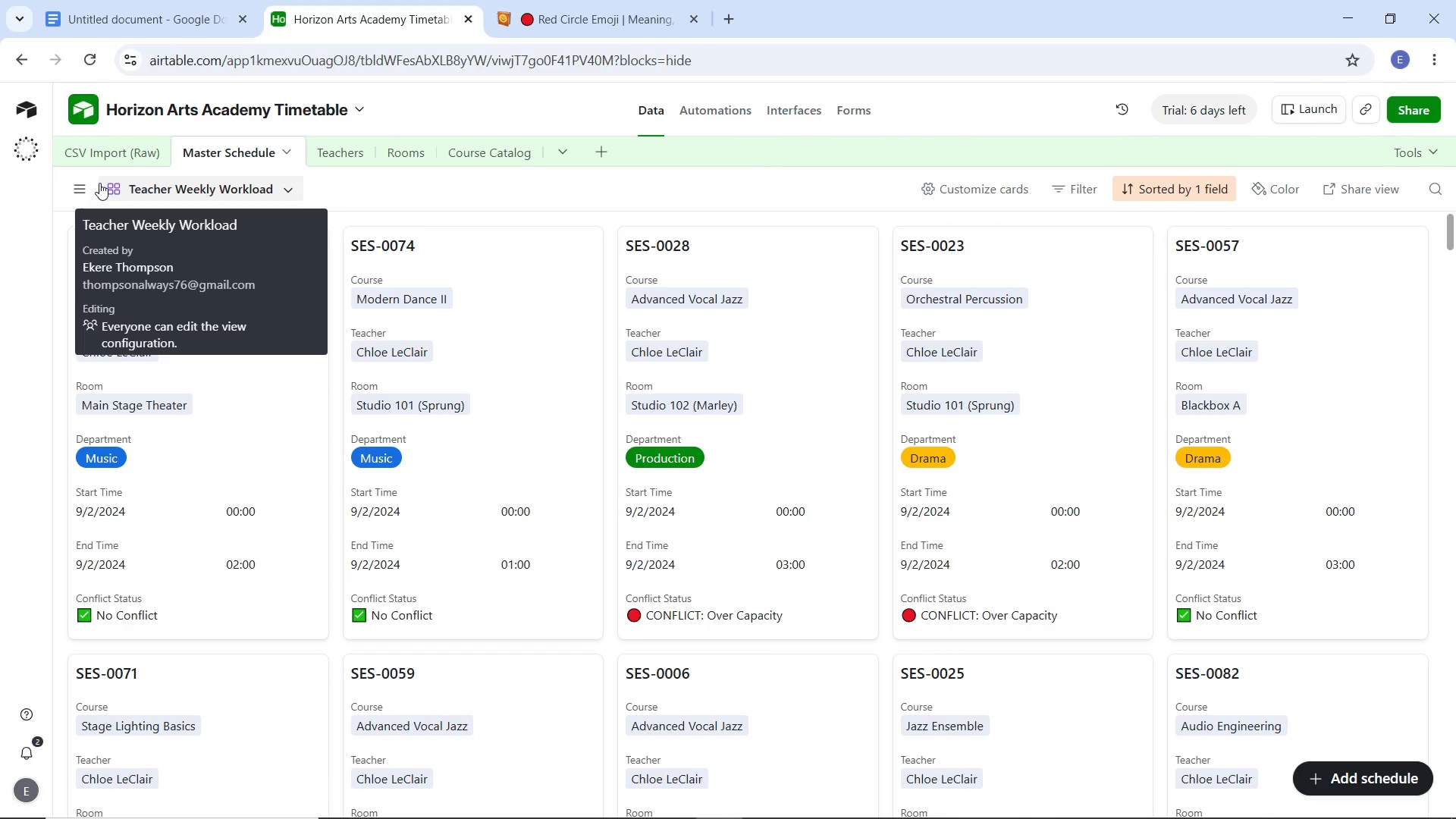 
left_click([1238, 111])
 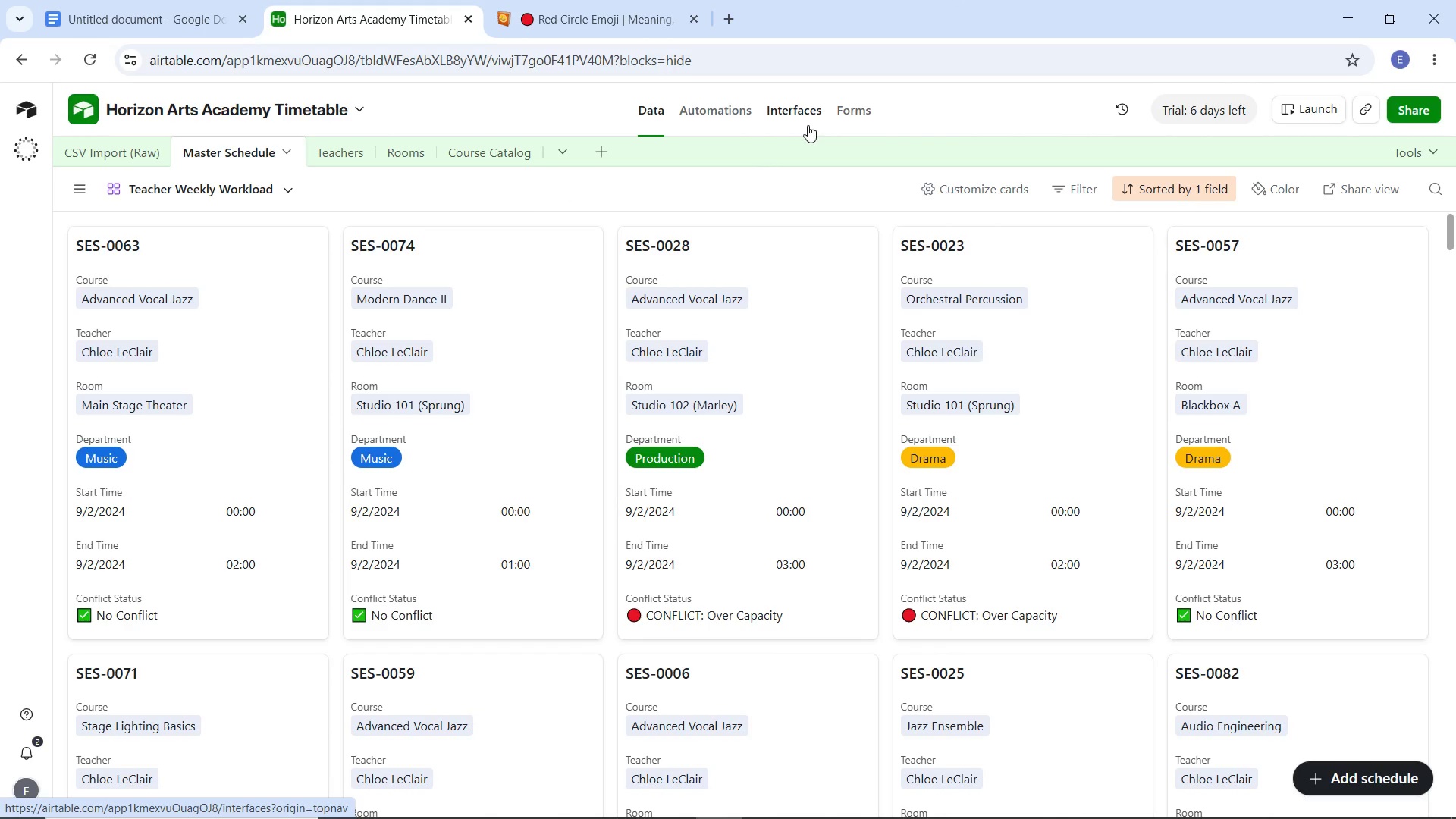 
wait(5.12)
 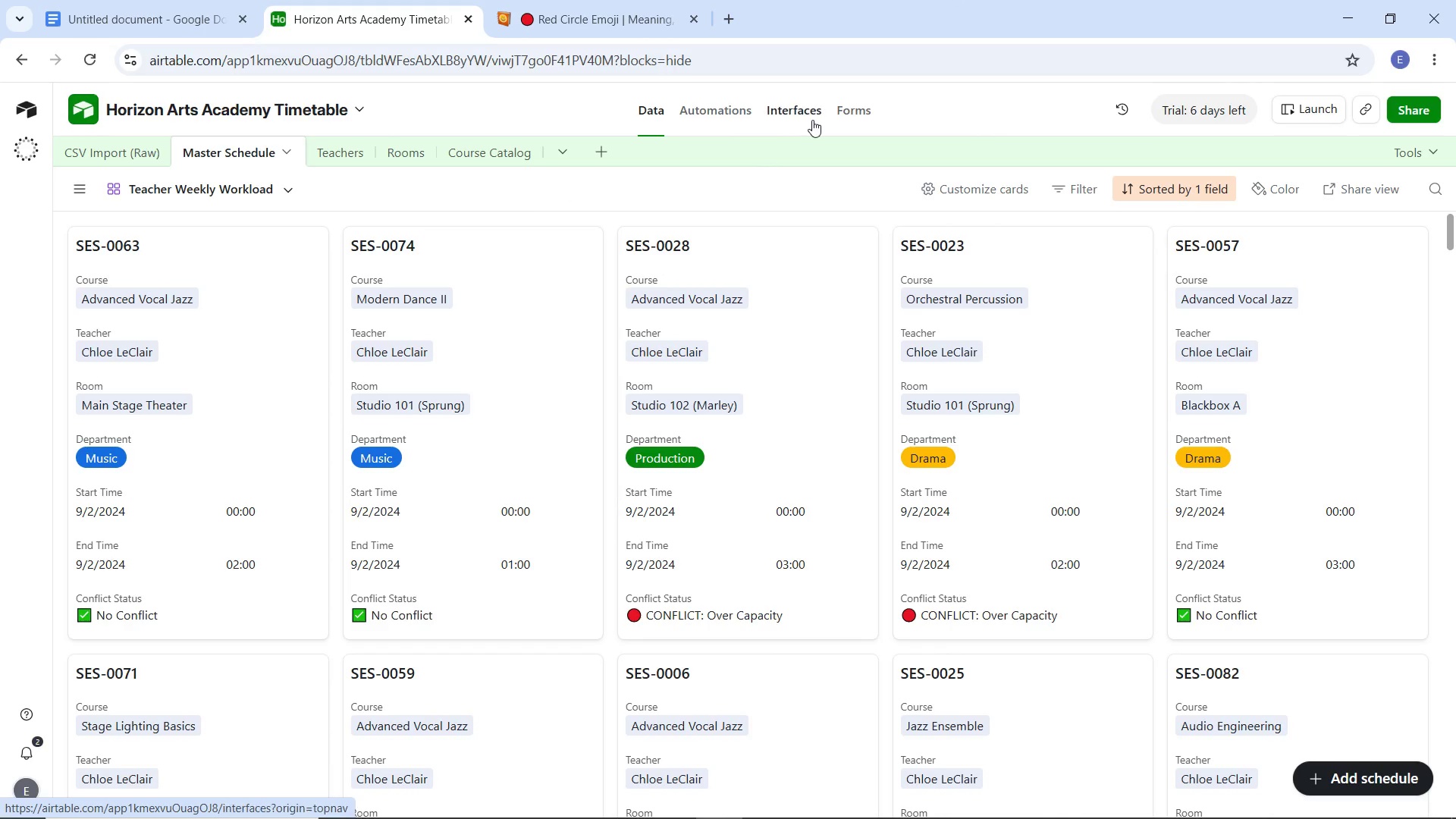 
left_click([1204, 395])
 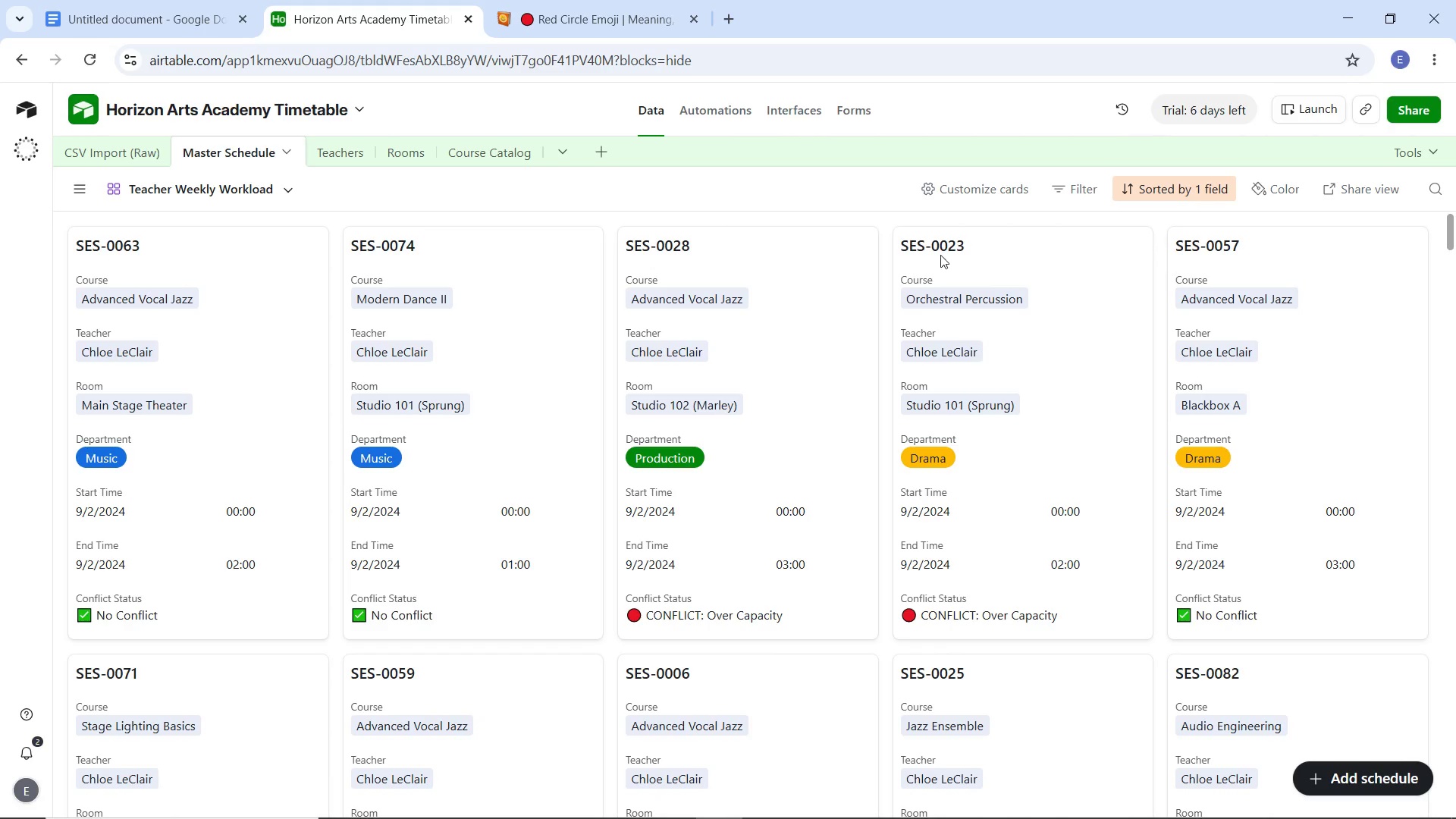 
wait(7.09)
 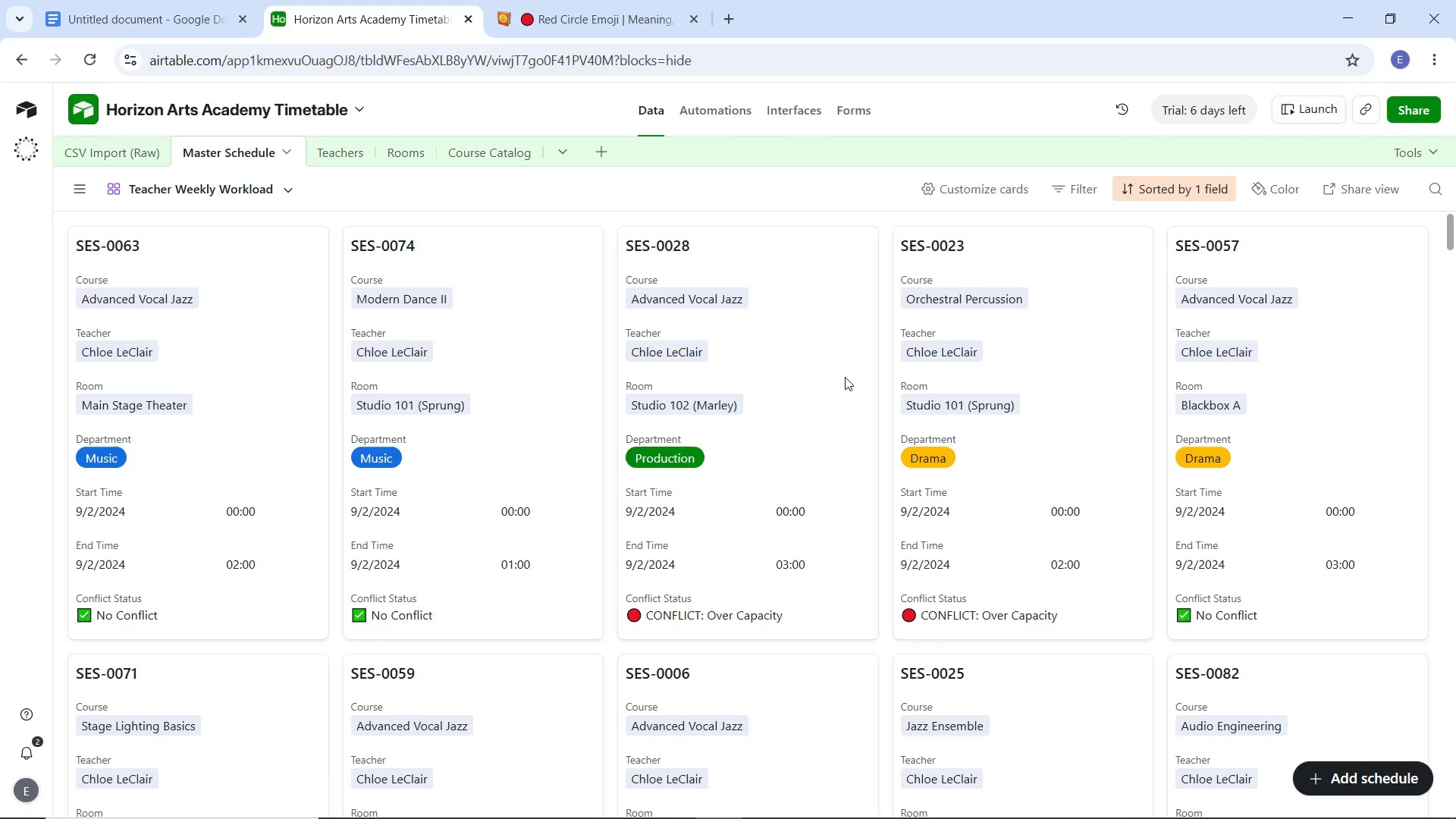 
left_click([512, 224])
 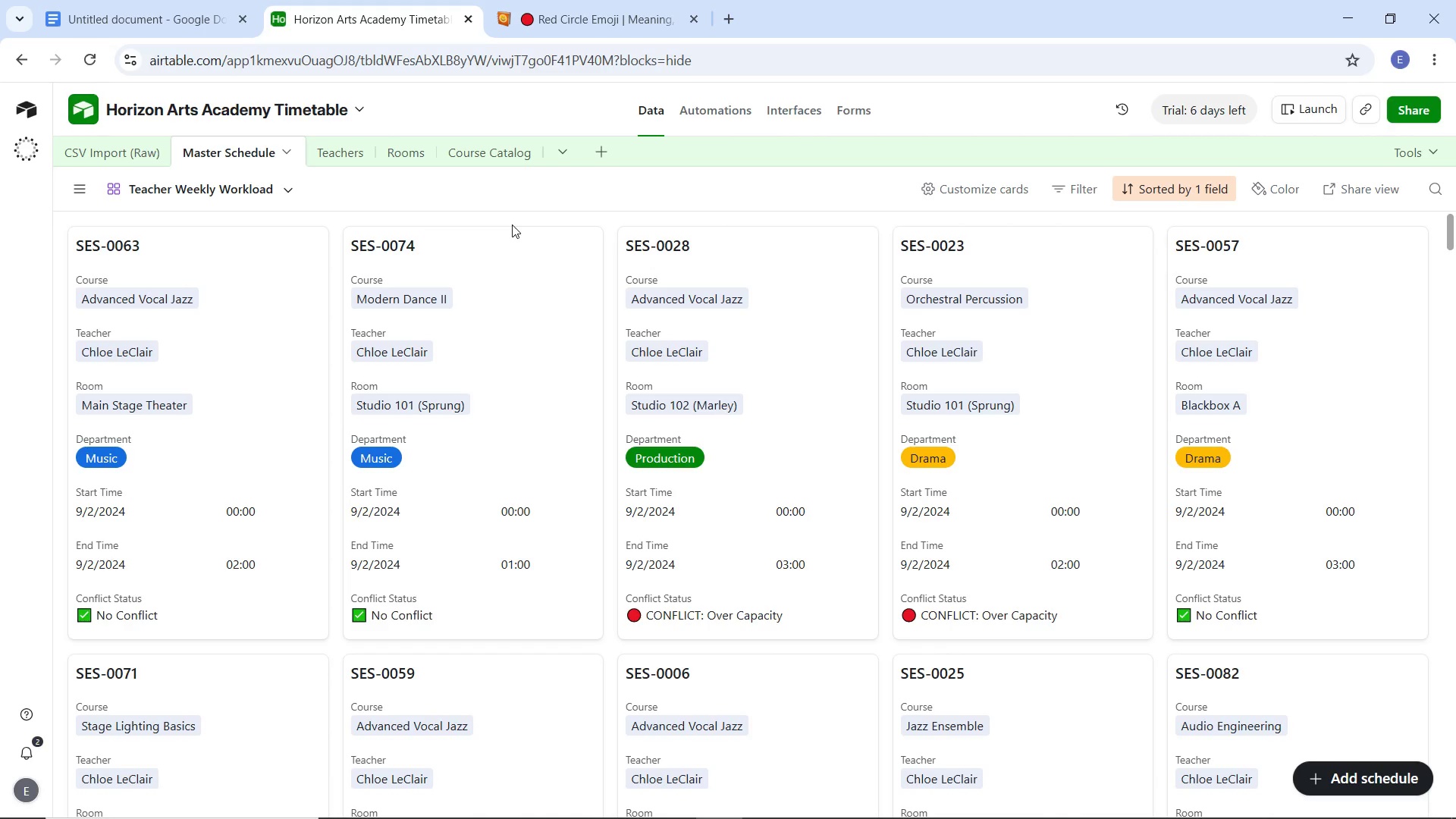 
wait(7.64)
 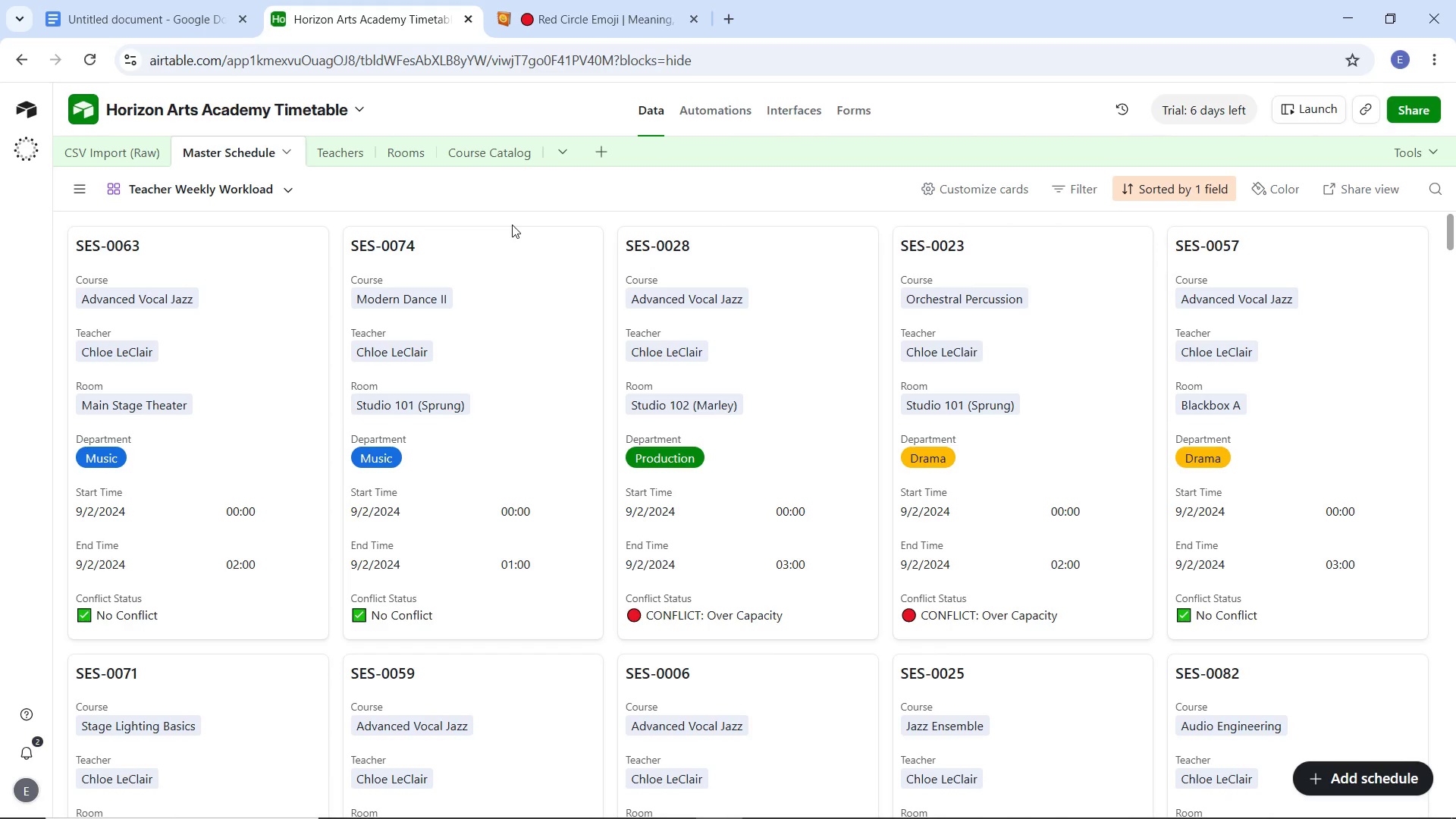 
left_click([615, 456])
 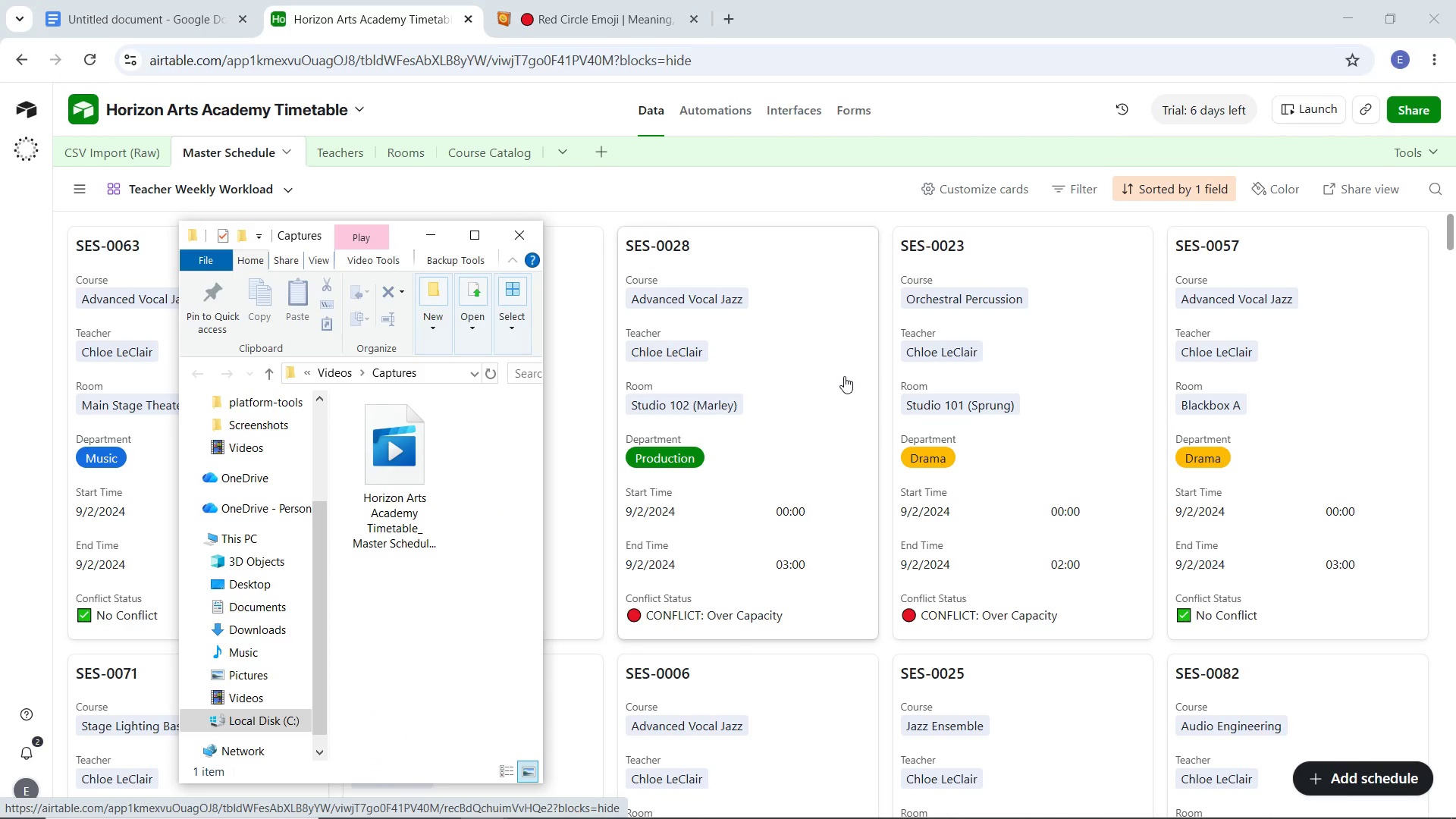 
wait(9.03)
 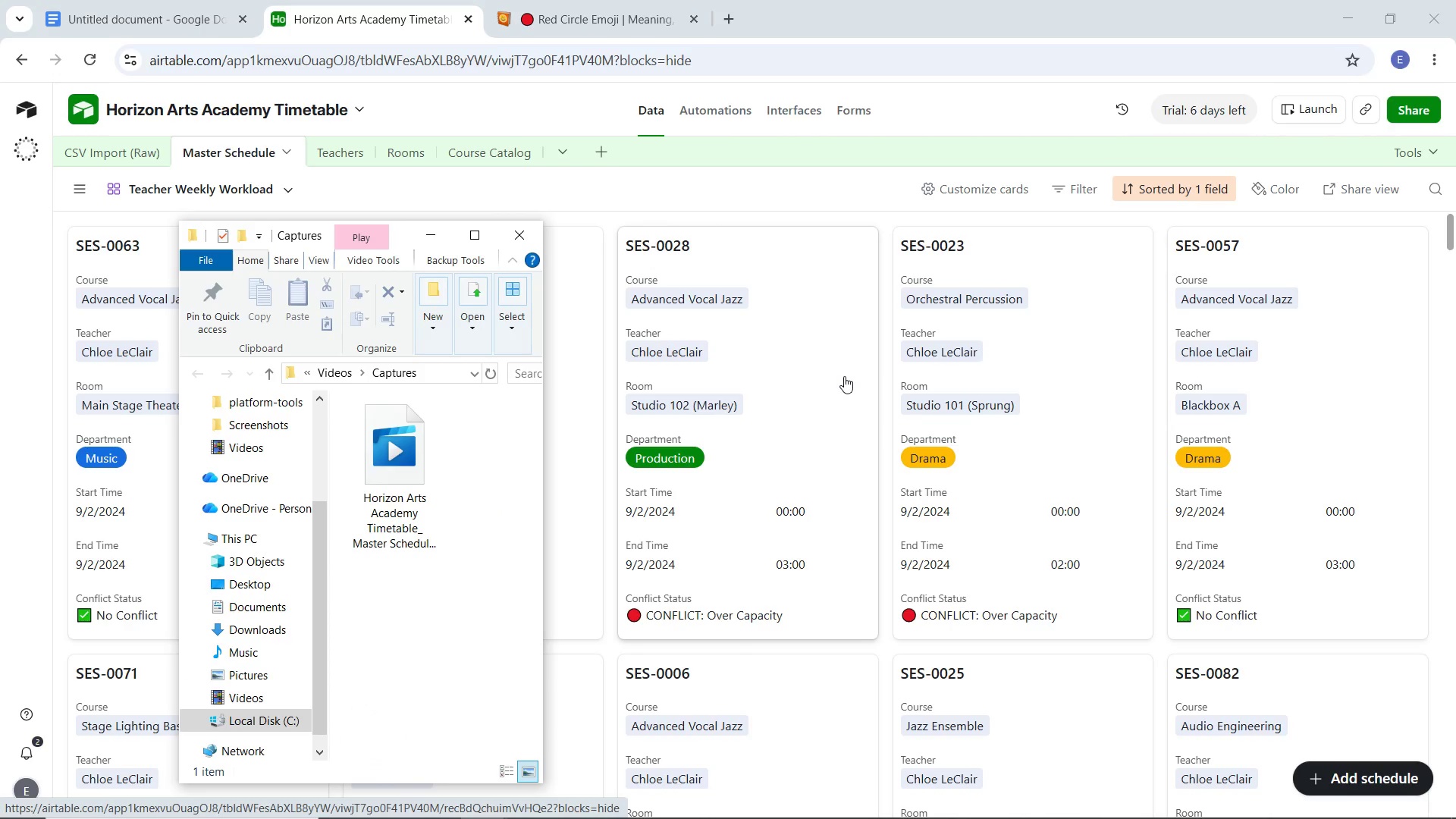 
left_click_drag(start_coordinate=[400, 466], to_coordinate=[271, 623])
 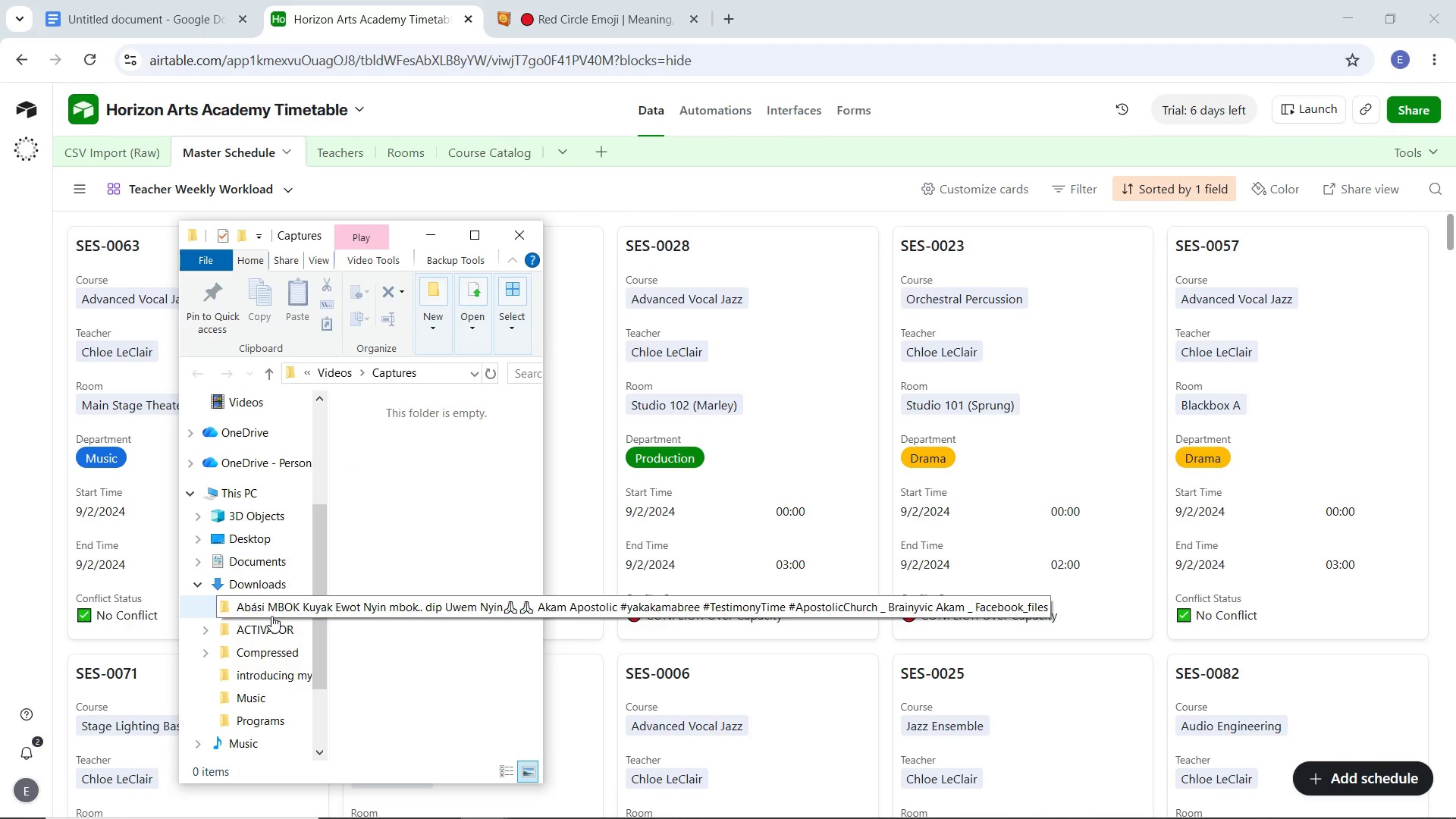 
left_click([258, 630])
 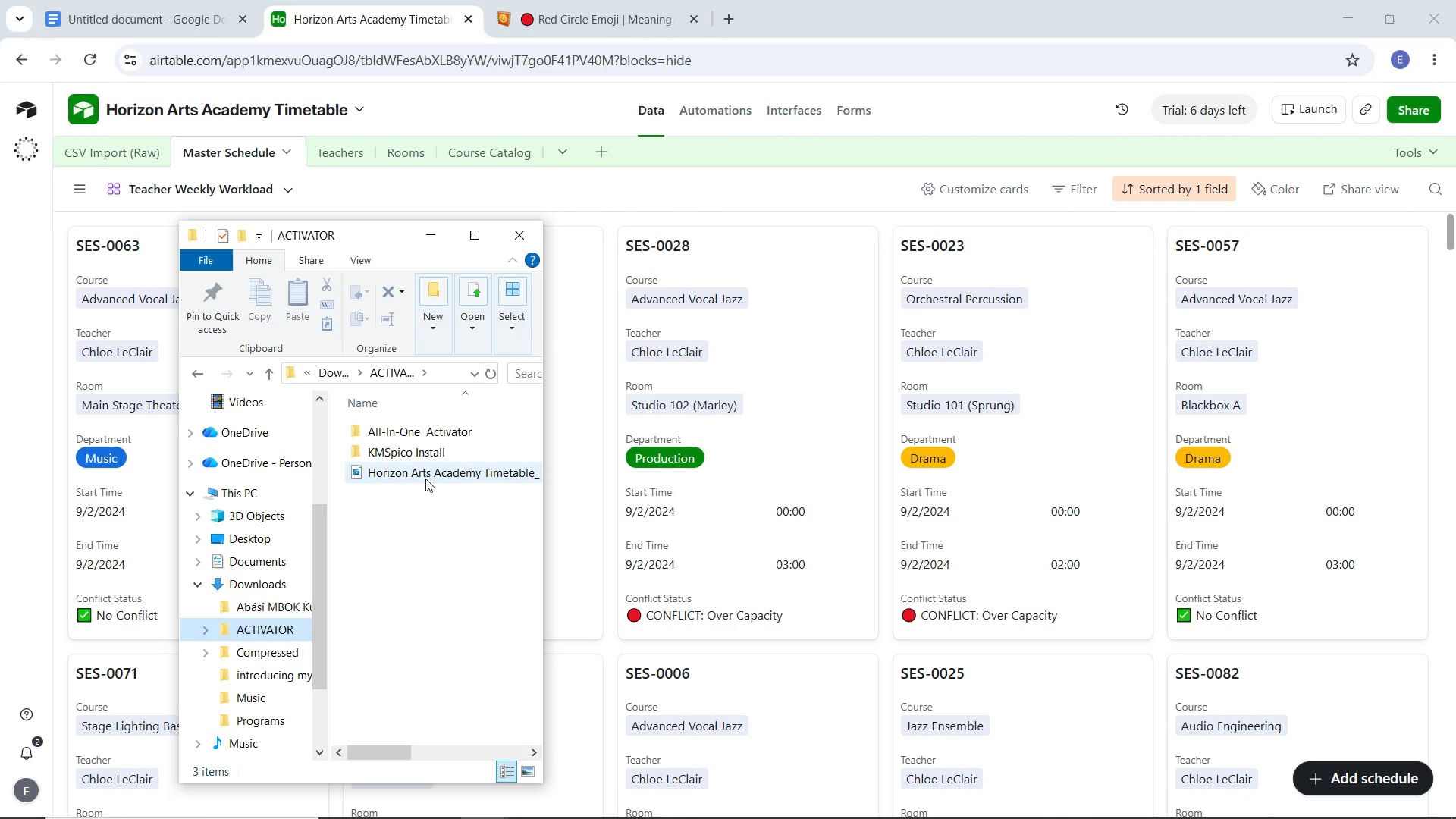 
left_click_drag(start_coordinate=[427, 473], to_coordinate=[274, 574])
 